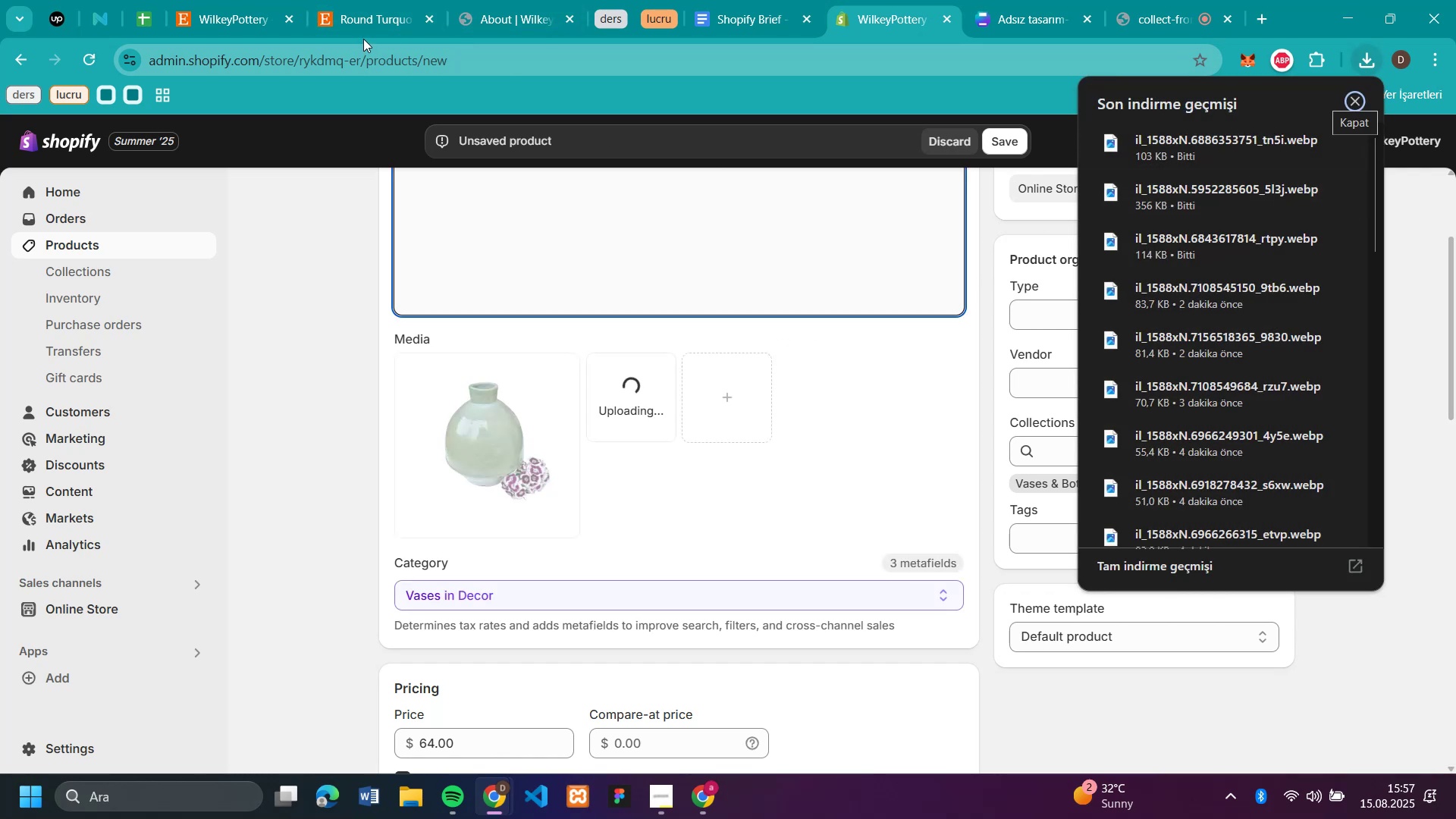 
left_click([363, 24])
 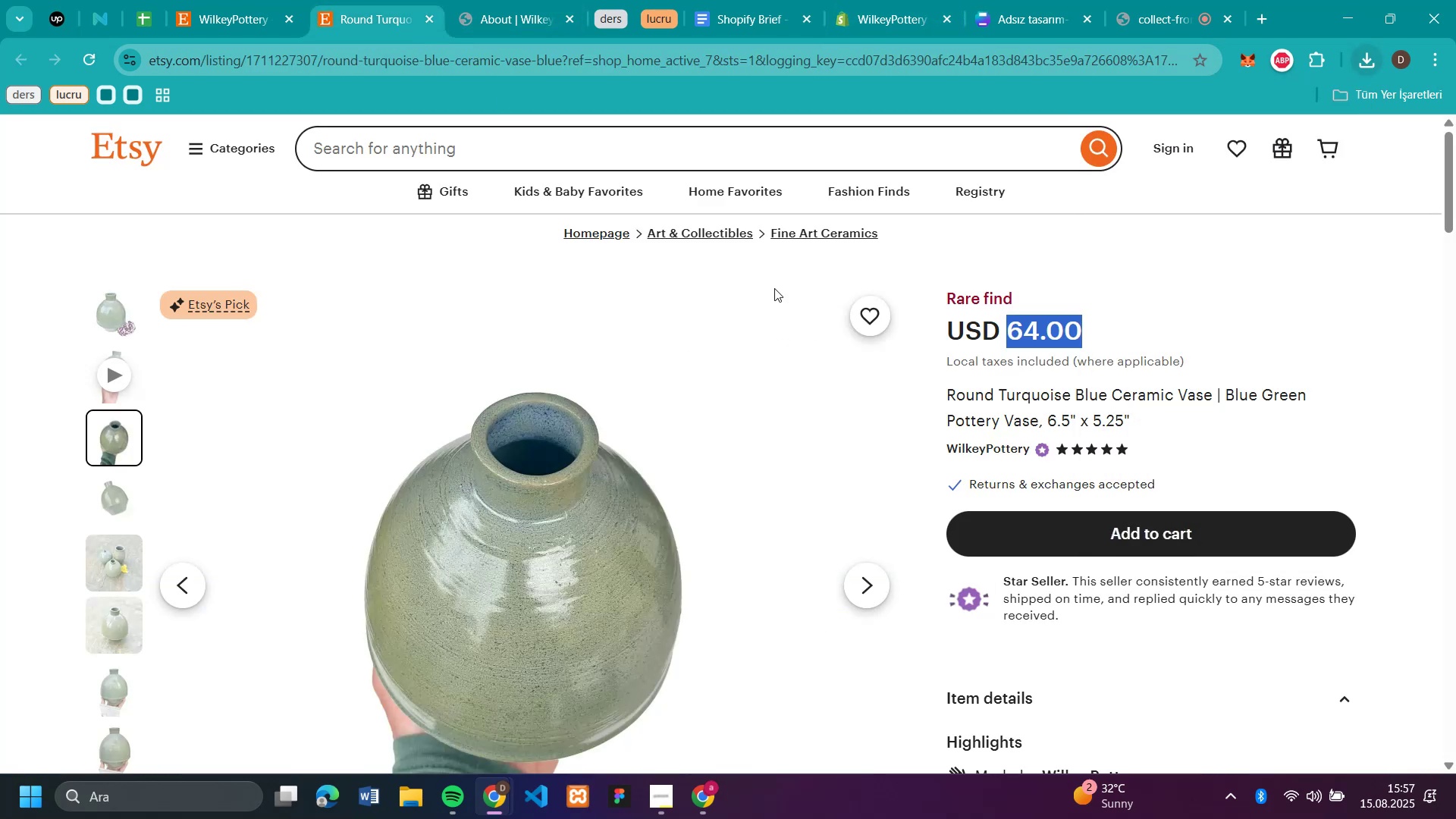 
scroll: coordinate [1291, 436], scroll_direction: down, amount: 6.0
 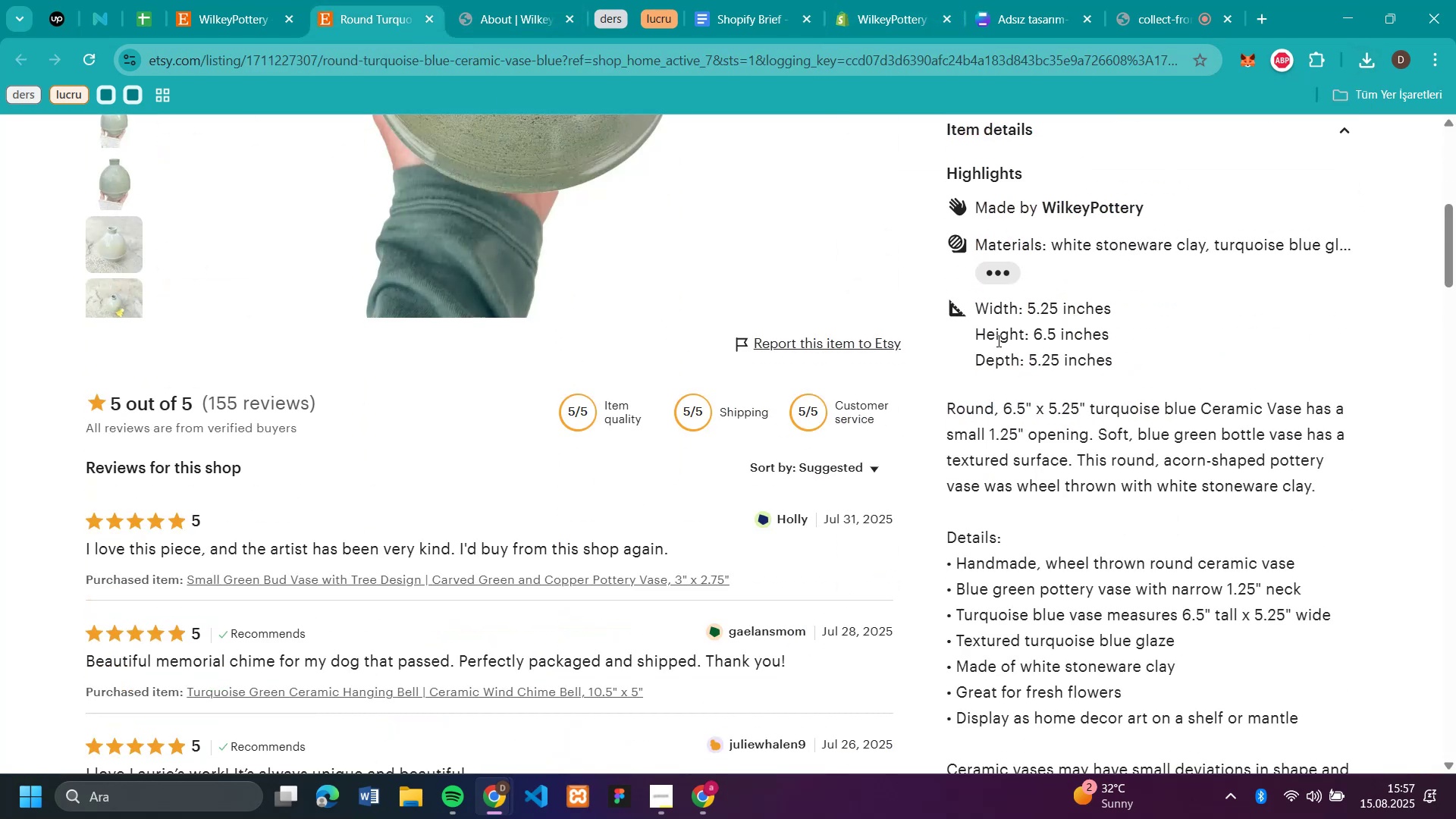 
left_click_drag(start_coordinate=[978, 303], to_coordinate=[1148, 312])
 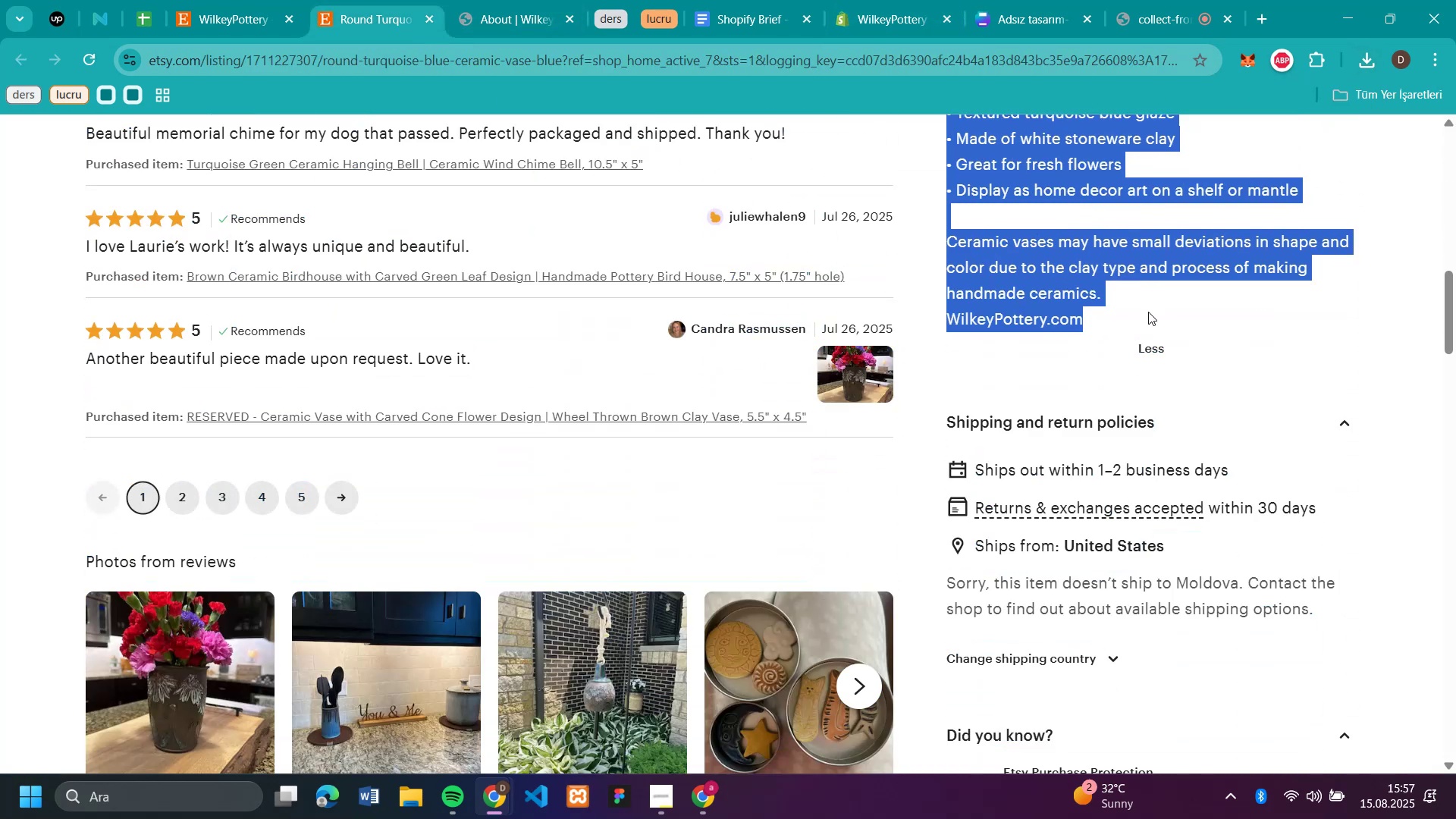 
key(Control+C)
 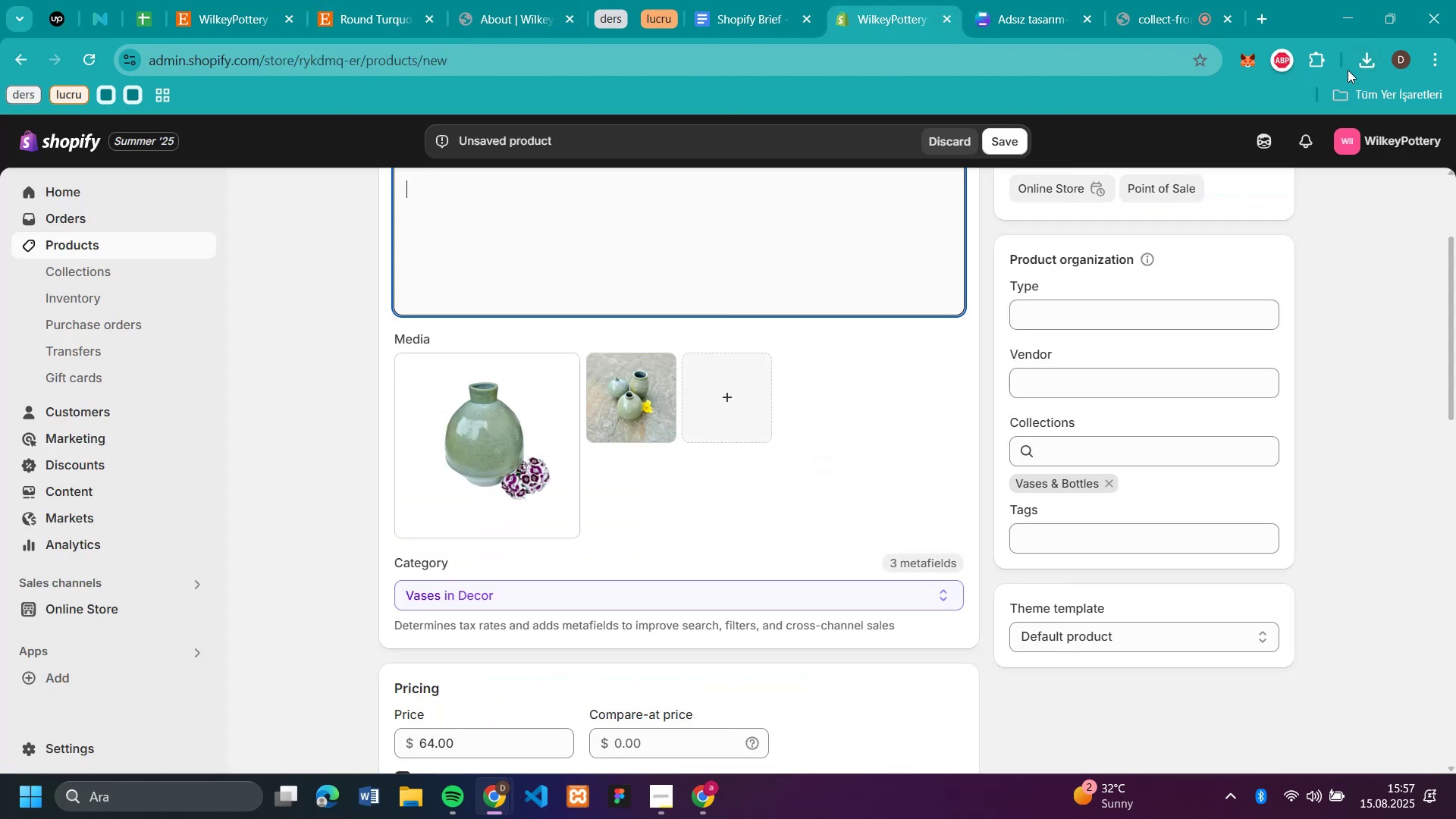 
scroll: coordinate [908, 235], scroll_direction: up, amount: 2.0
 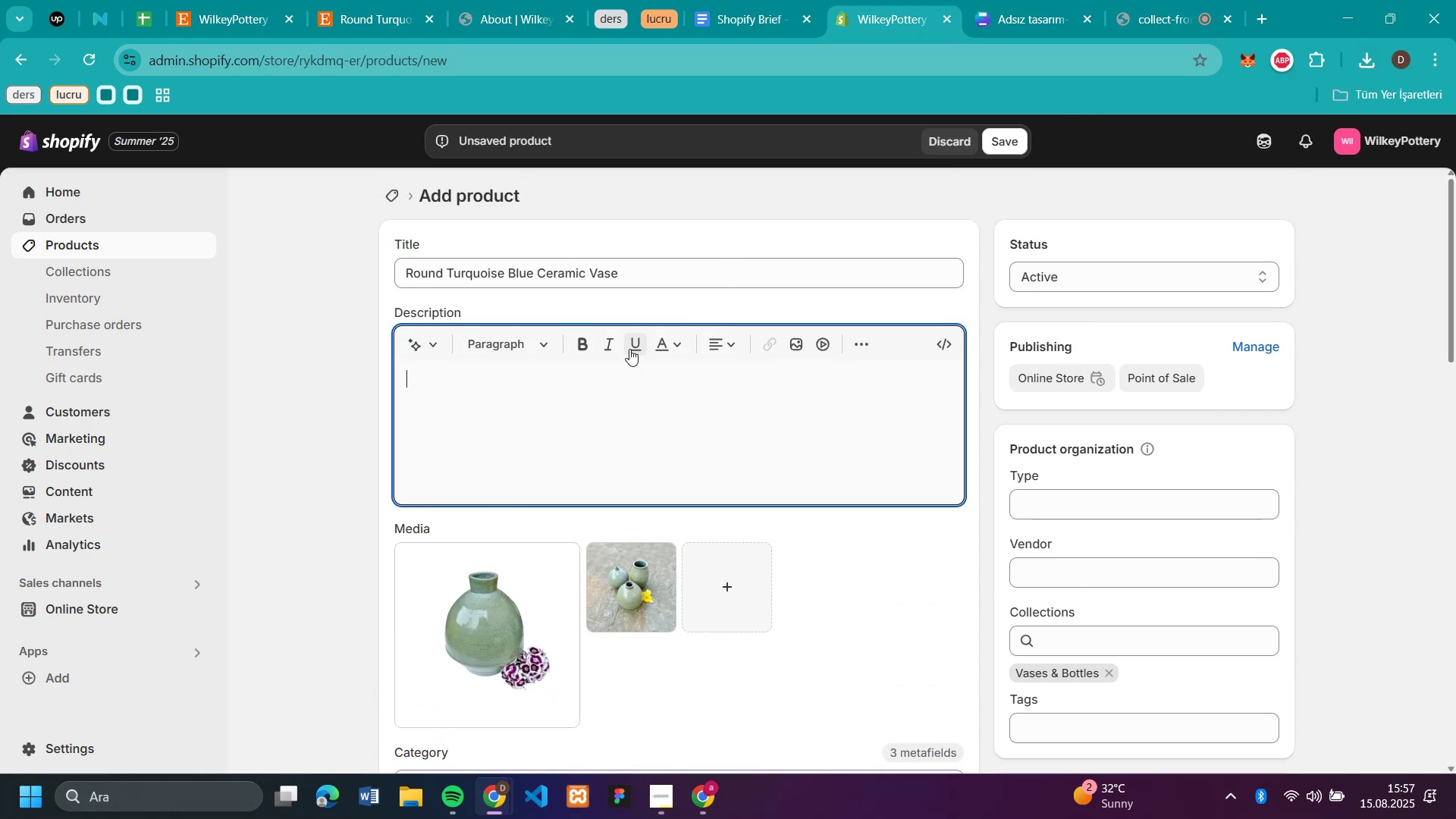 
key(Control+V)
 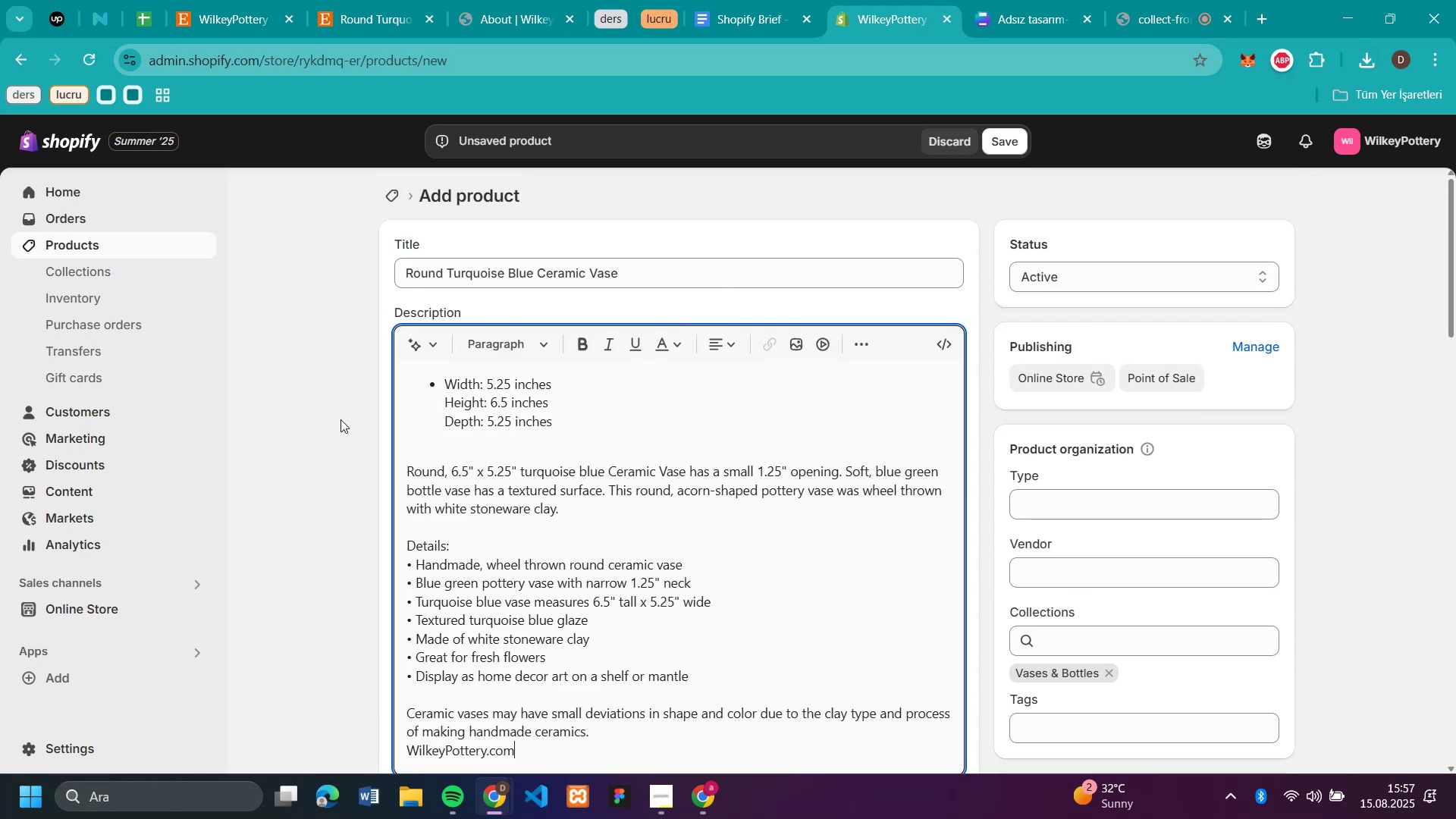 
left_click([307, 421])
 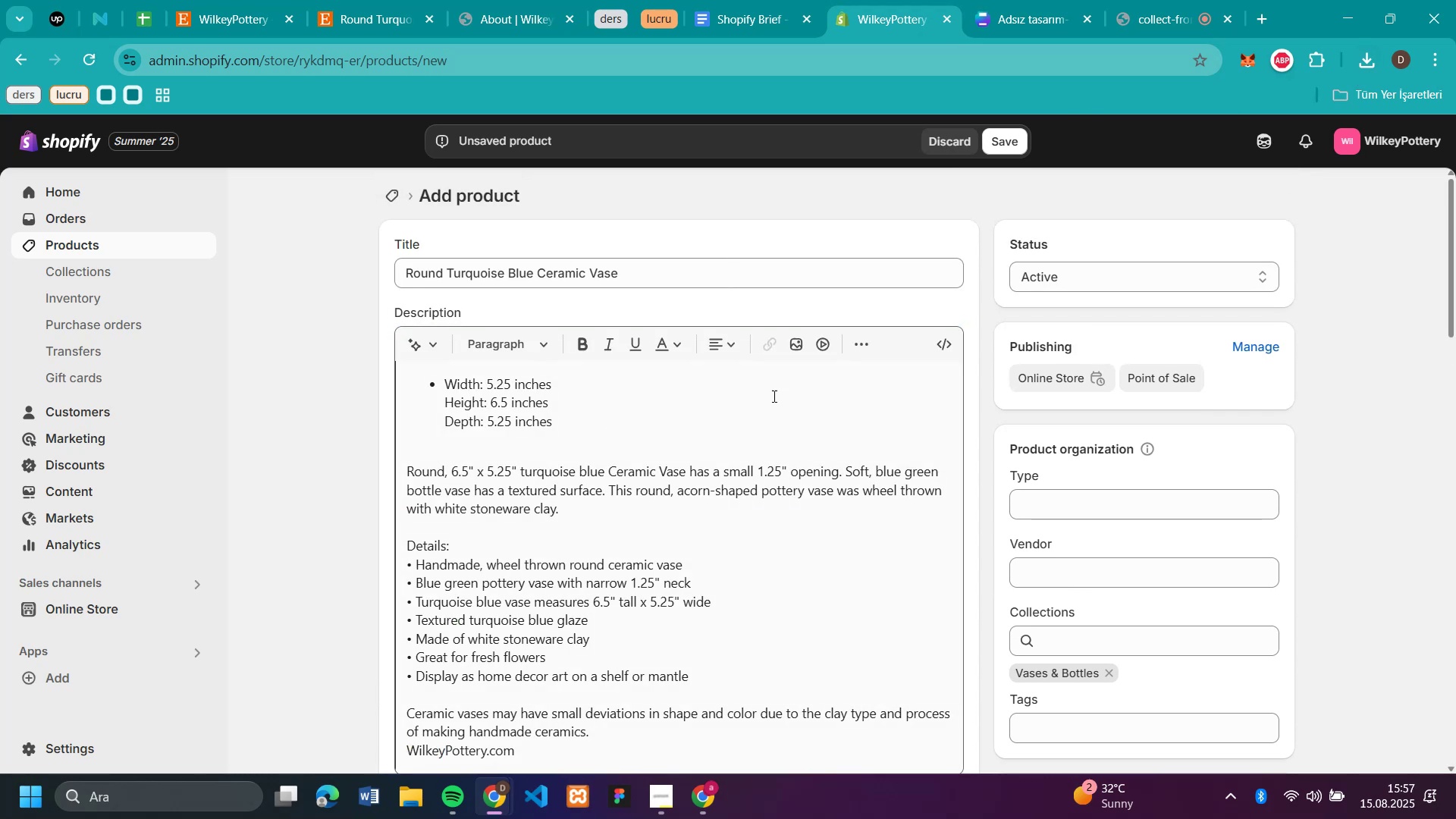 
scroll: coordinate [1010, 368], scroll_direction: down, amount: 4.0
 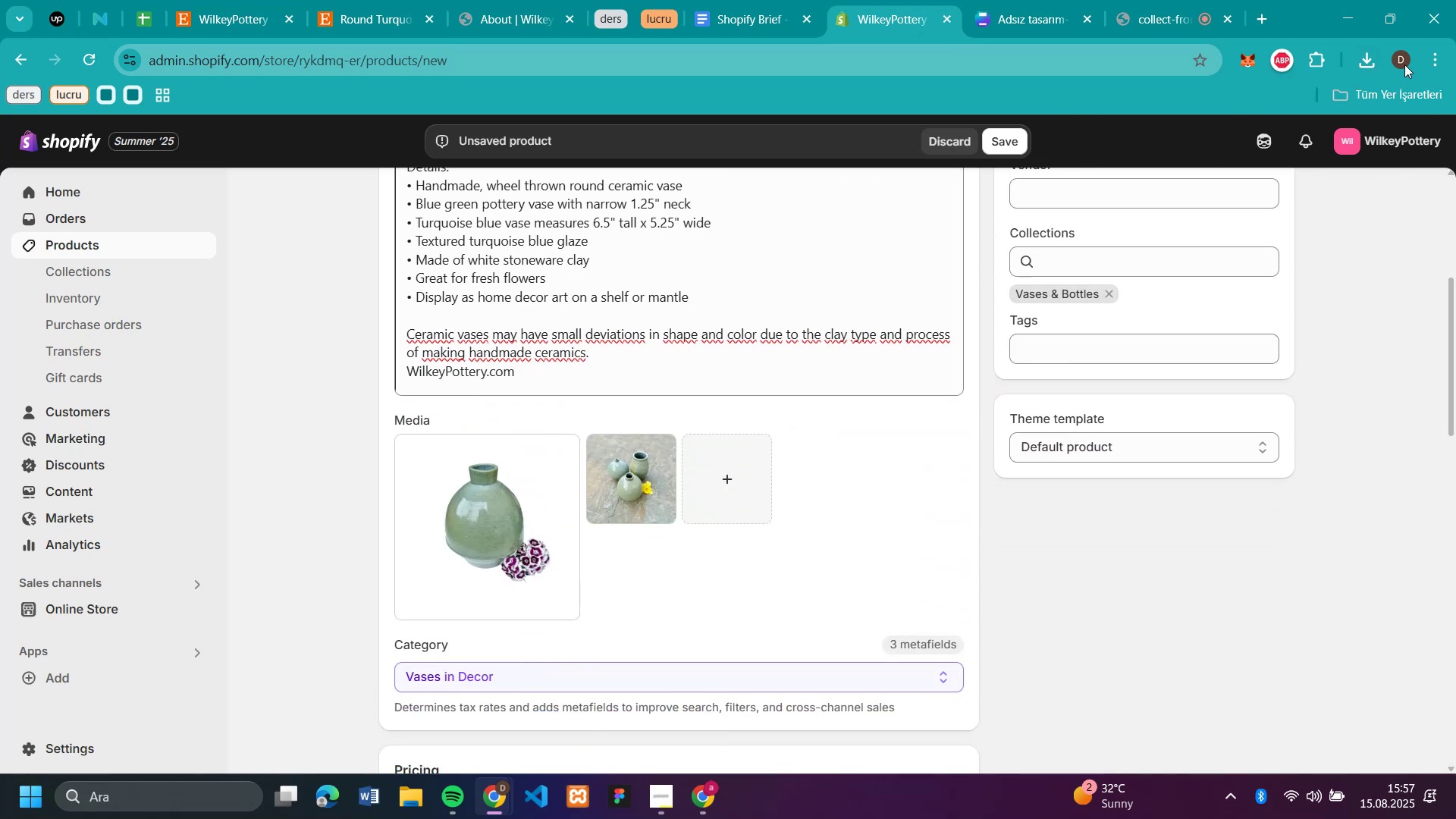 
left_click([1370, 54])
 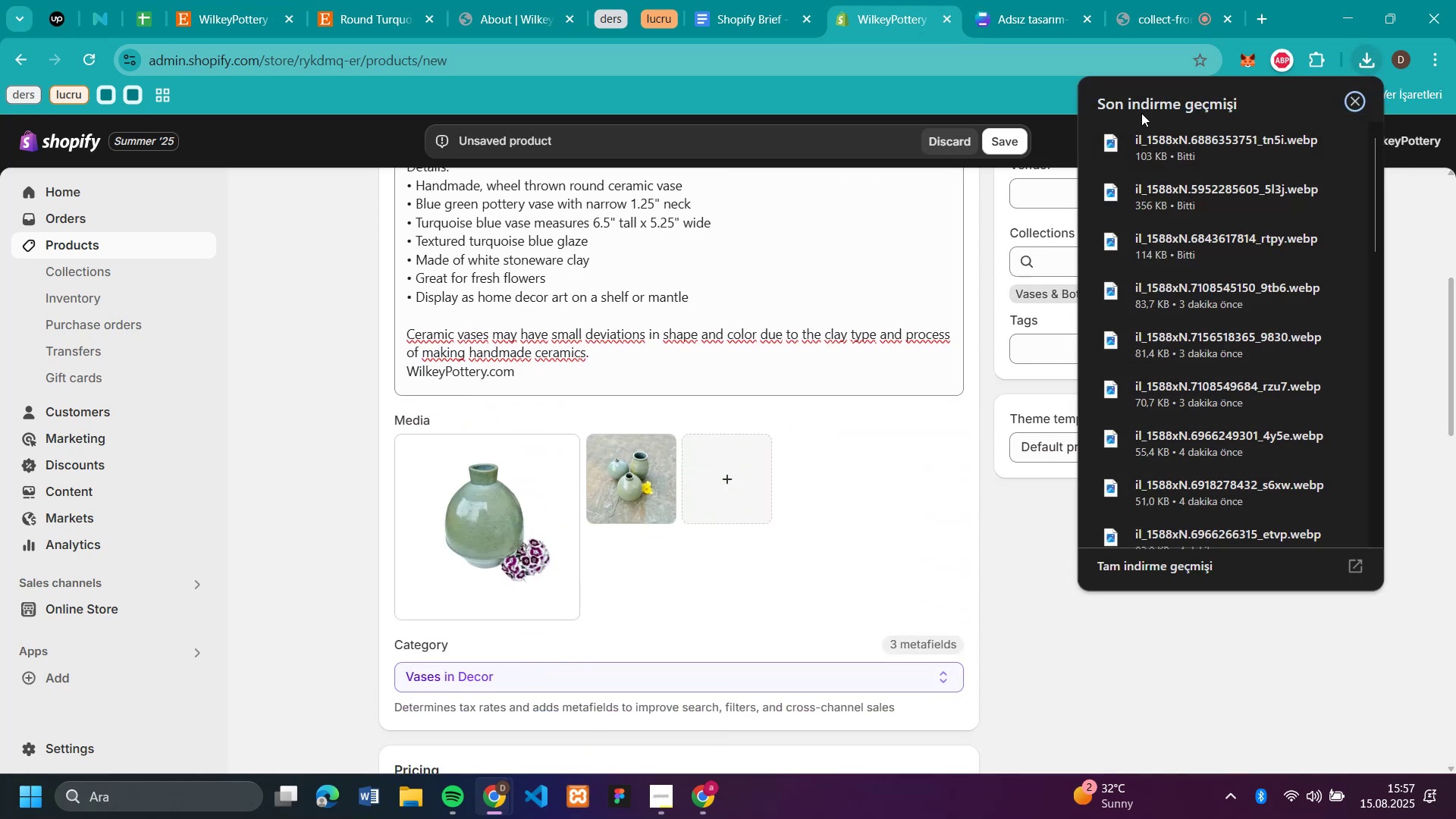 
left_click_drag(start_coordinate=[1159, 145], to_coordinate=[744, 468])
 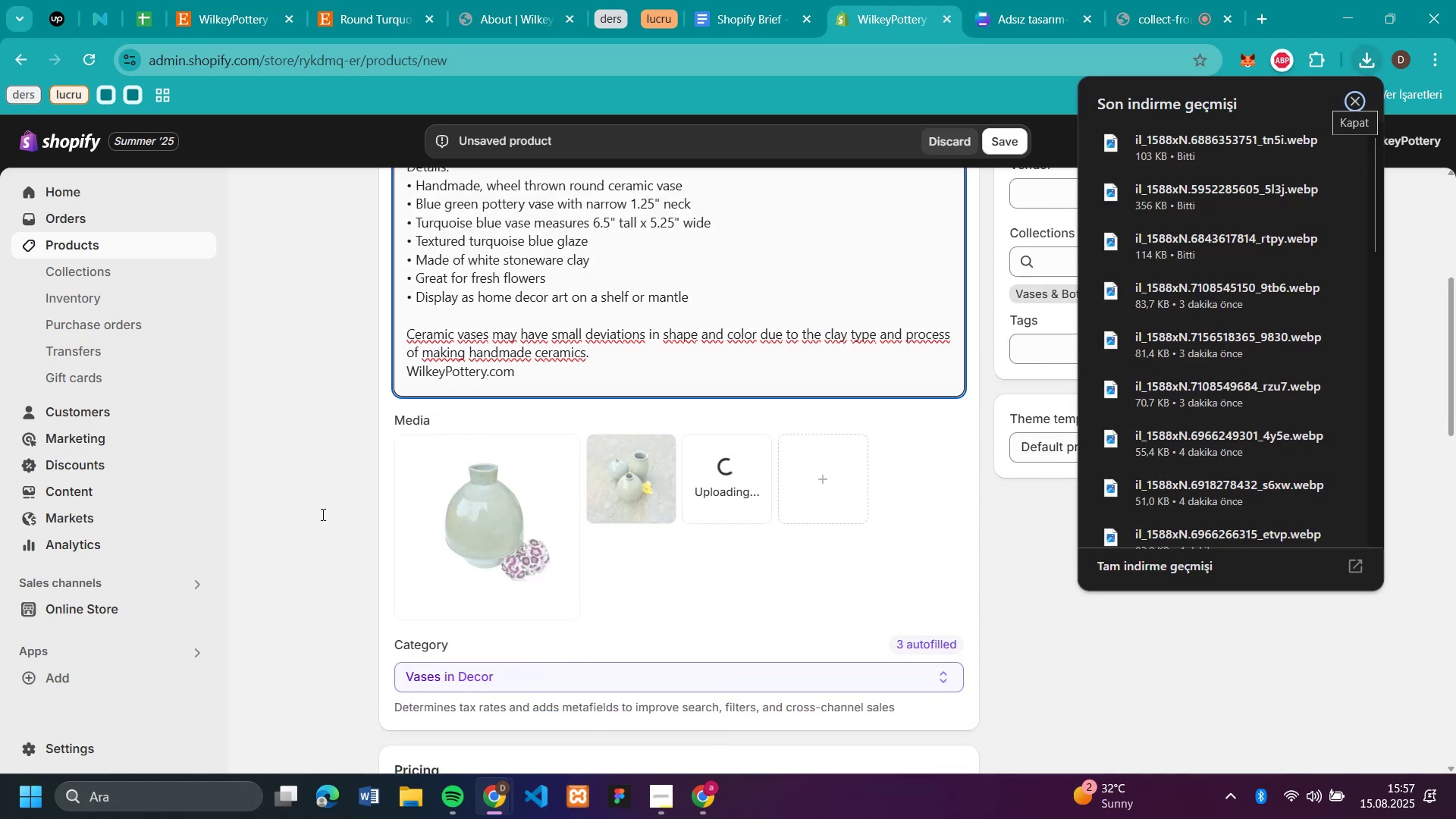 
left_click([290, 482])
 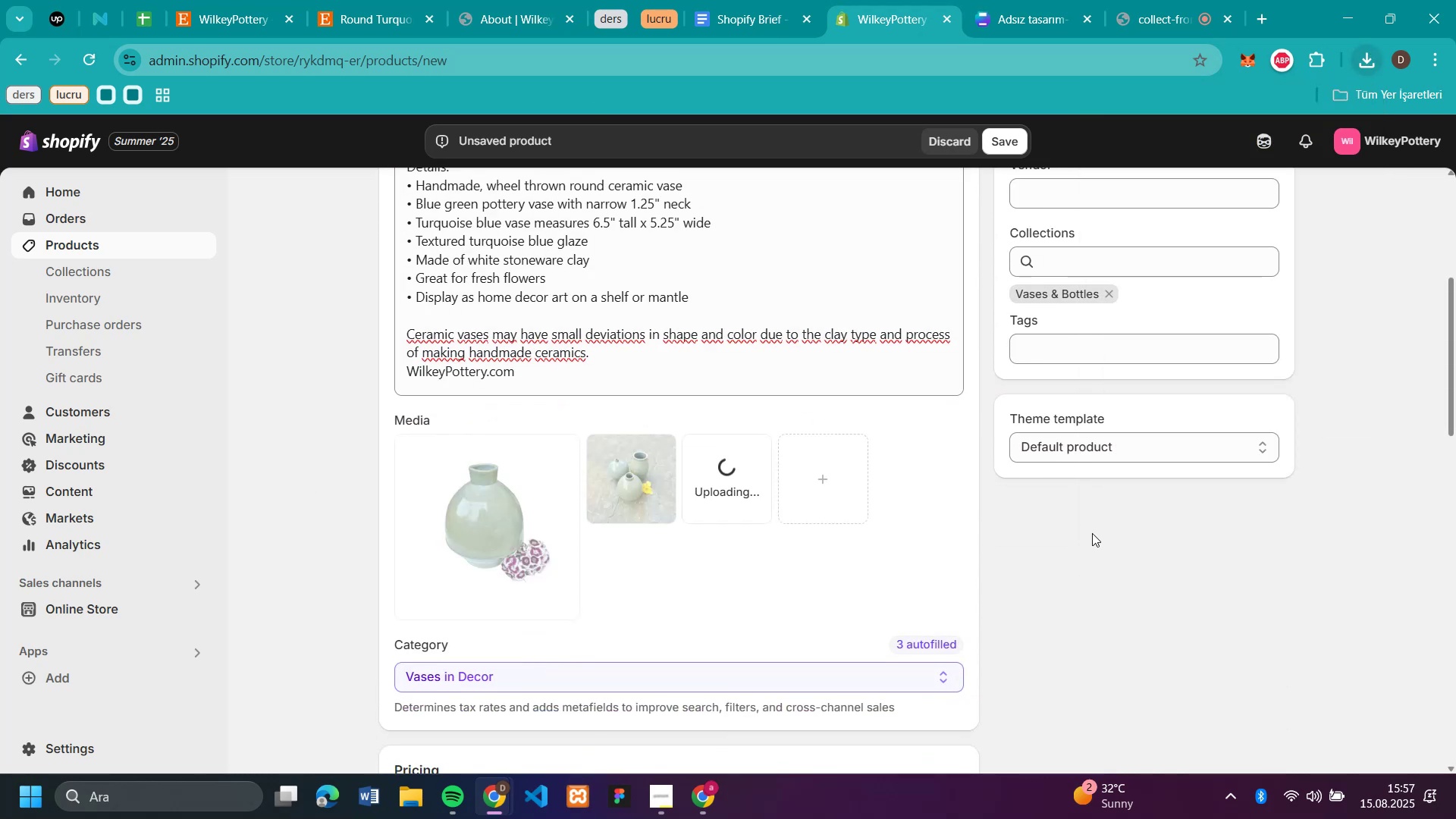 
scroll: coordinate [1101, 535], scroll_direction: none, amount: 0.0
 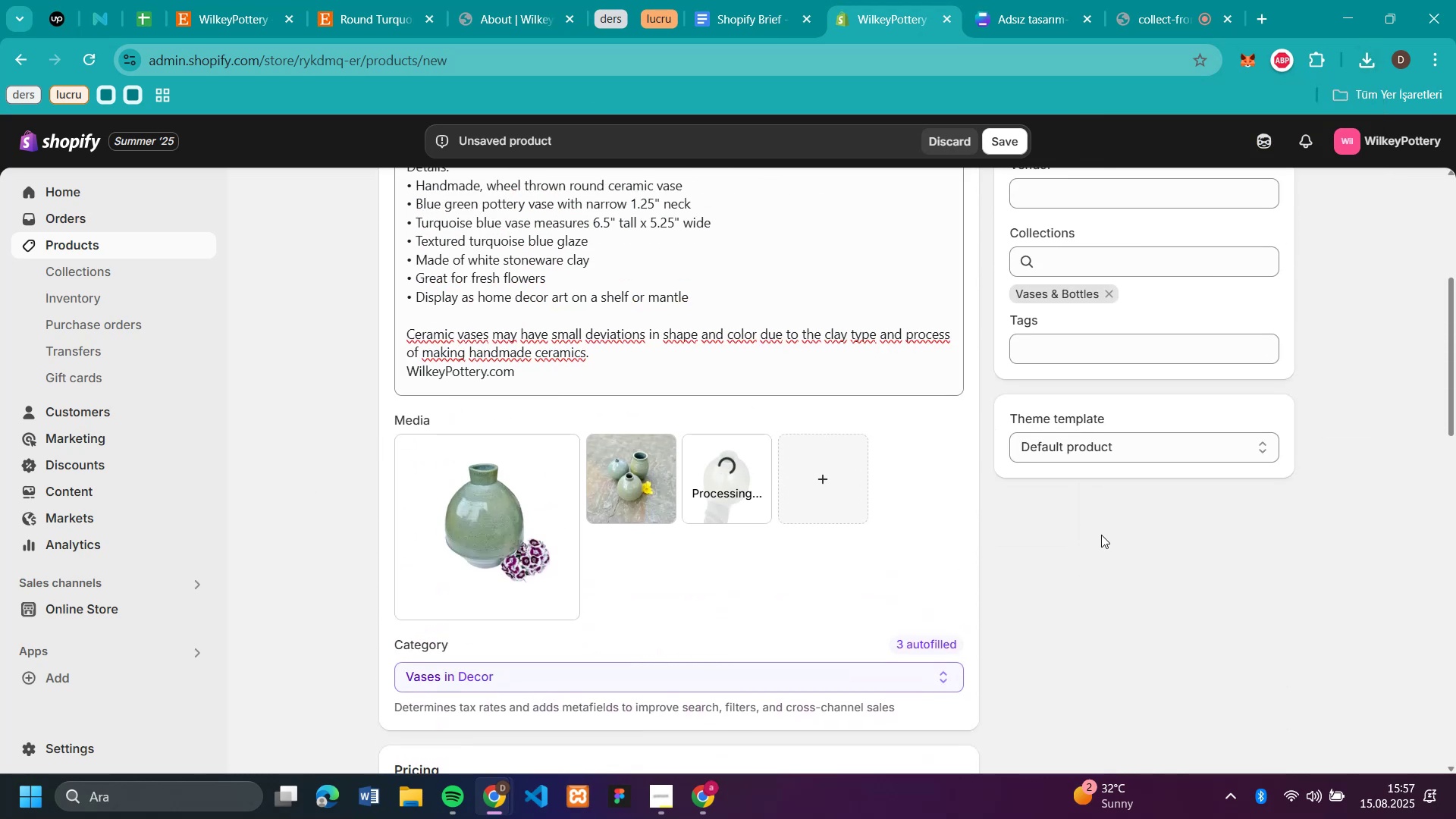 
scroll: coordinate [1097, 416], scroll_direction: up, amount: 4.0
 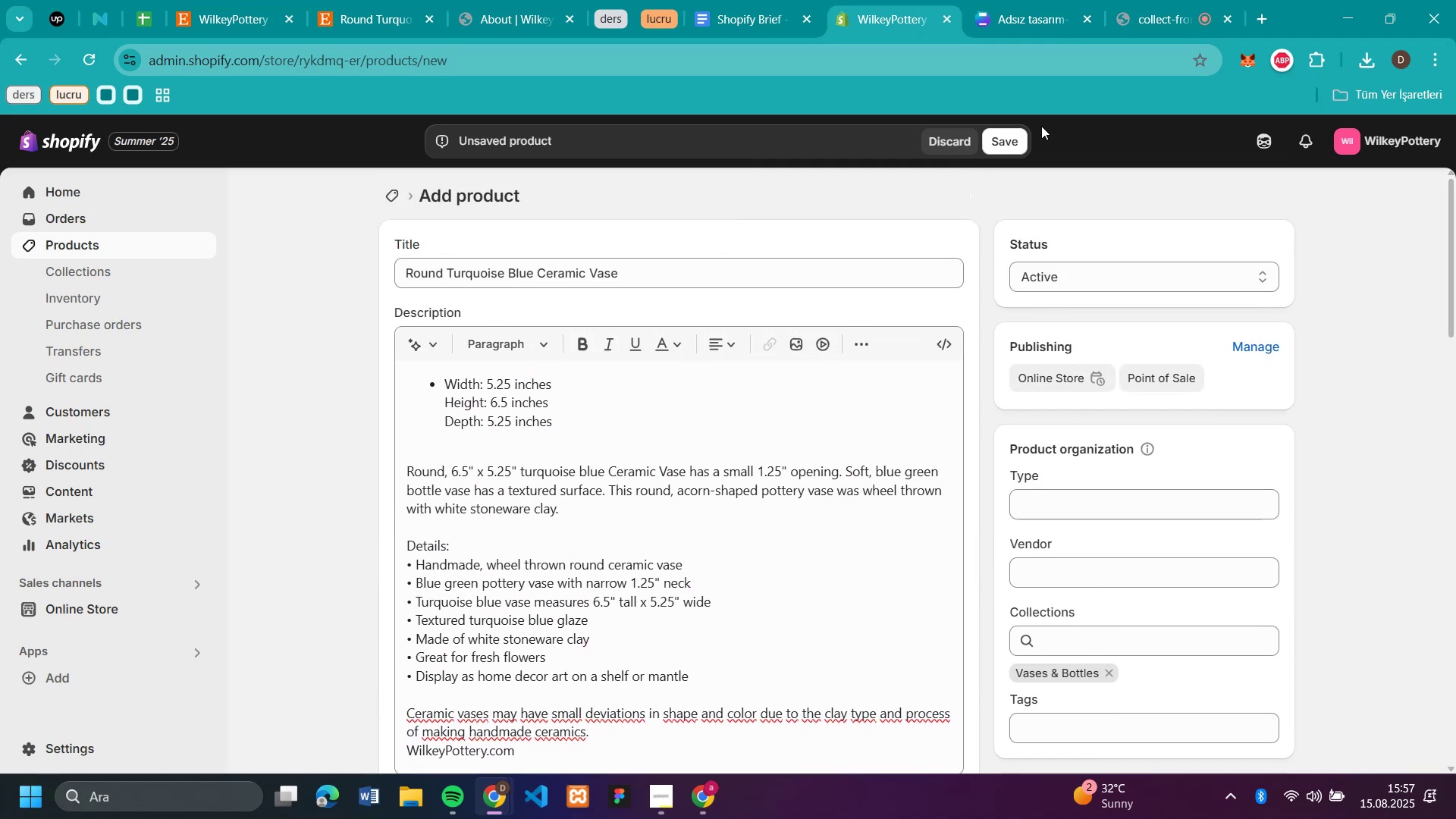 
left_click([1006, 136])
 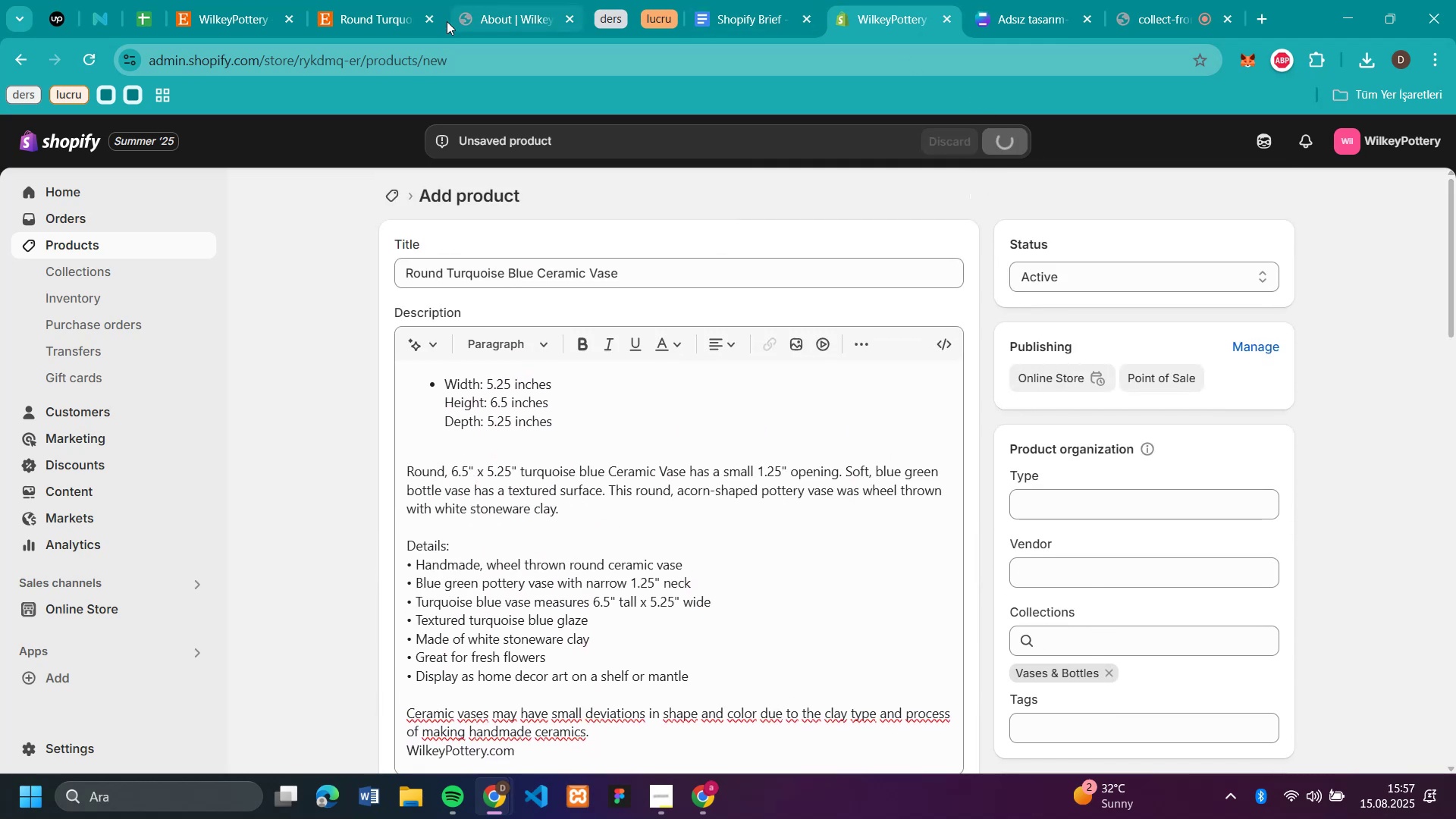 
left_click([432, 21])
 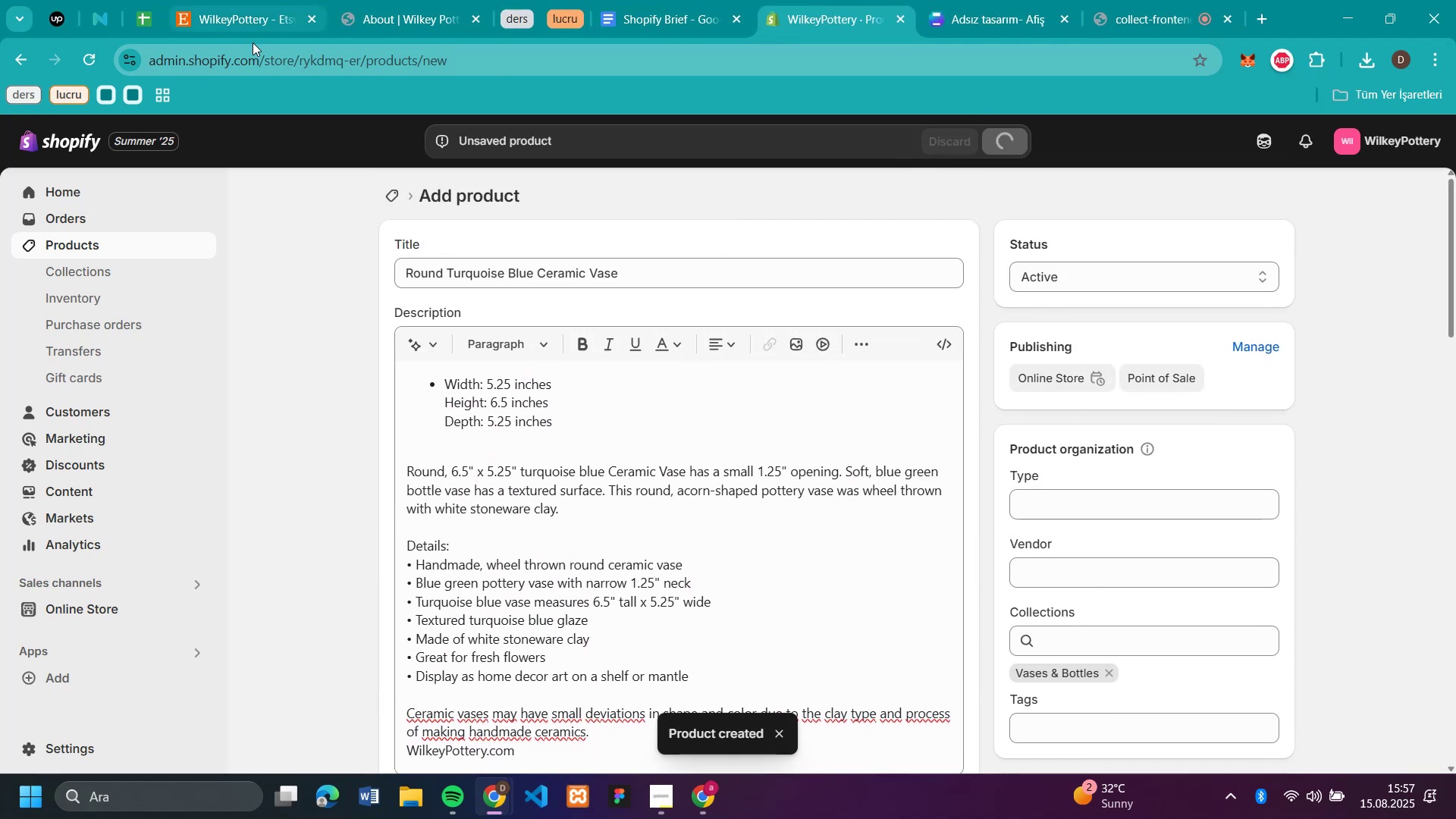 
left_click([244, 20])
 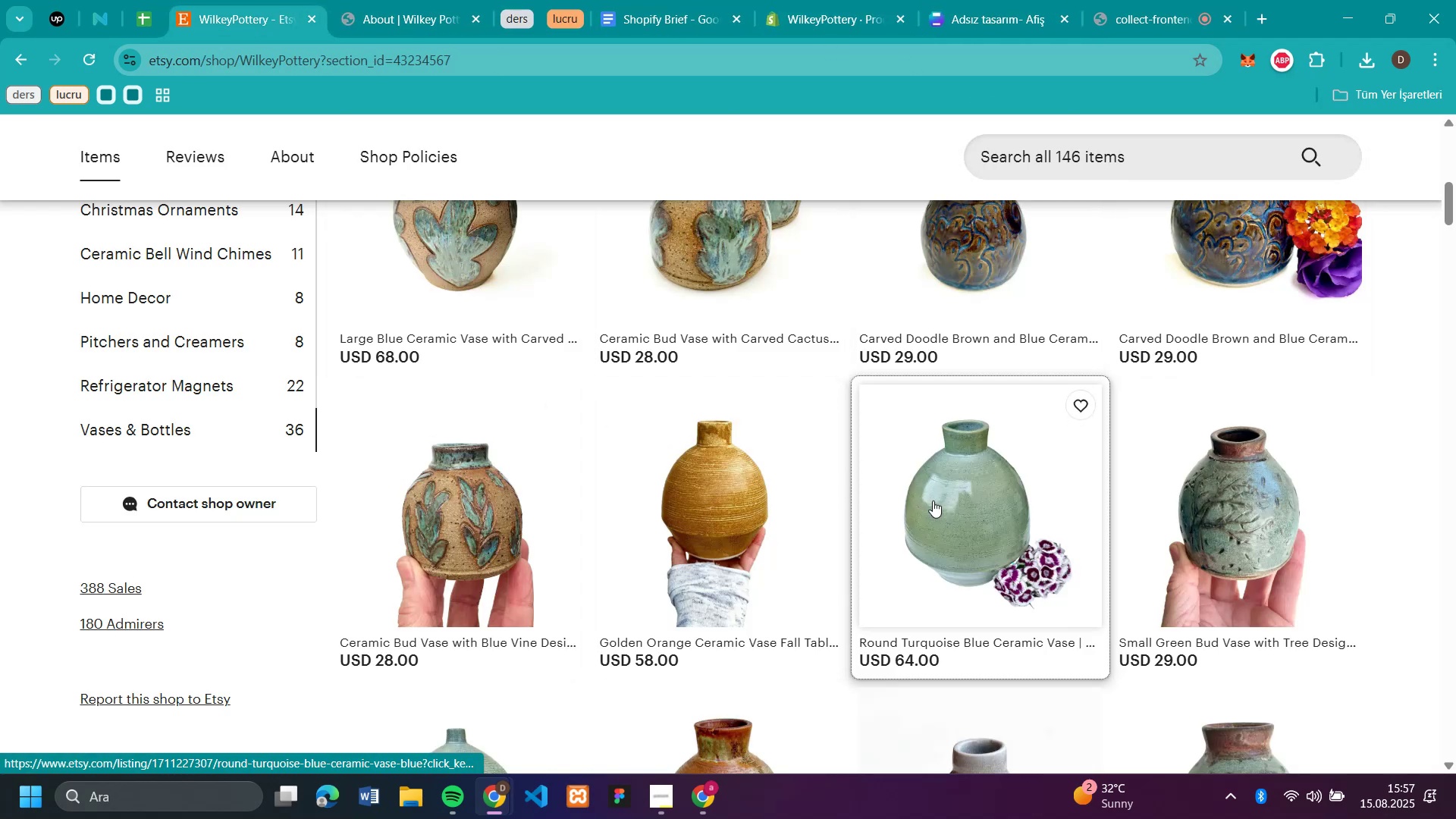 
scroll: coordinate [1344, 488], scroll_direction: down, amount: 2.0
 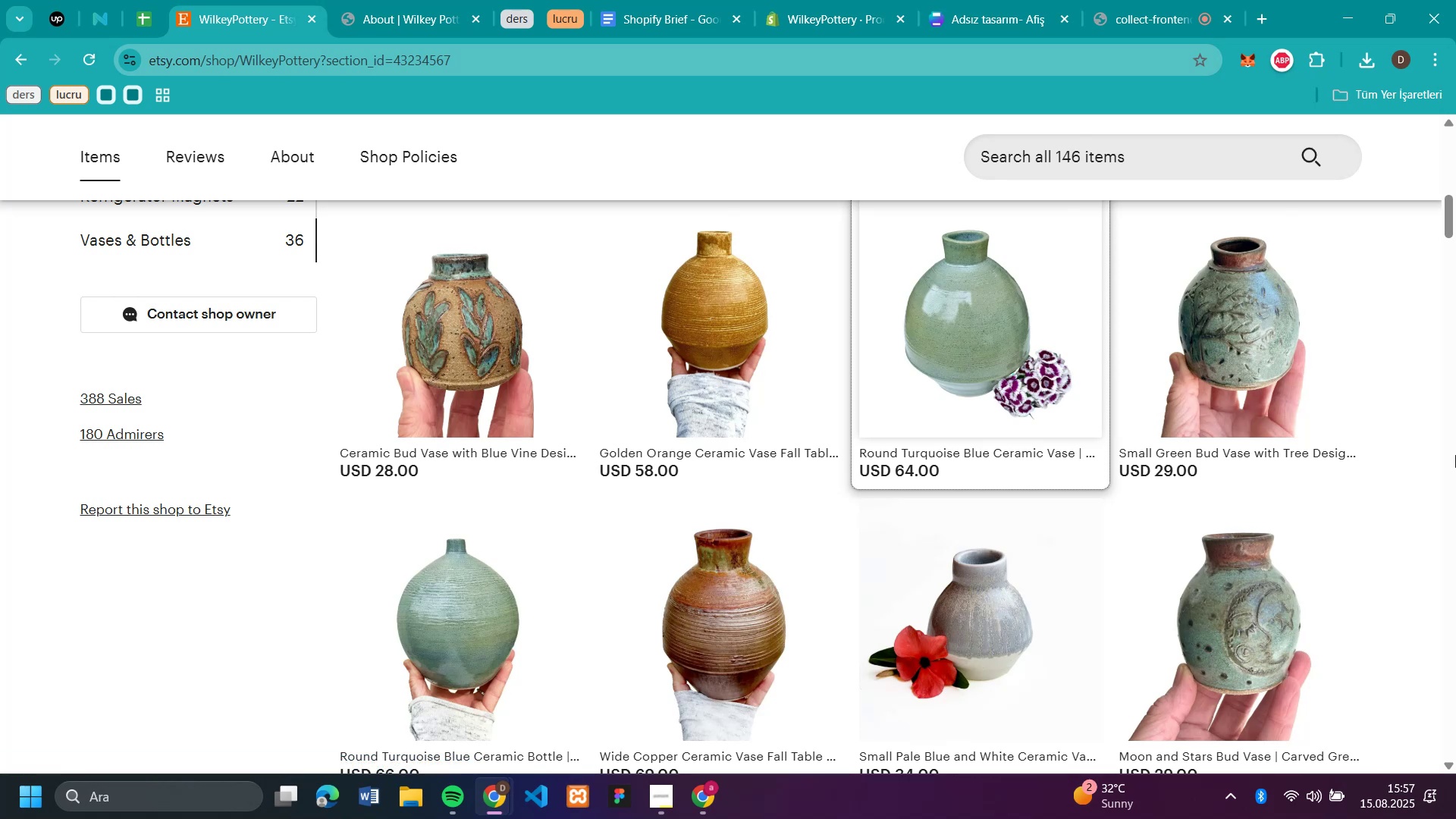 
mouse_move([802, 578])
 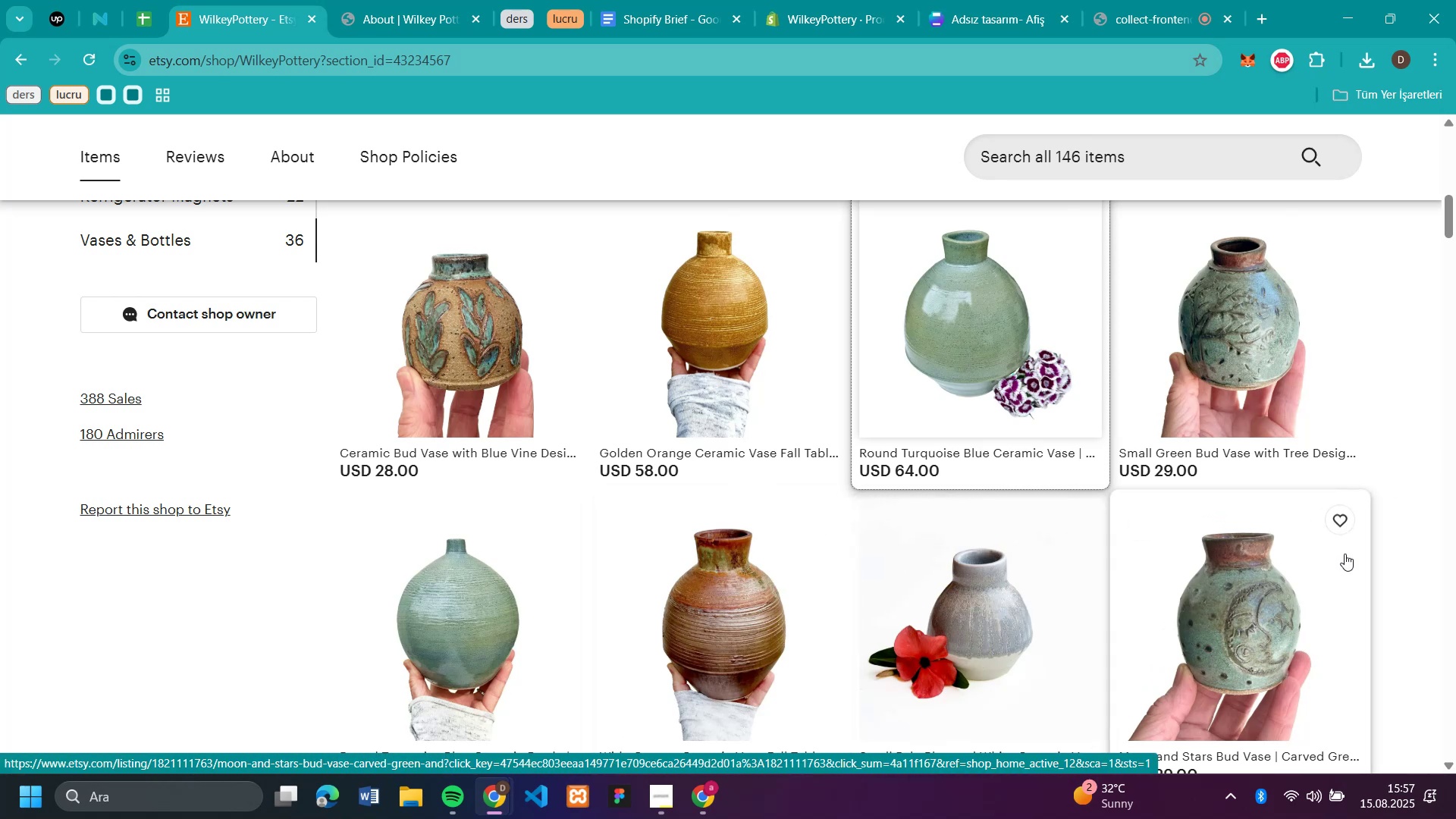 
scroll: coordinate [1223, 494], scroll_direction: down, amount: 4.0
 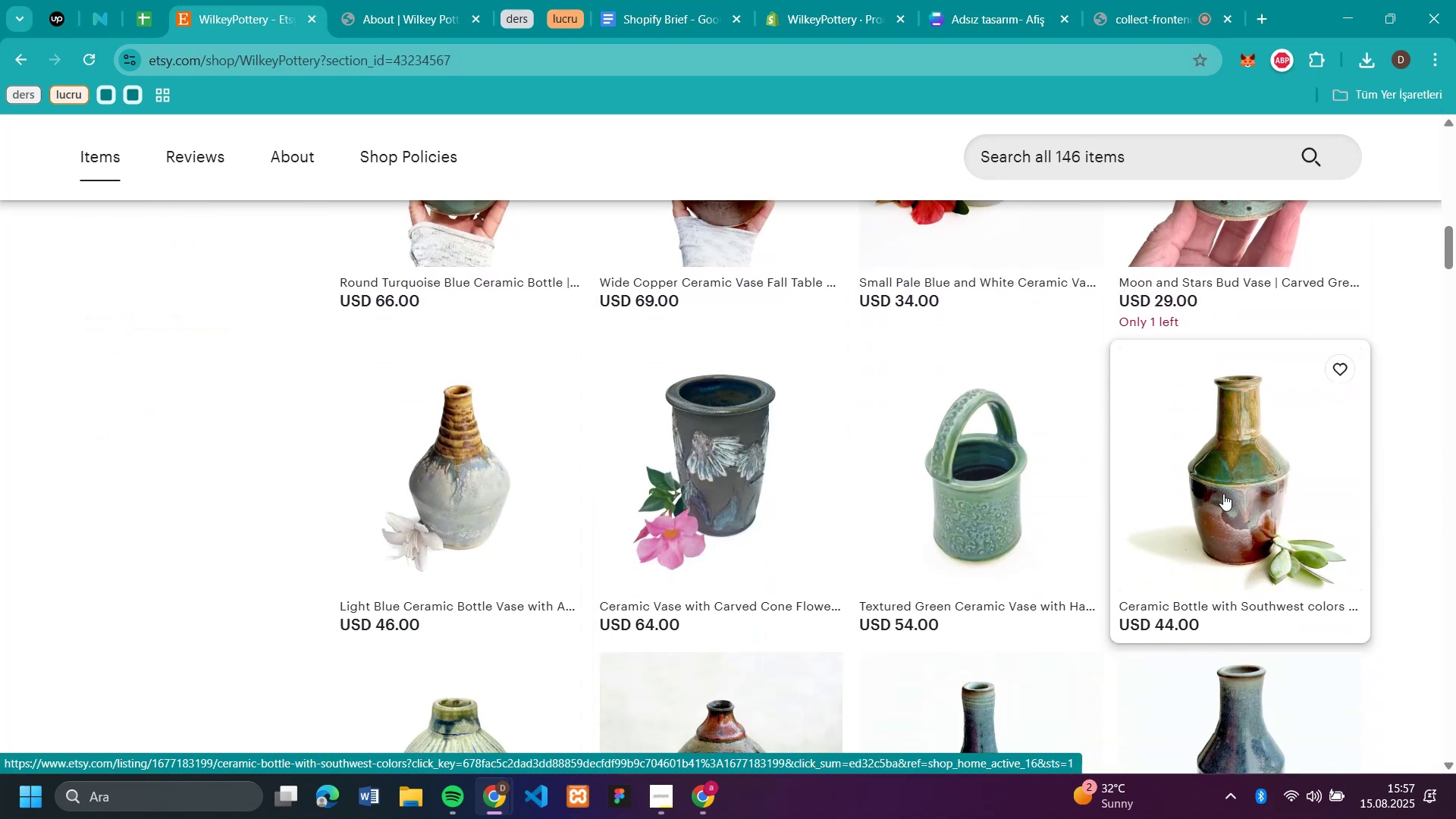 
left_click([1223, 494])
 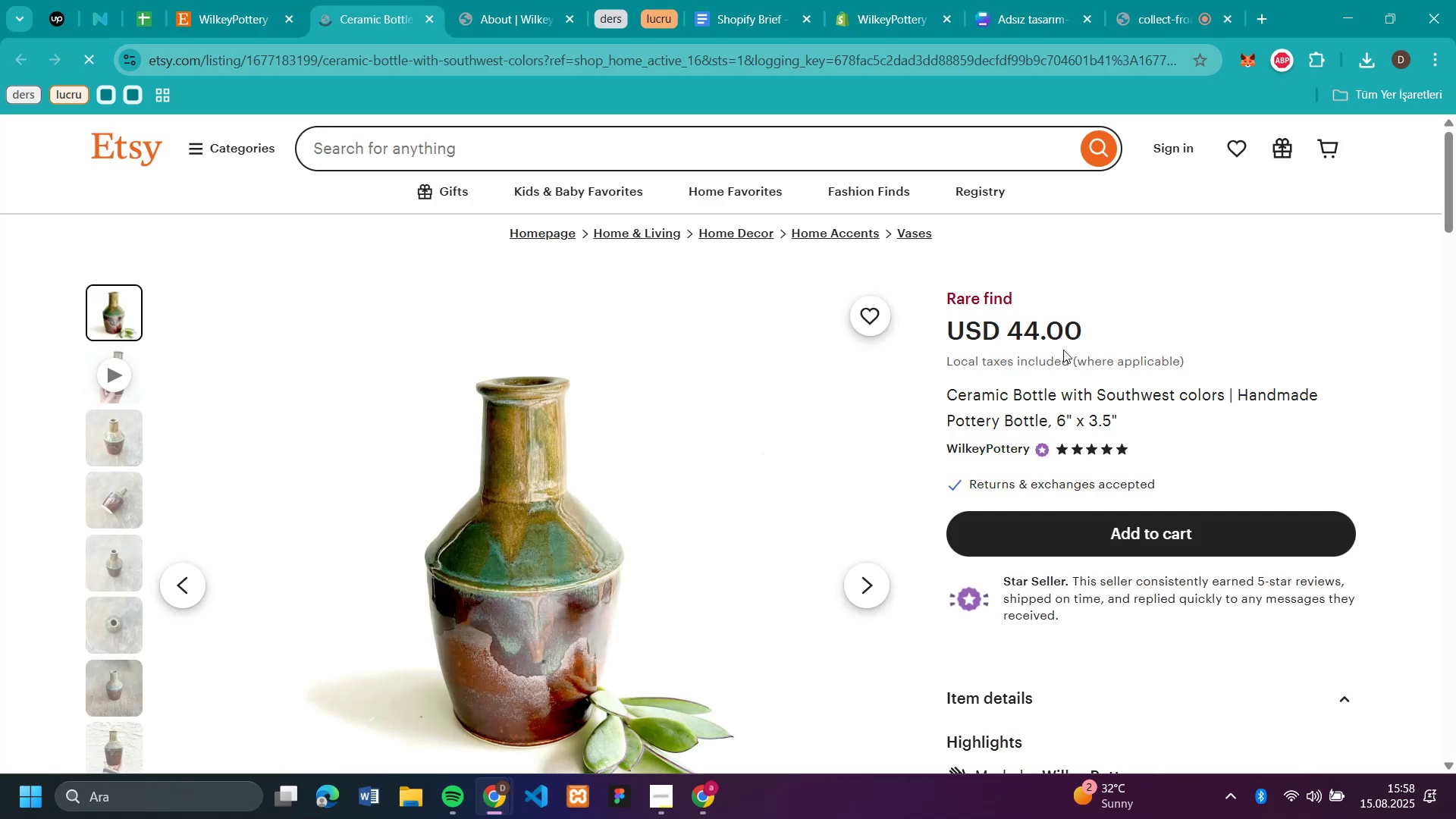 
left_click_drag(start_coordinate=[1225, 396], to_coordinate=[948, 390])
 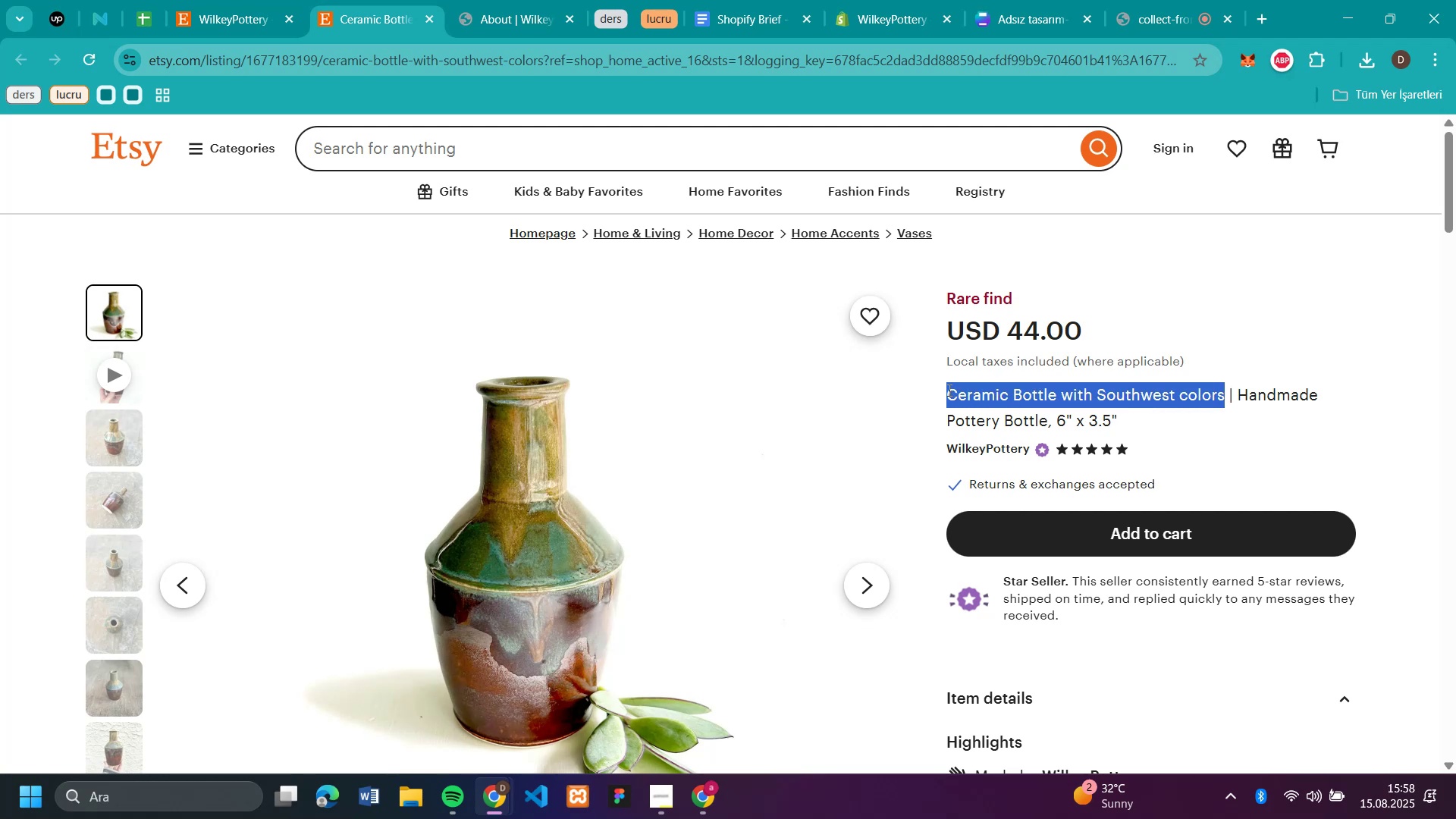 
key(Control+C)
 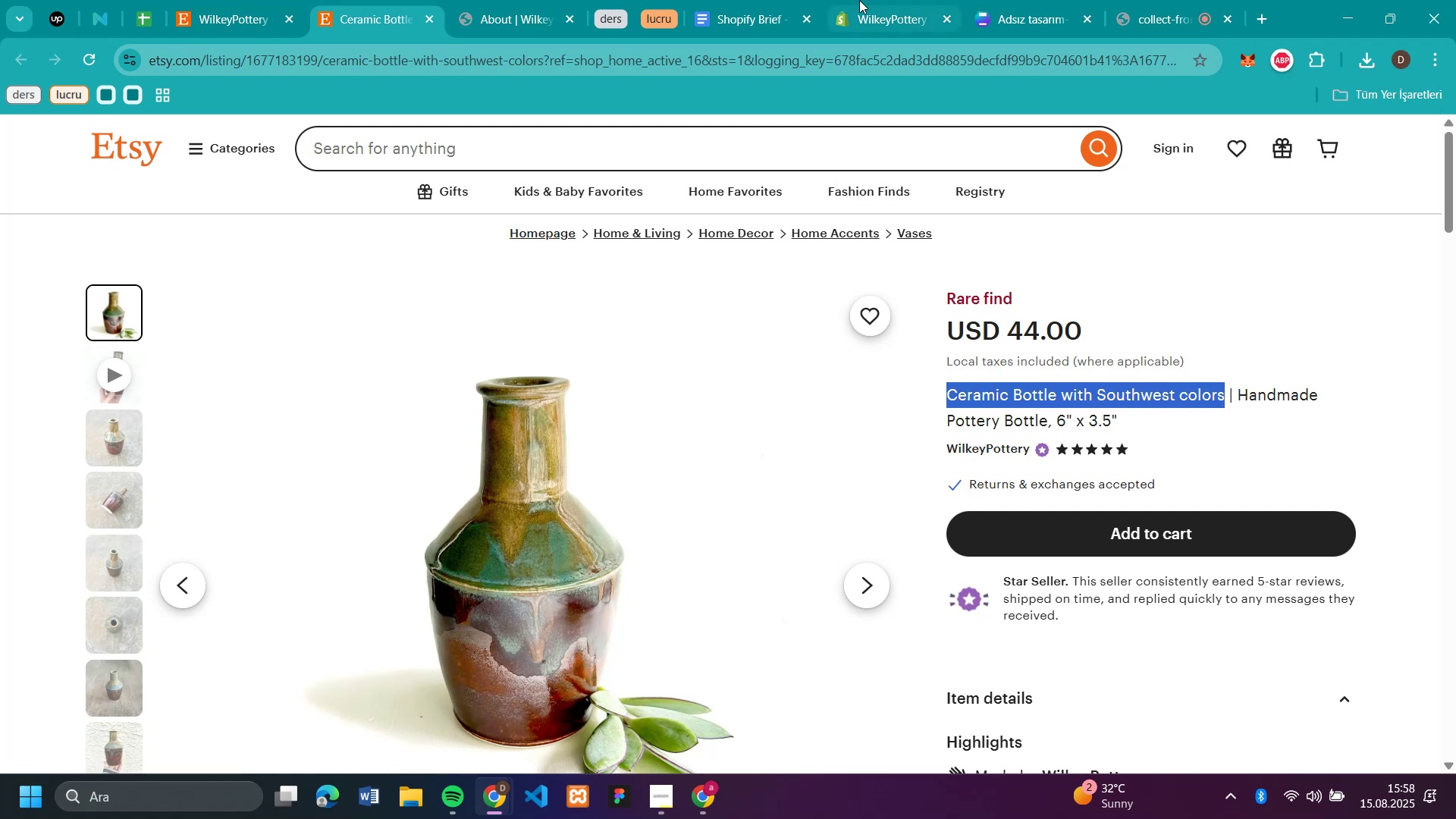 
left_click([901, 20])
 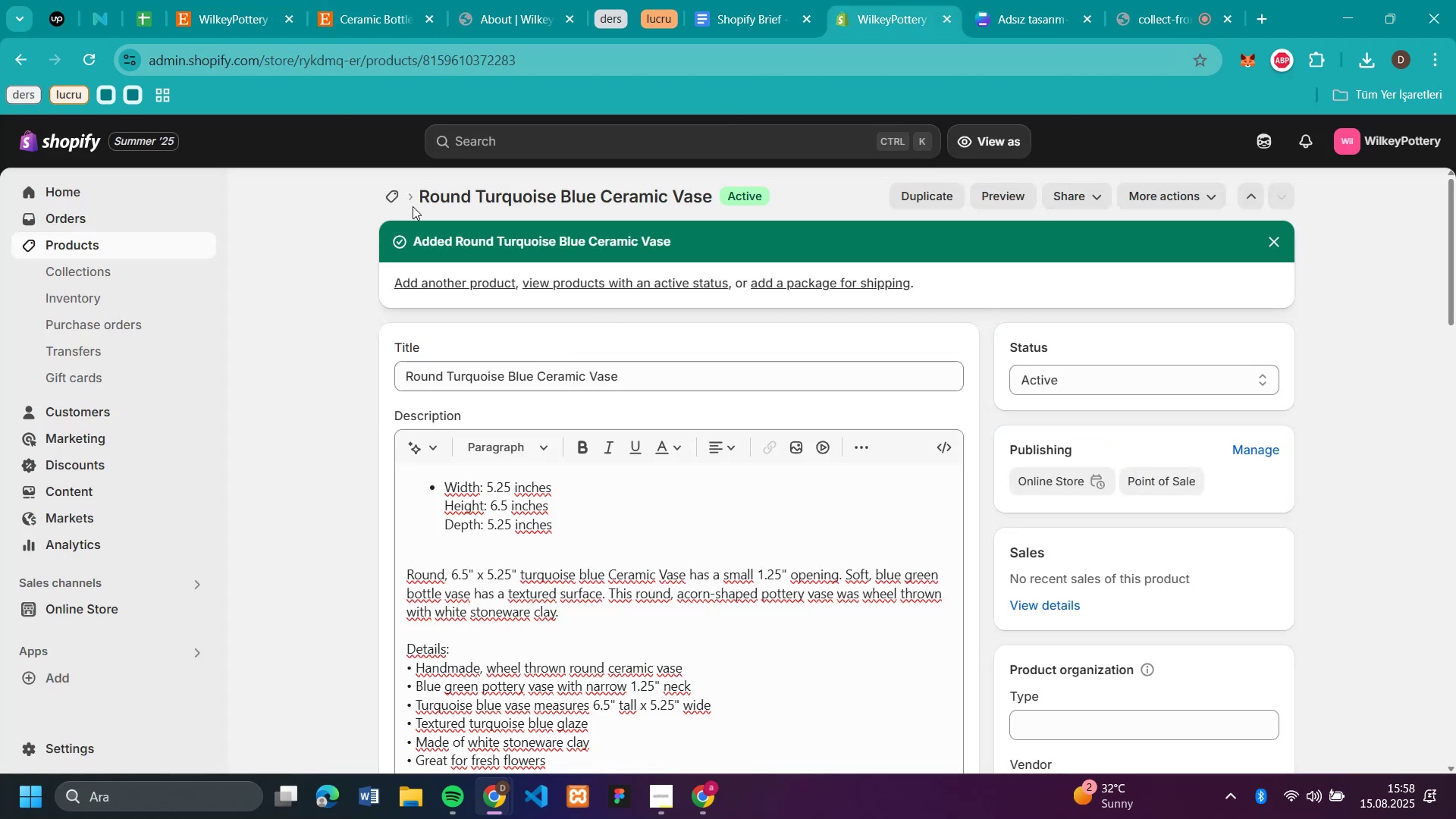 
scroll: coordinate [966, 553], scroll_direction: down, amount: 2.0
 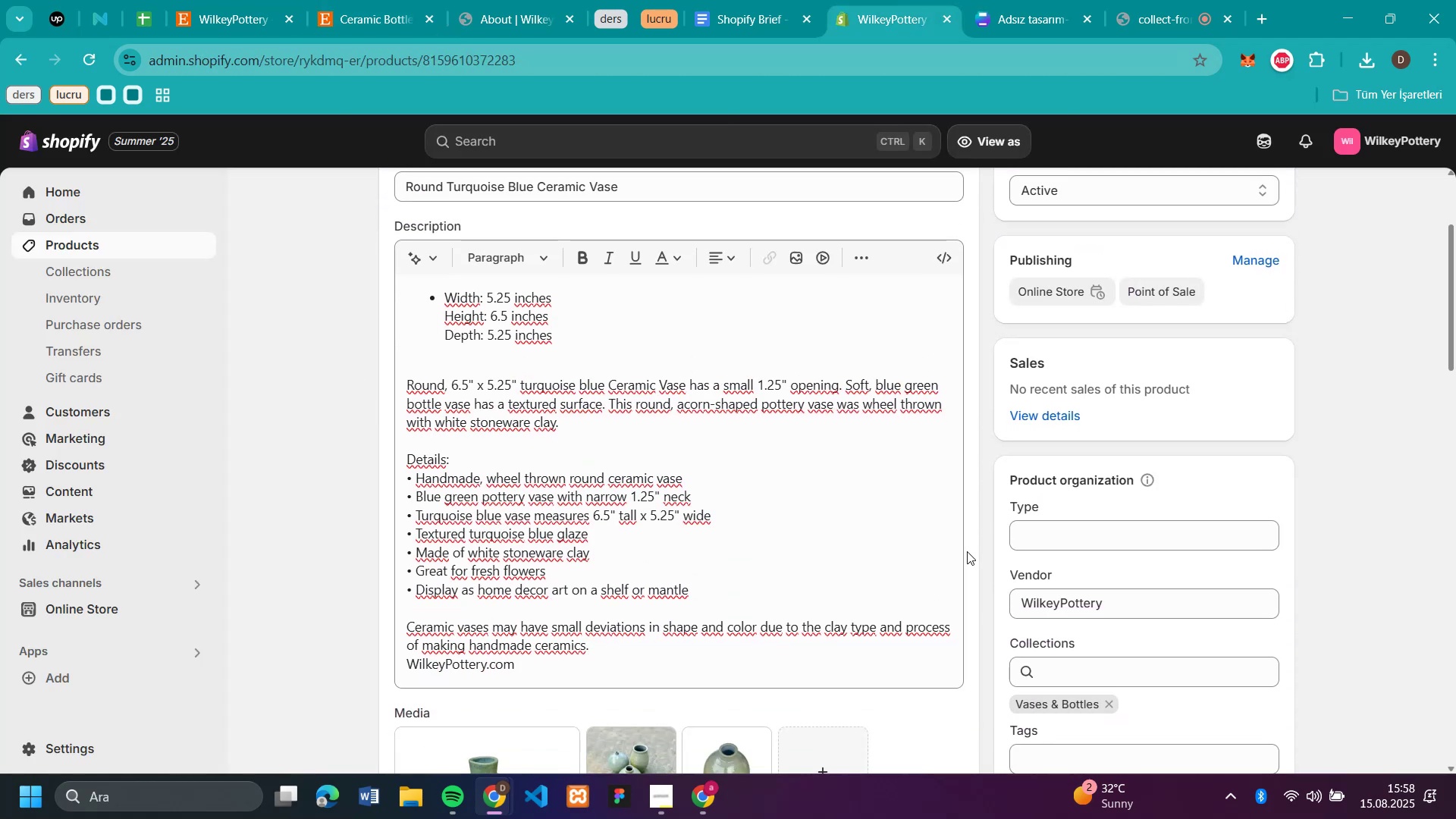 
scroll: coordinate [944, 502], scroll_direction: up, amount: 3.0
 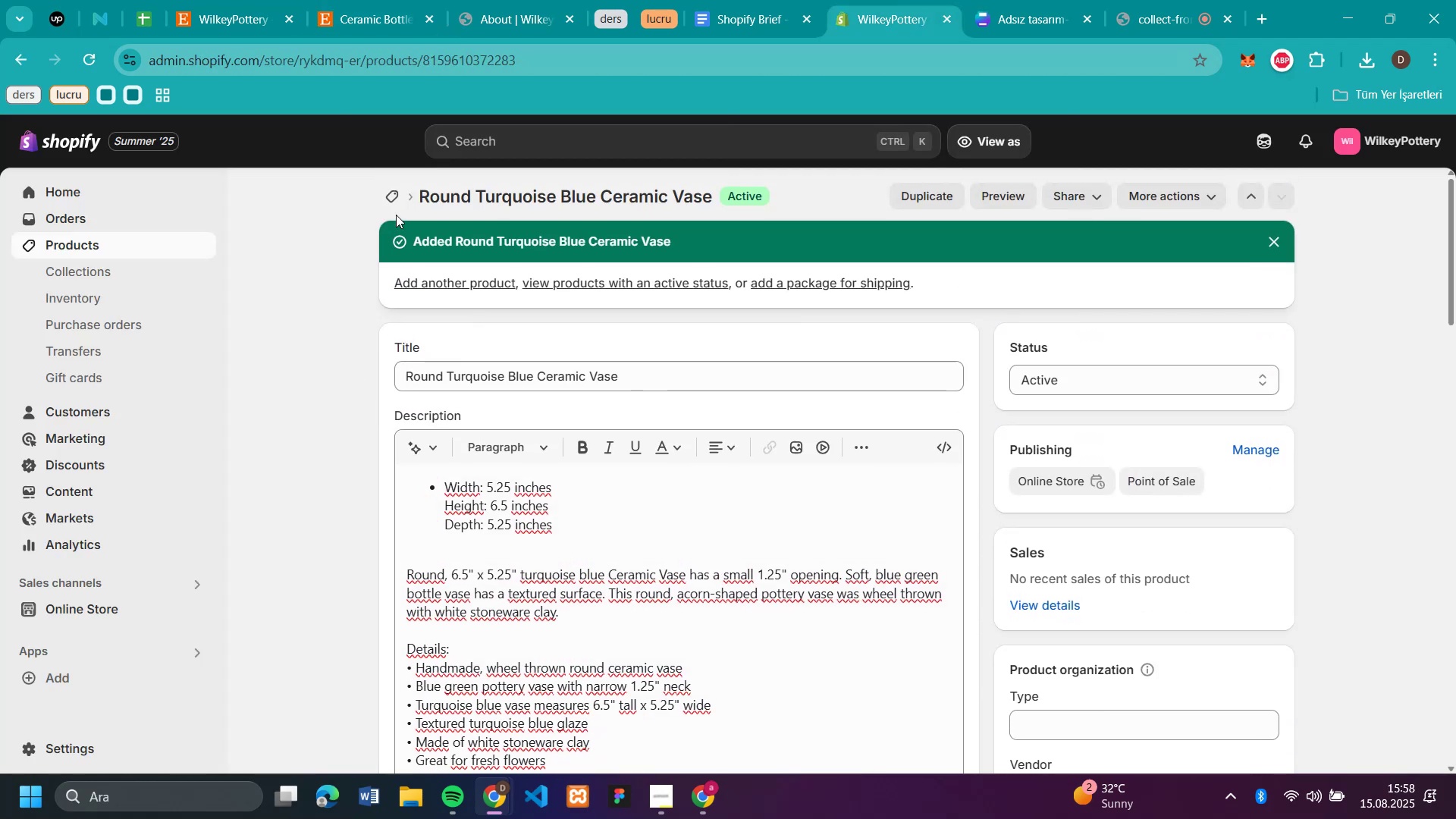 
left_click([396, 199])
 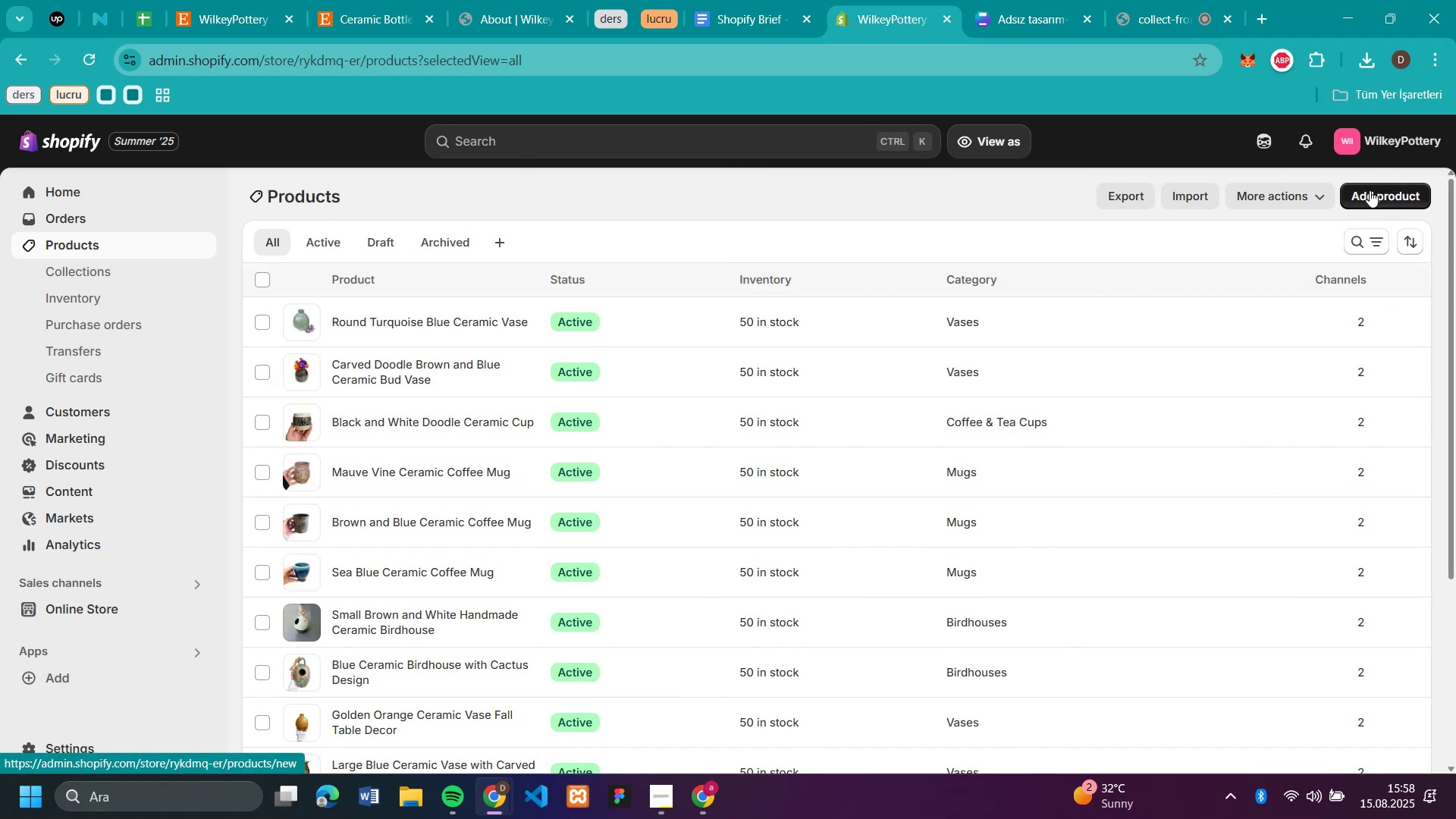 
left_click([1370, 190])
 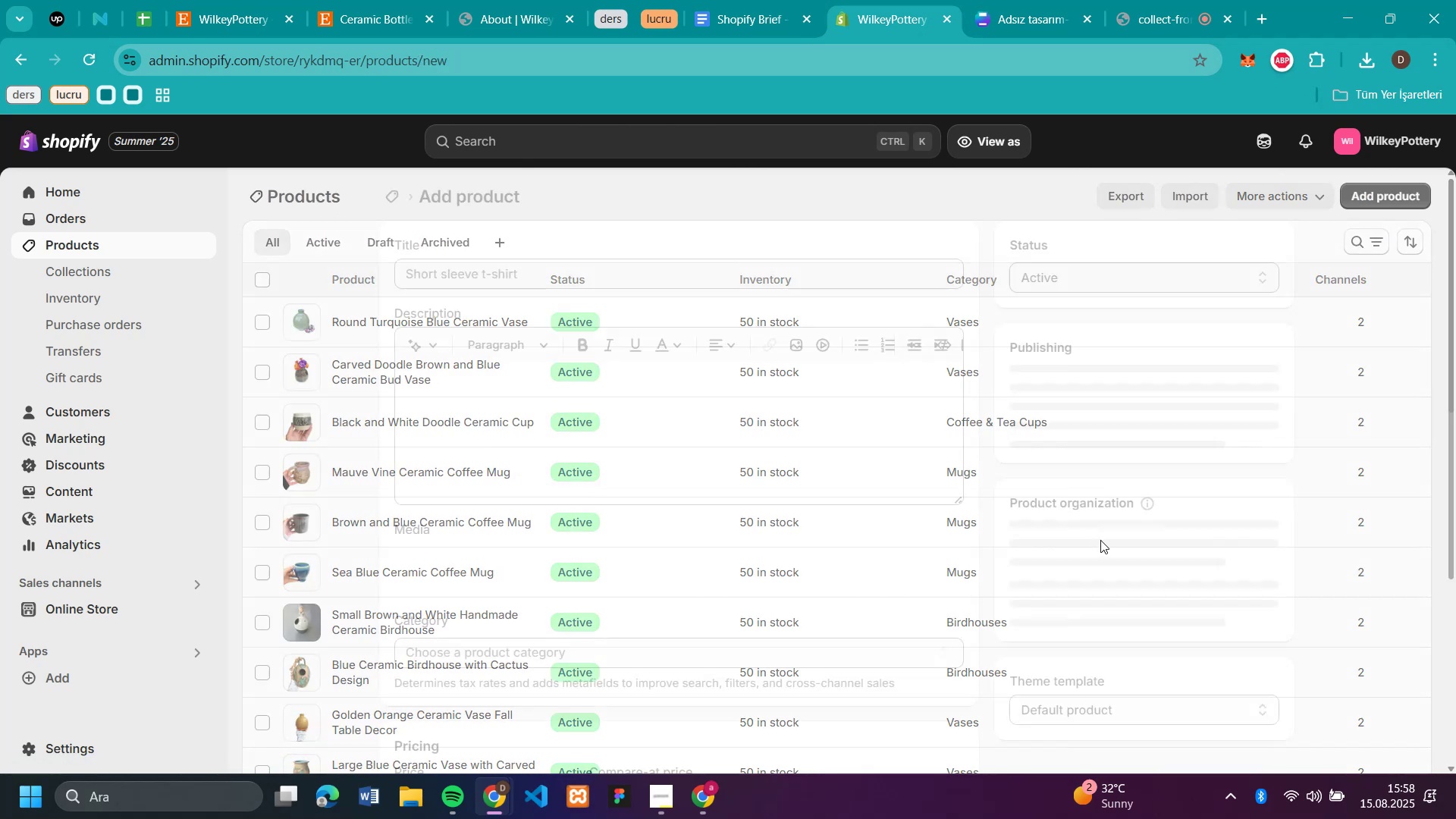 
scroll: coordinate [1100, 541], scroll_direction: down, amount: 2.0
 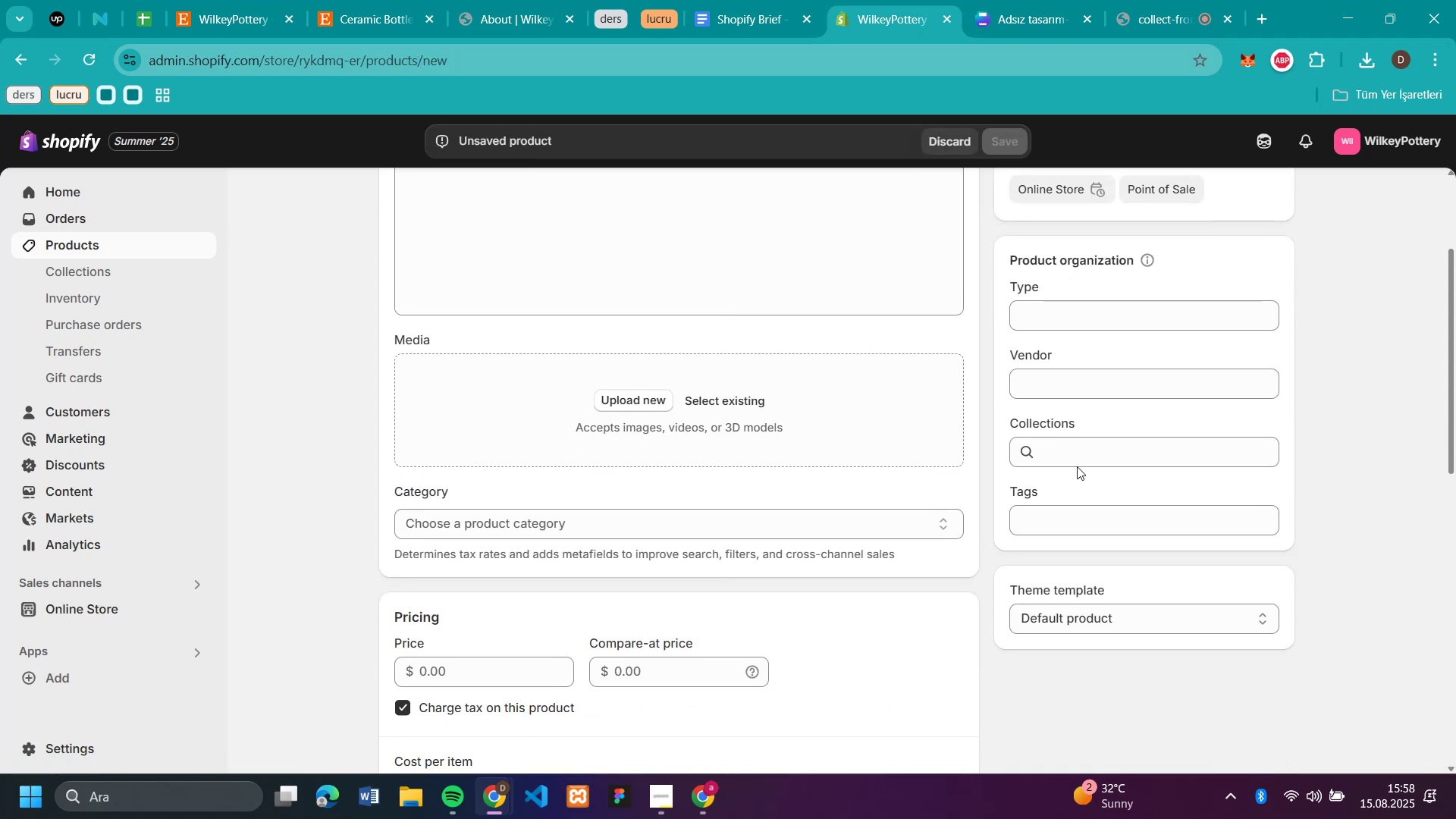 
left_click([1076, 460])
 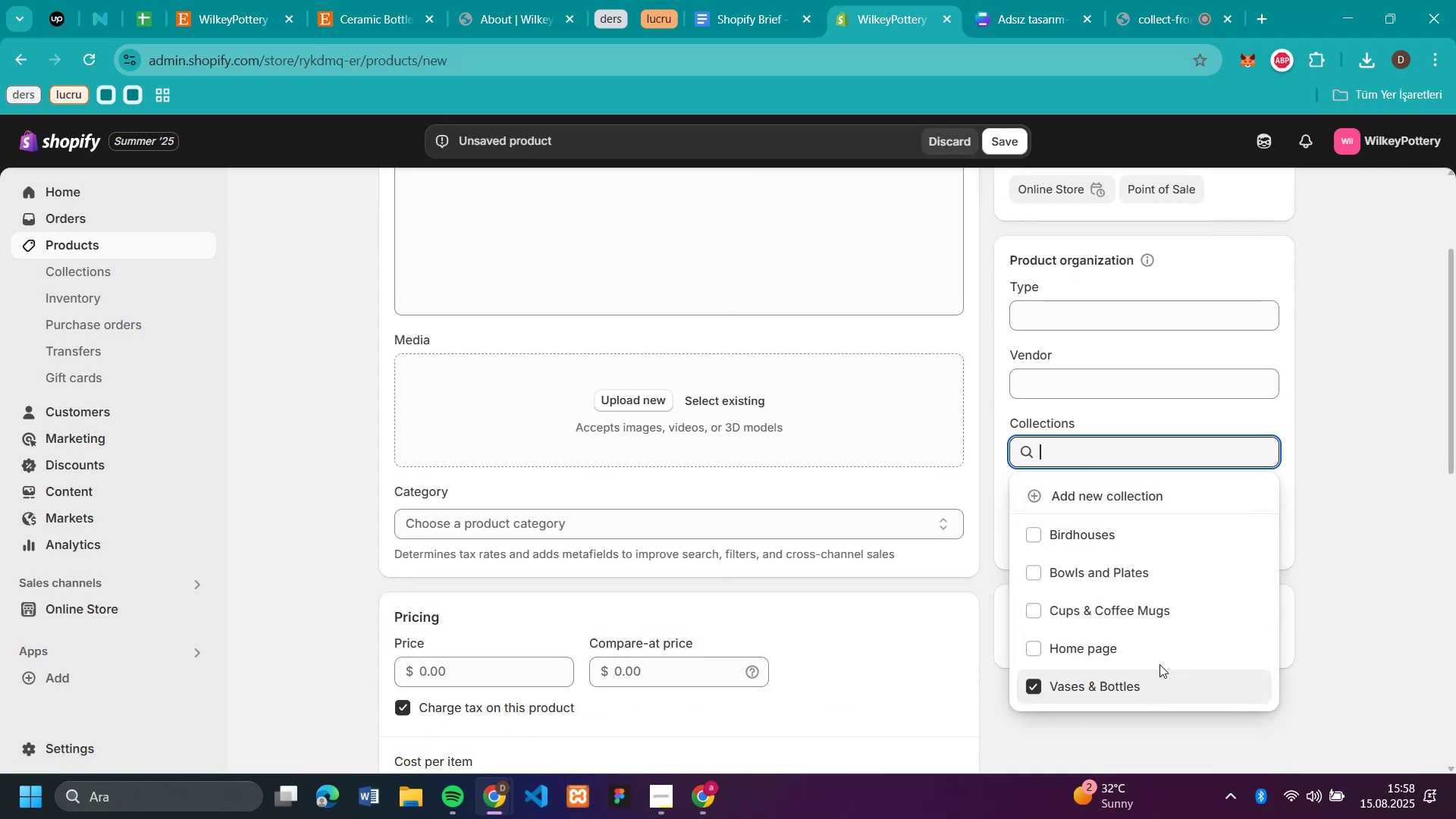 
left_click([1367, 538])
 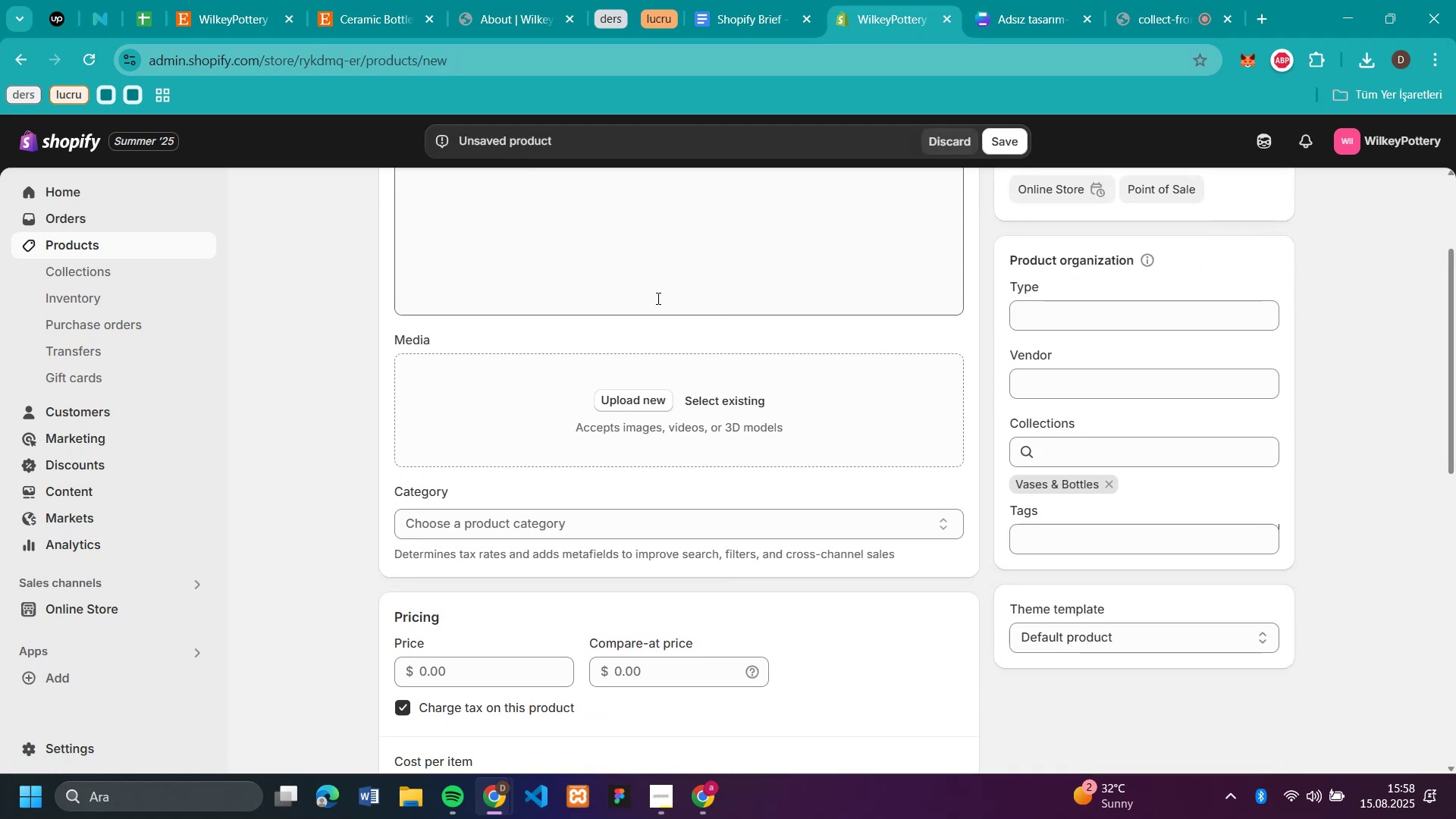 
scroll: coordinate [667, 306], scroll_direction: up, amount: 3.0
 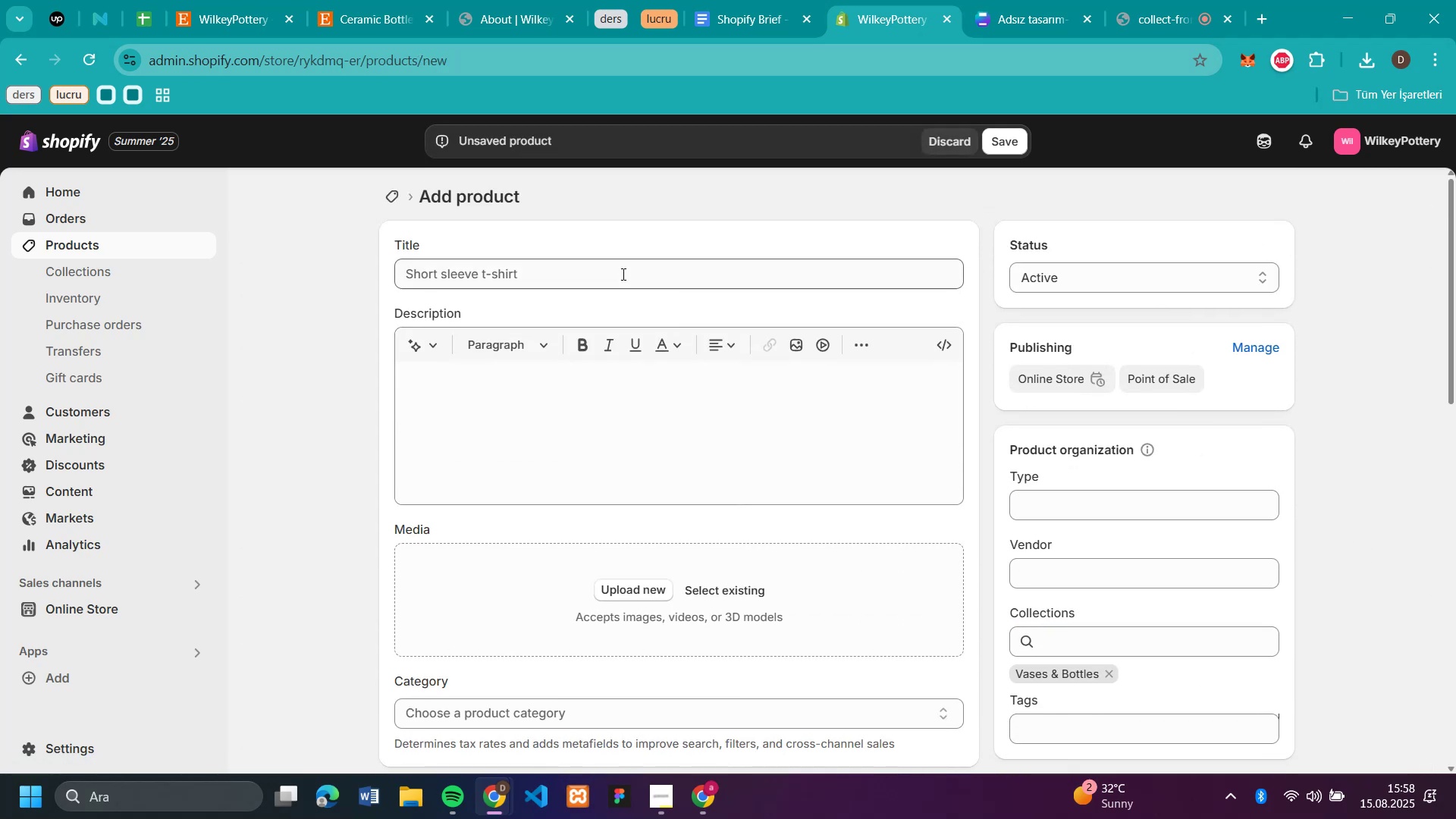 
left_click([621, 272])
 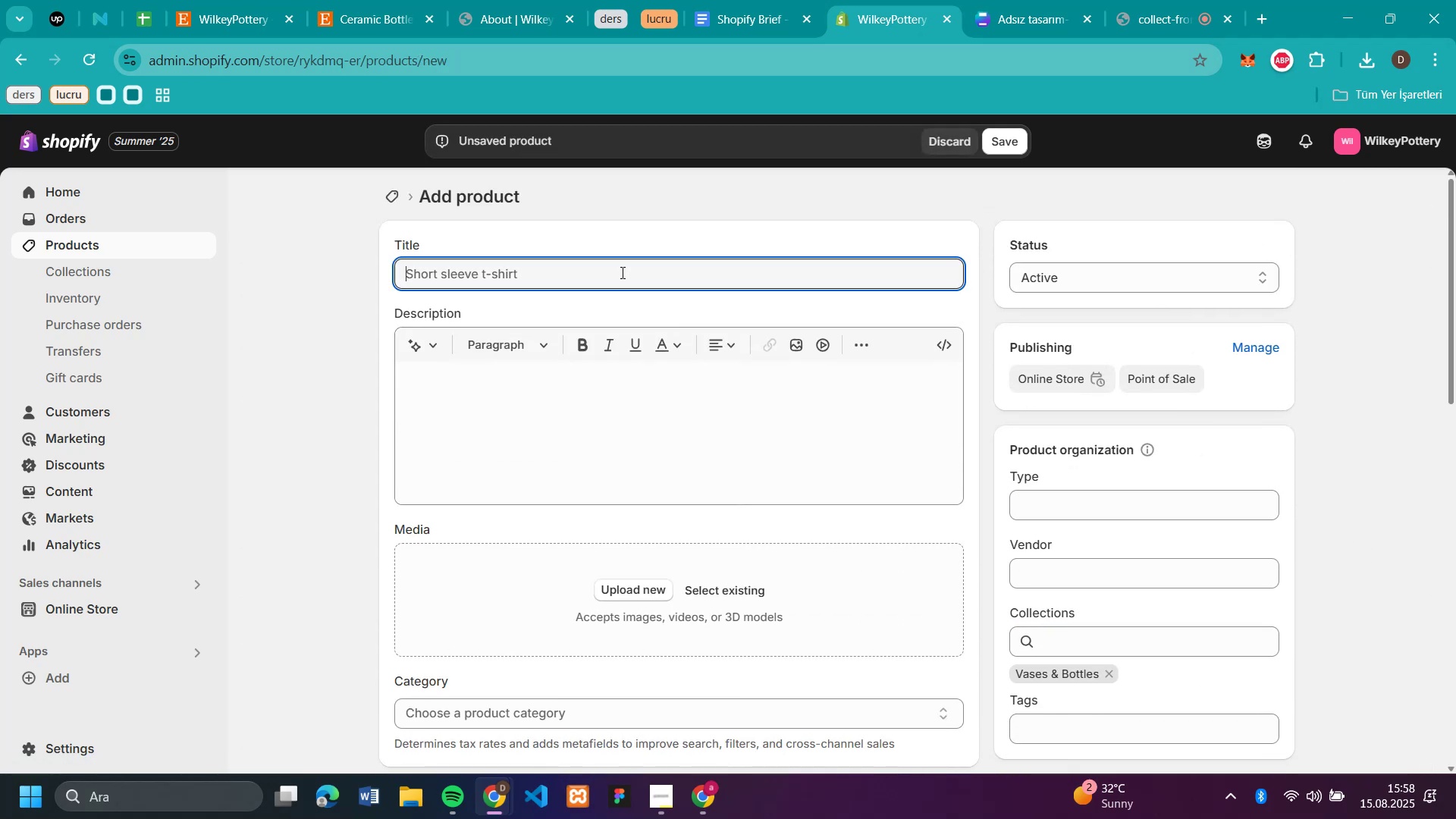 
key(Control+V)
 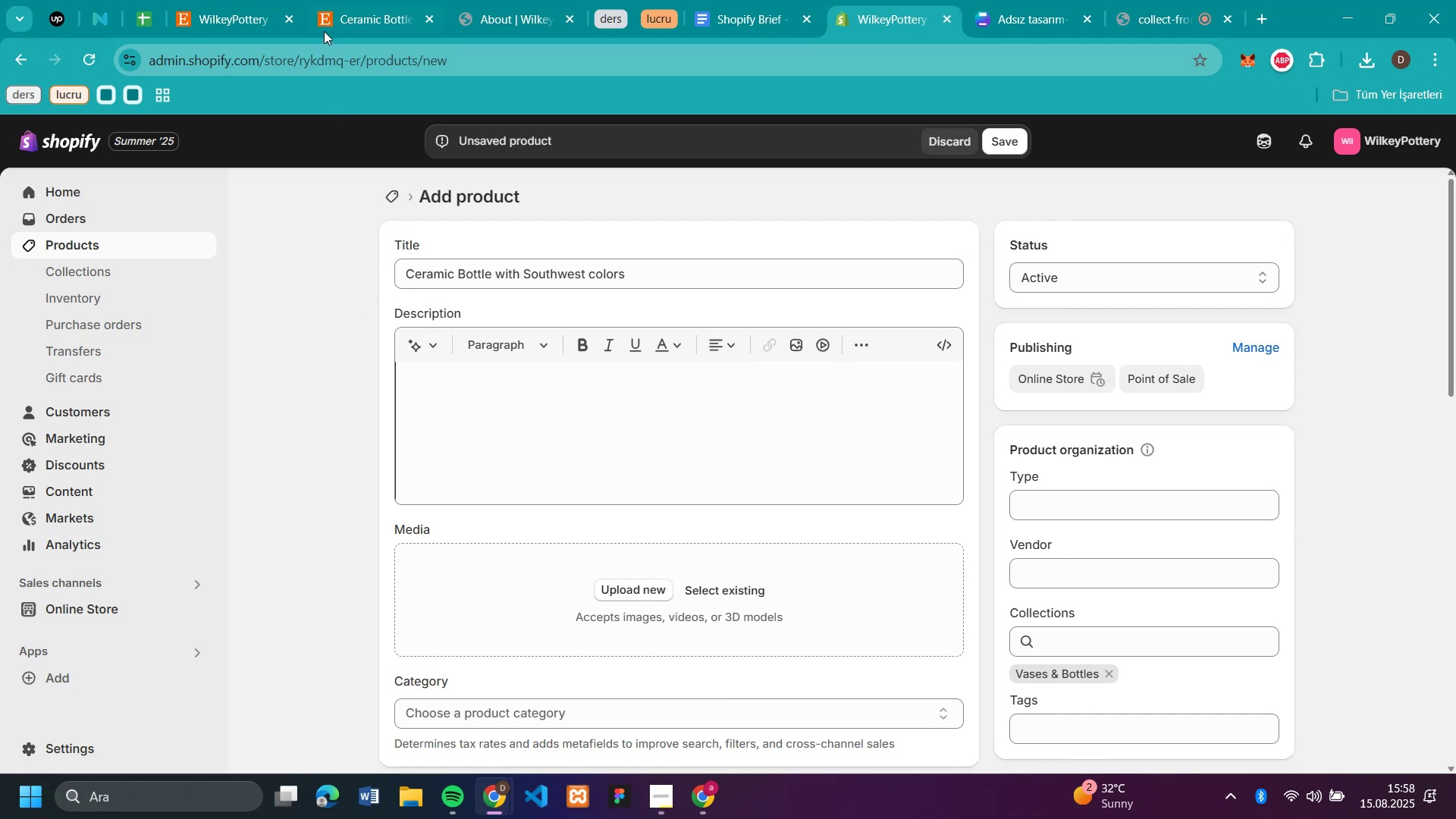 
left_click([345, 23])
 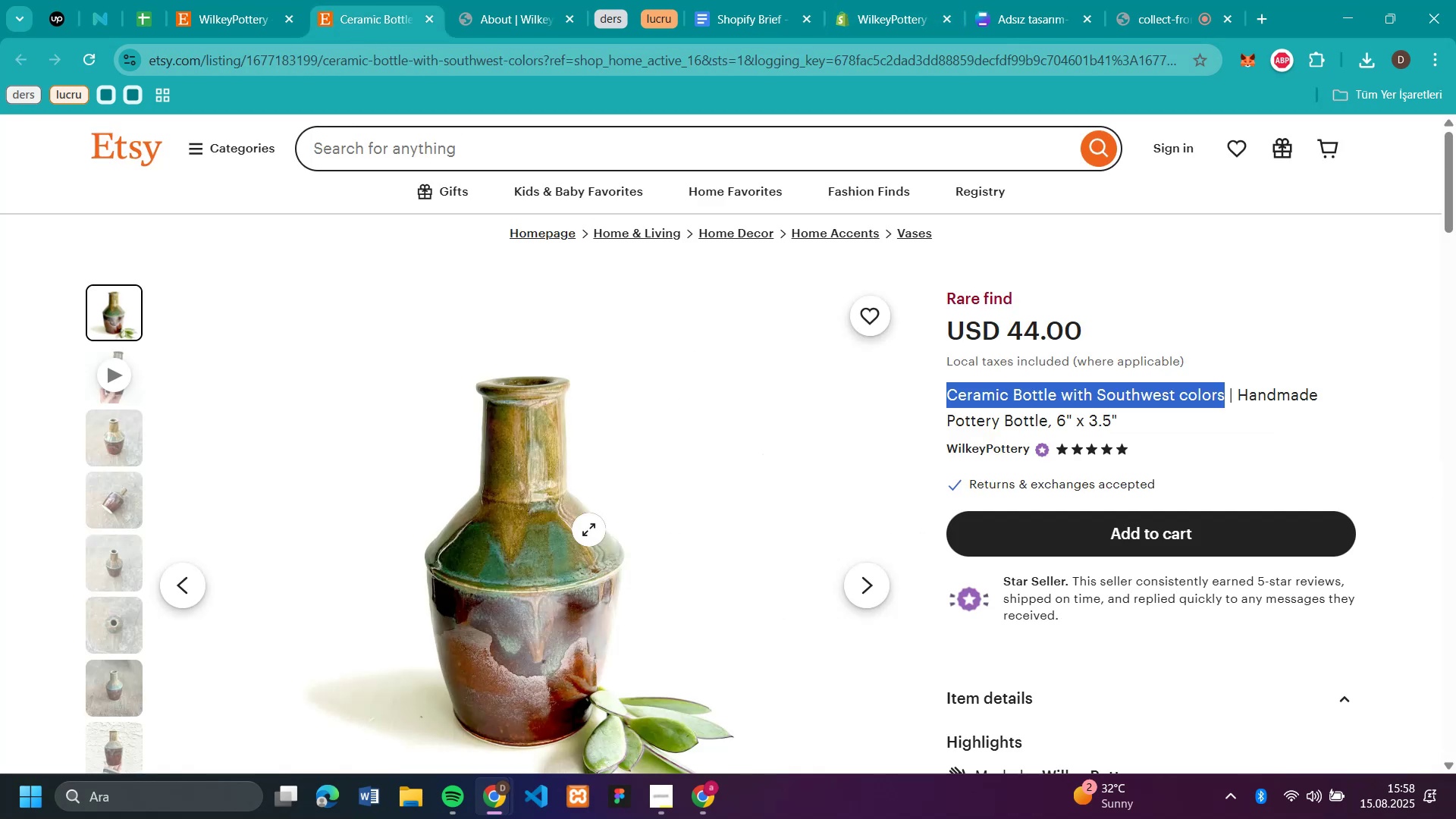 
right_click([578, 537])
 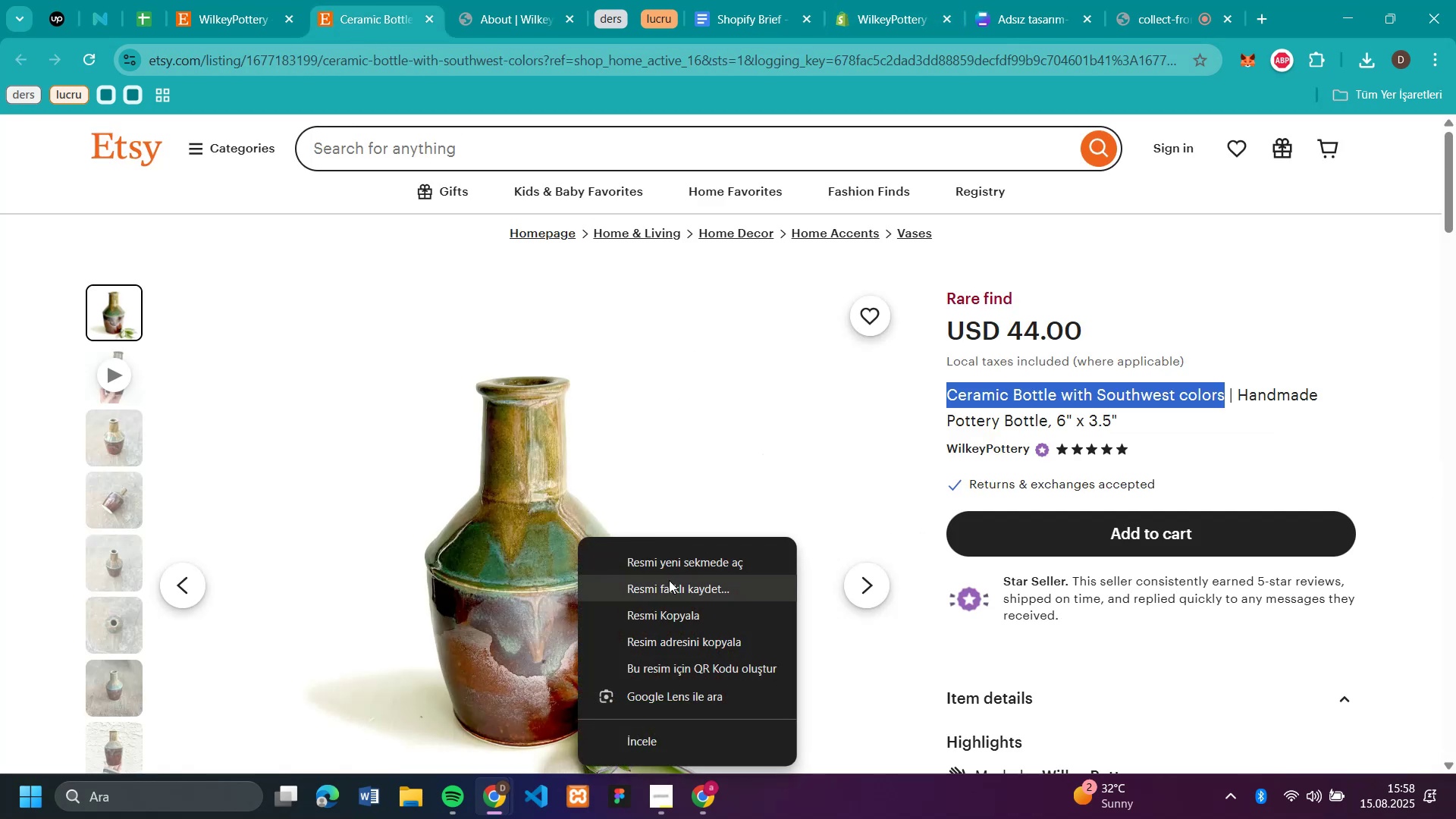 
left_click([671, 582])
 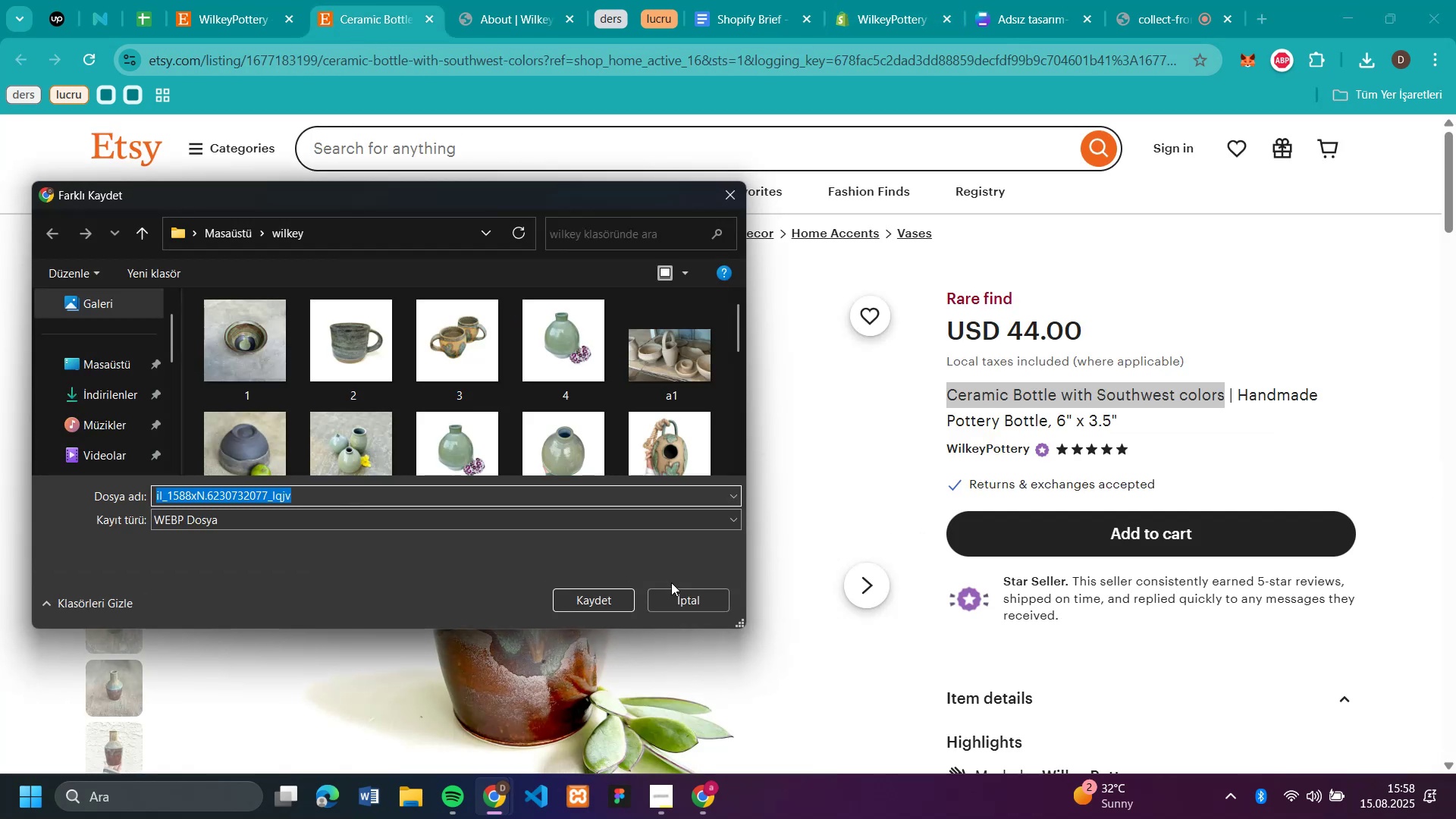 
wait(6.47)
 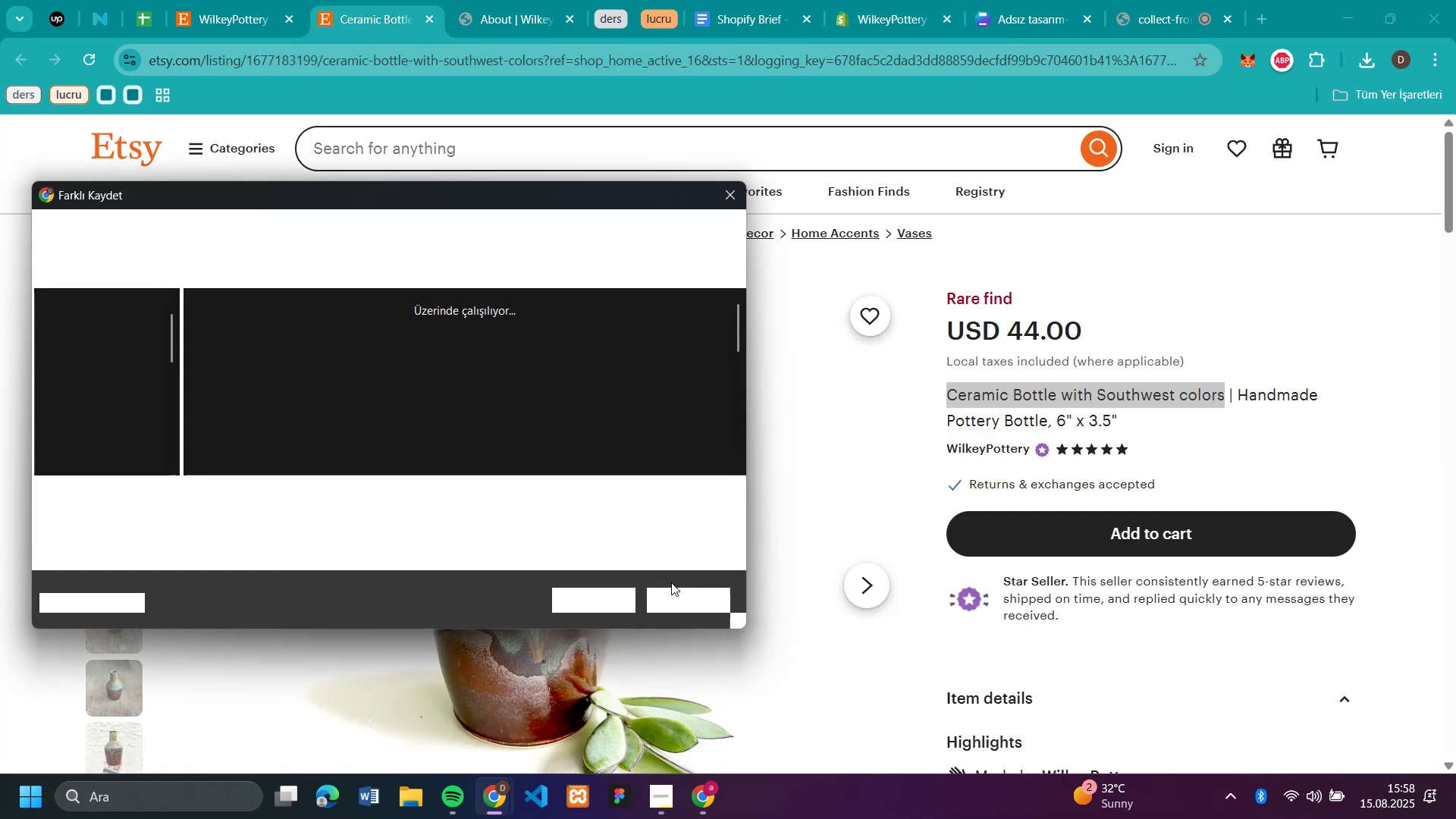 
key(Enter)
 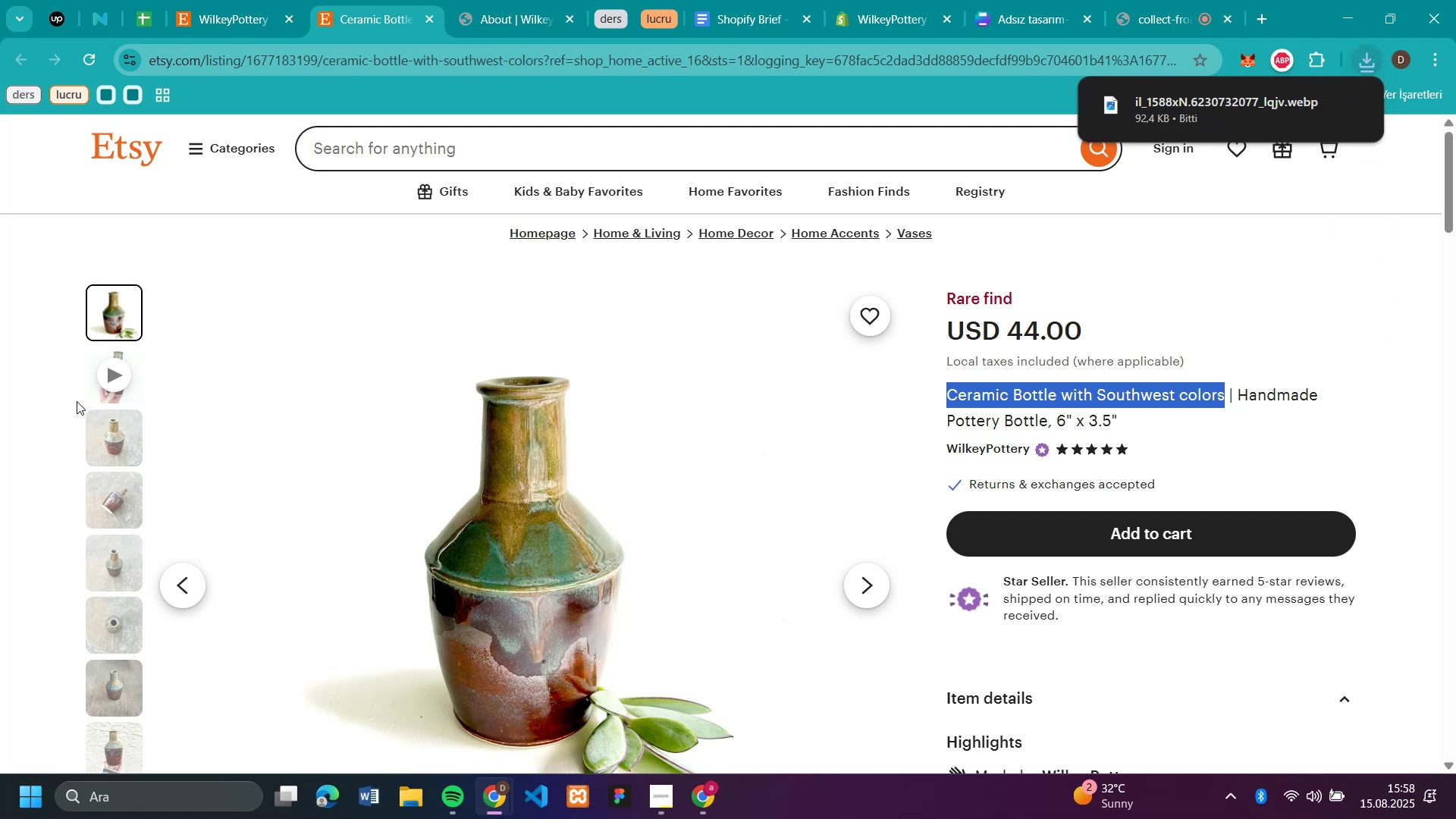 
left_click([100, 438])
 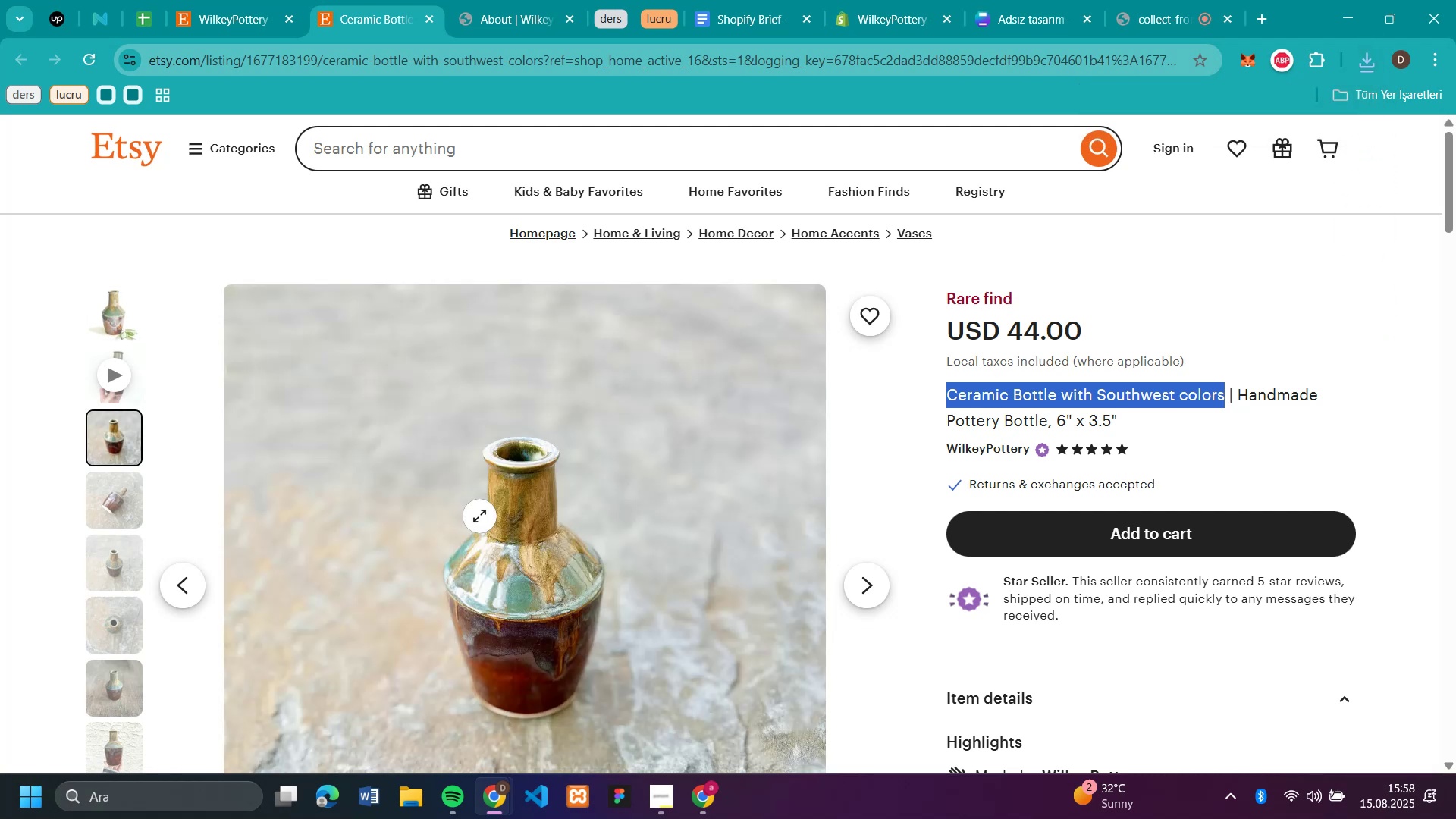 
right_click([479, 516])
 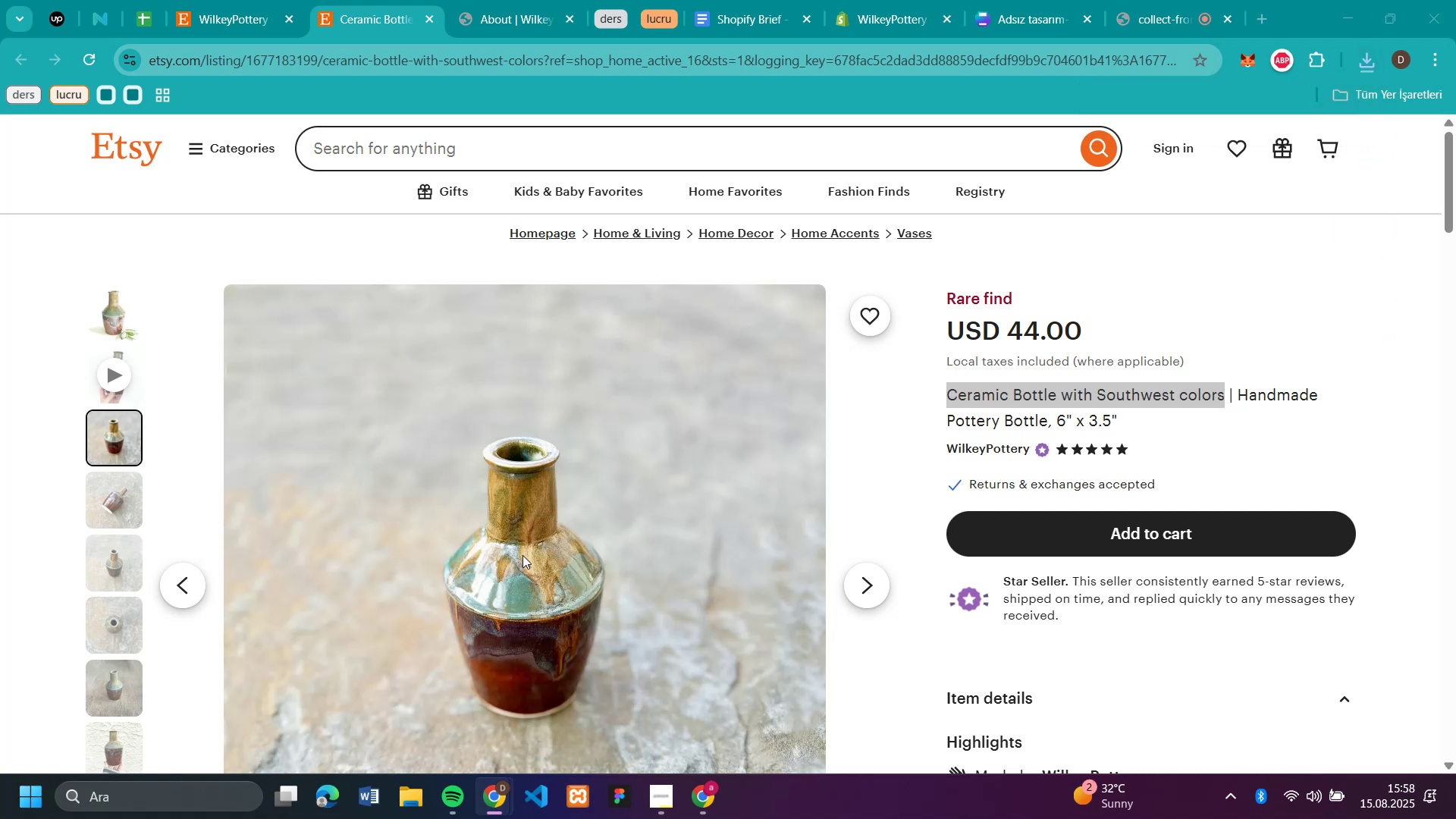 
key(Enter)
 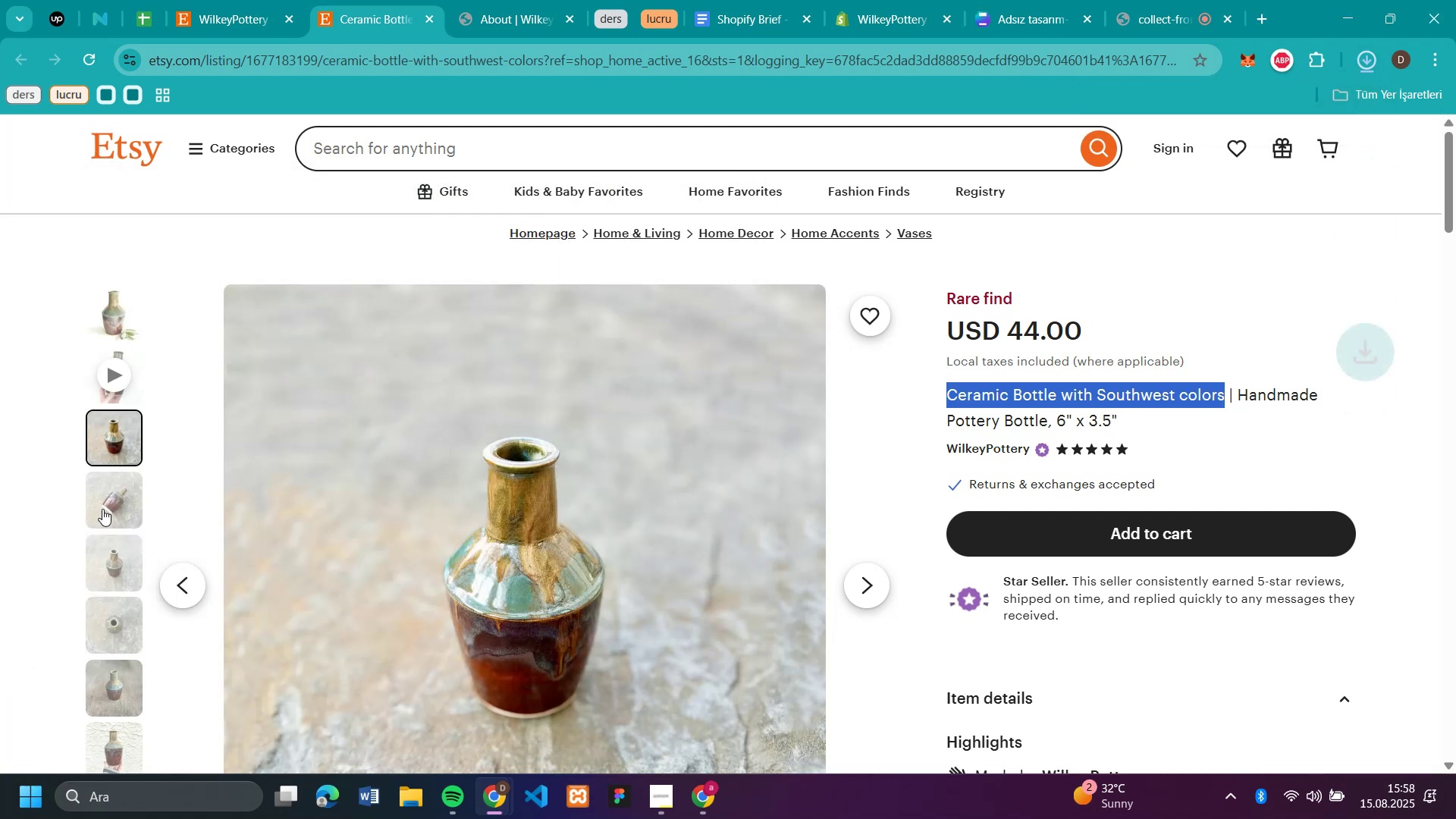 
left_click([102, 509])
 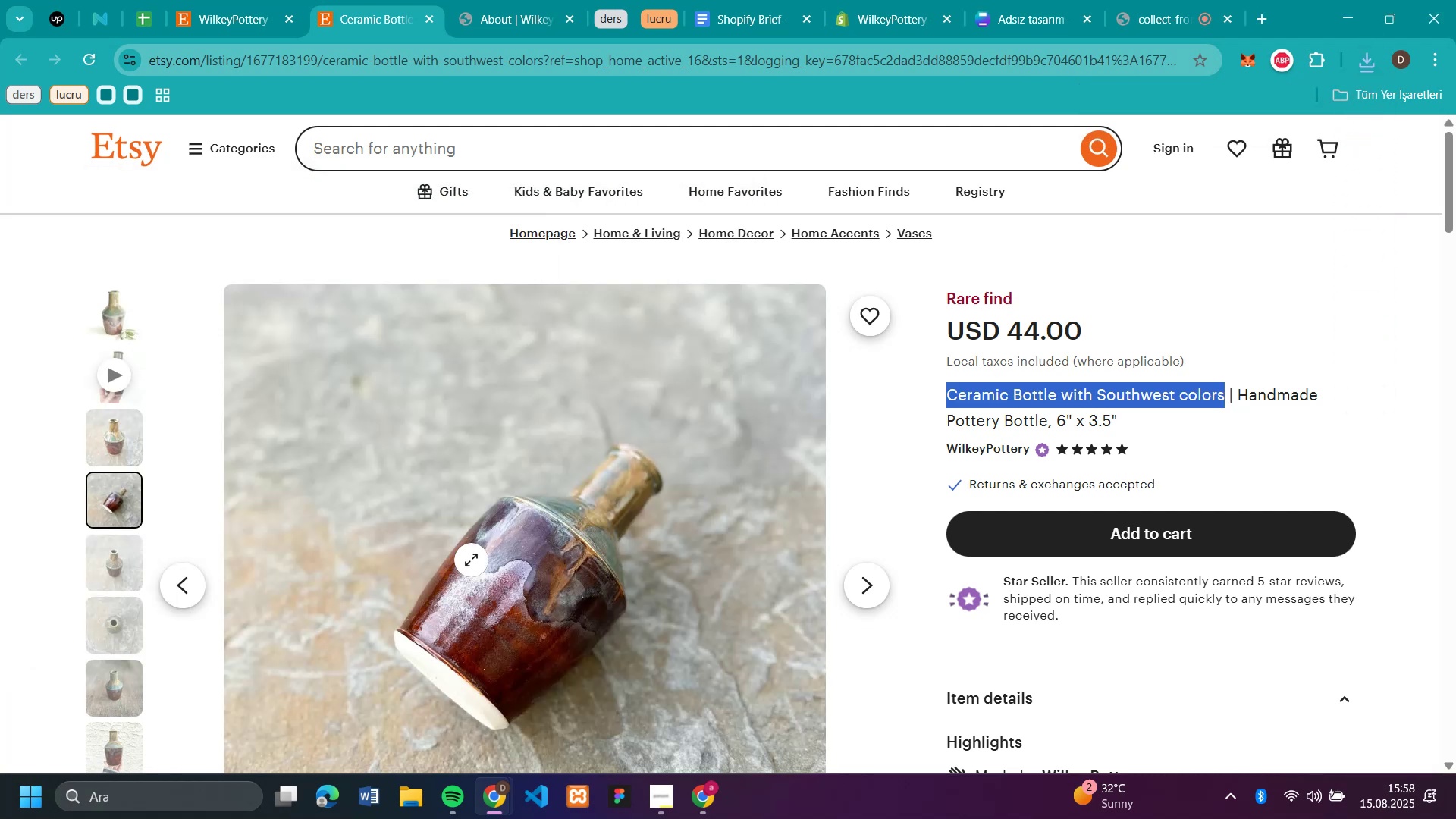 
right_click([471, 559])
 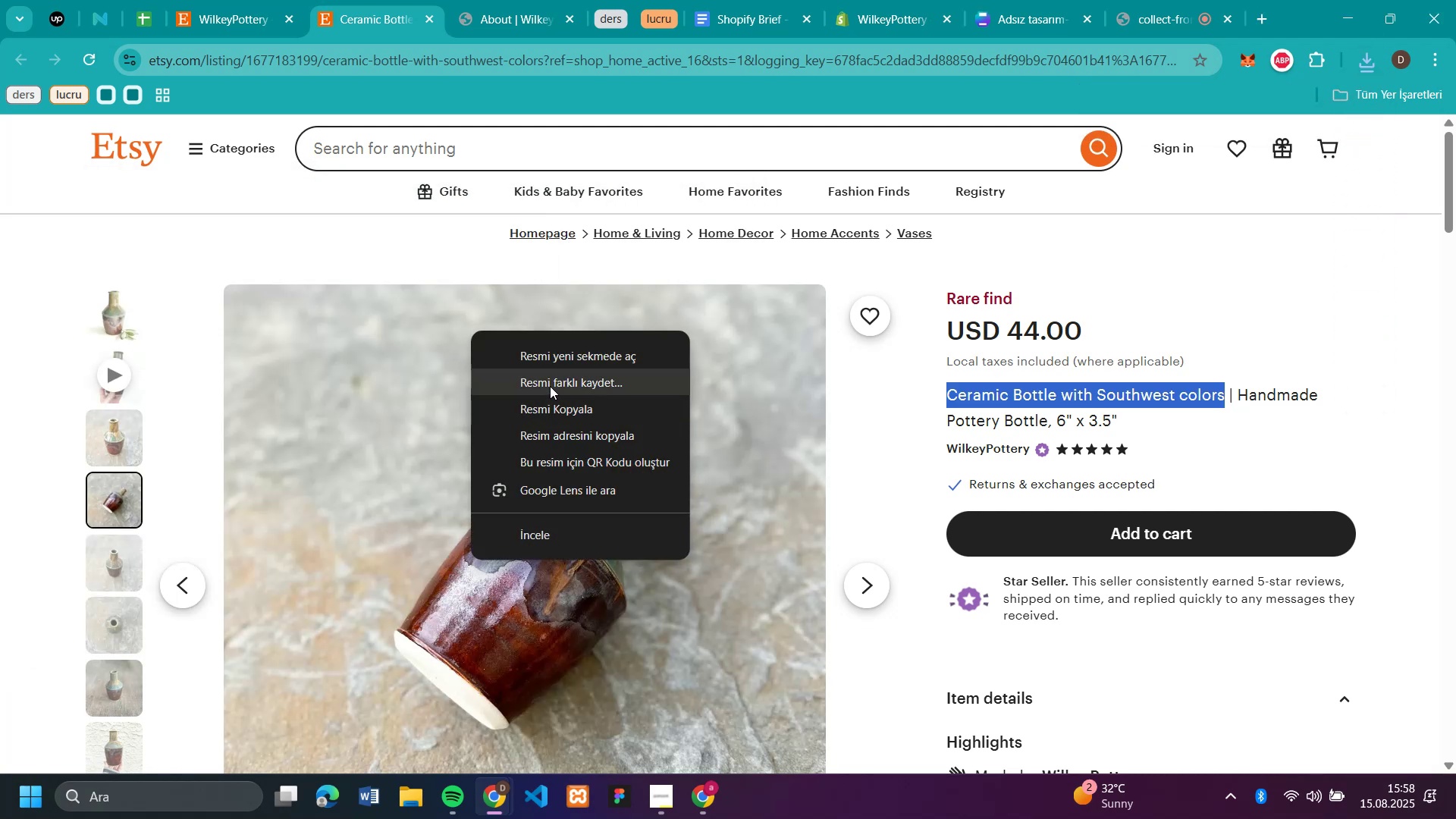 
left_click([551, 381])
 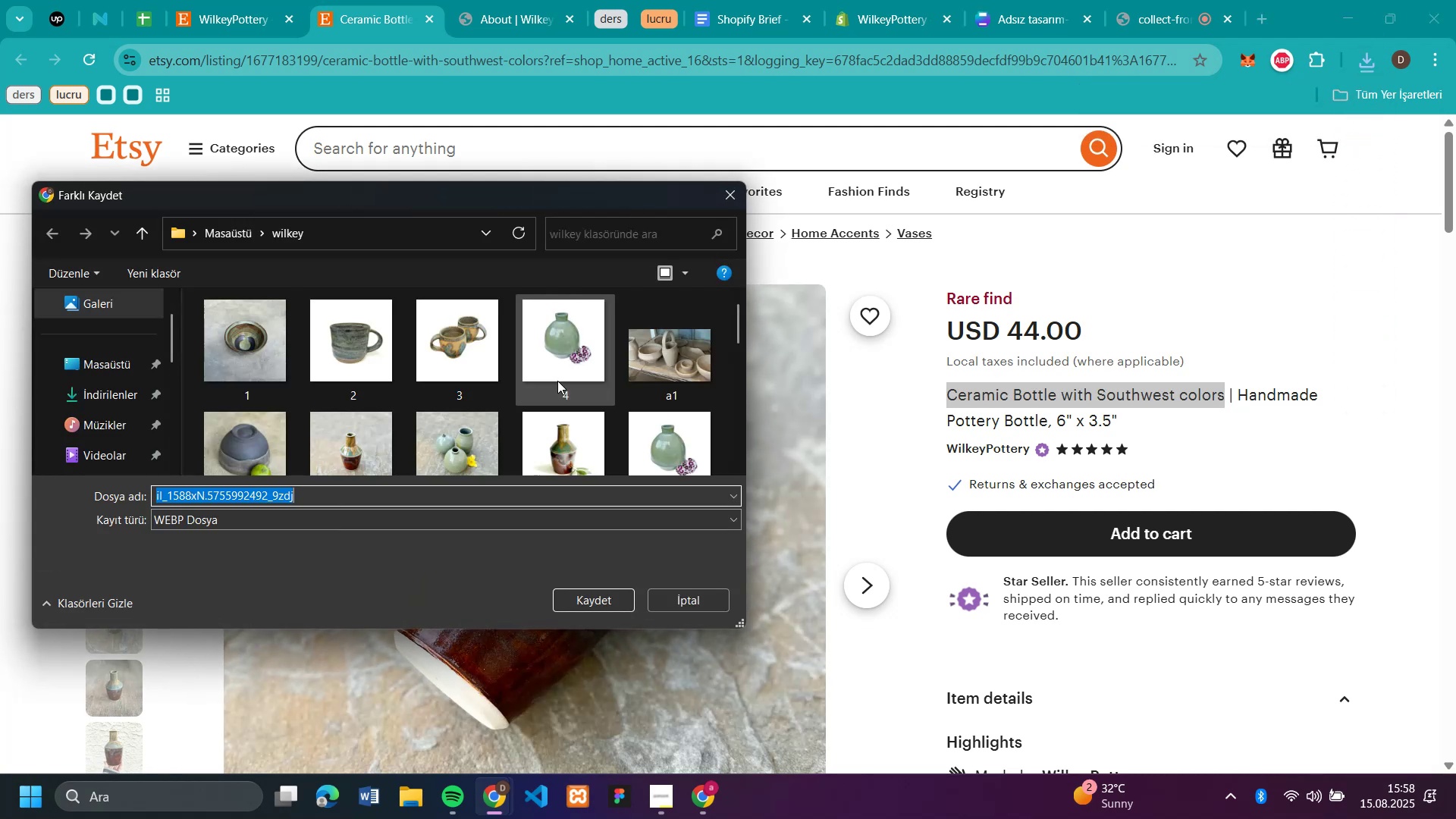 
key(Enter)
 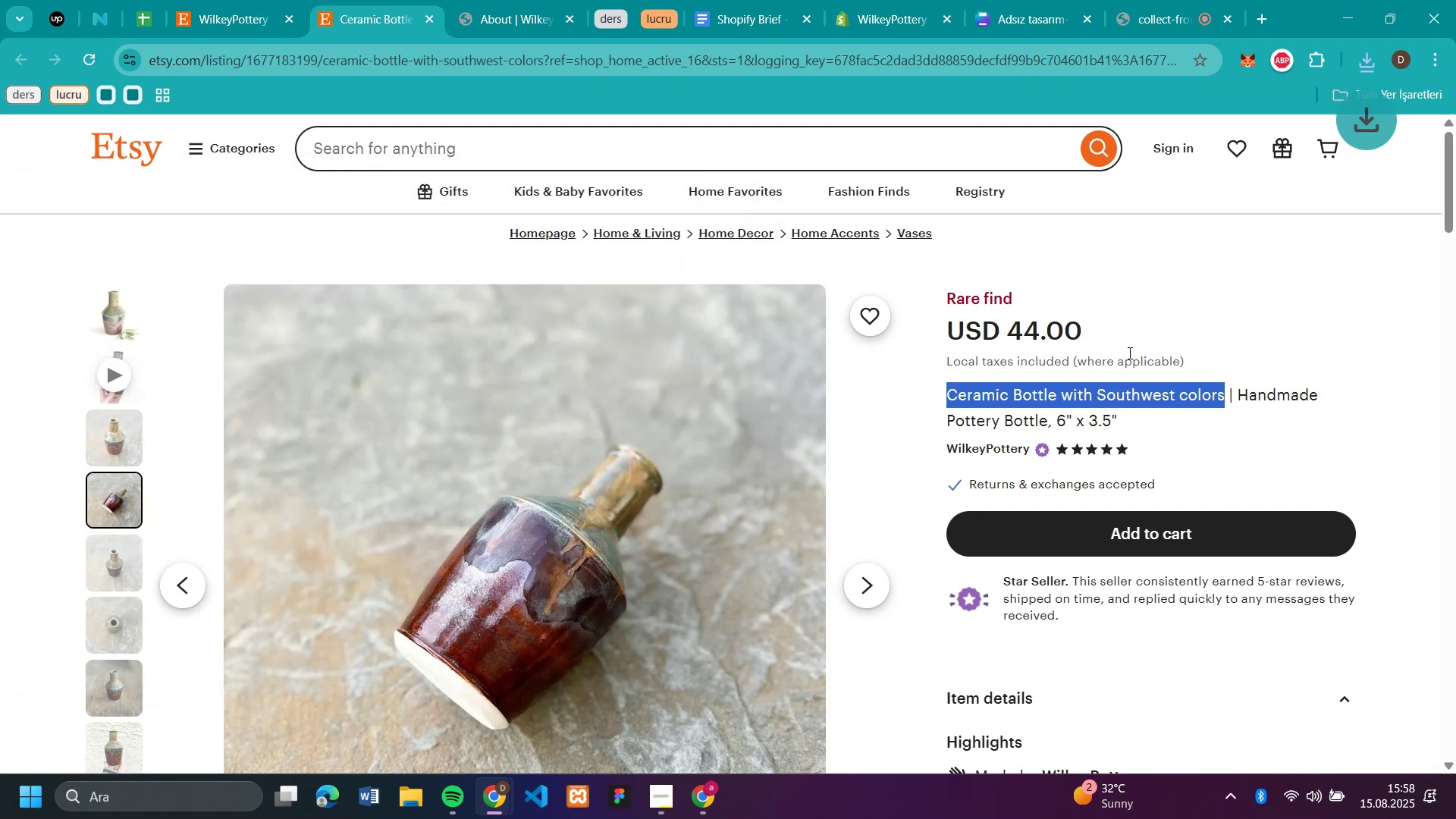 
left_click_drag(start_coordinate=[1094, 340], to_coordinate=[1008, 340])
 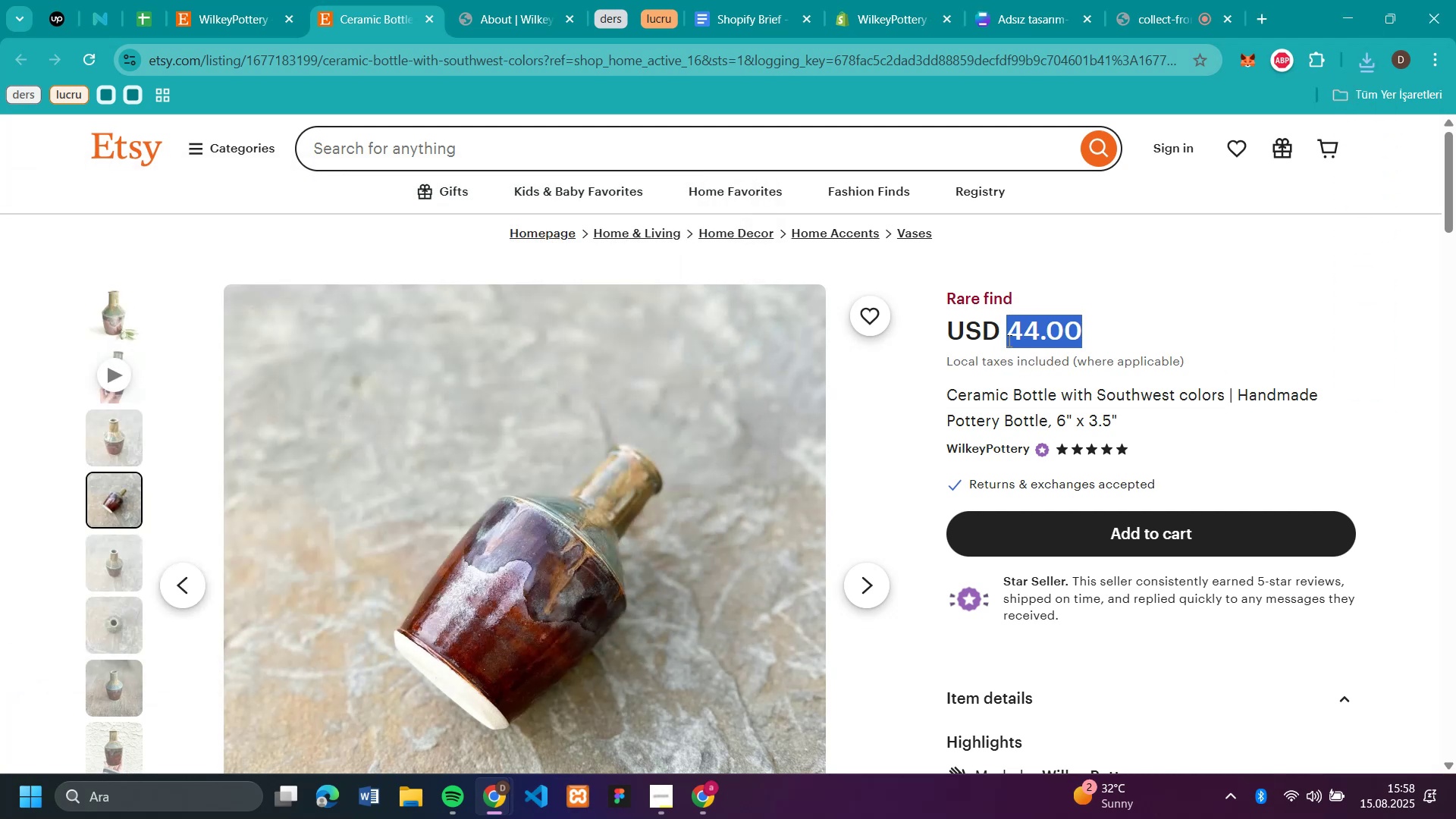 
key(Control+C)
 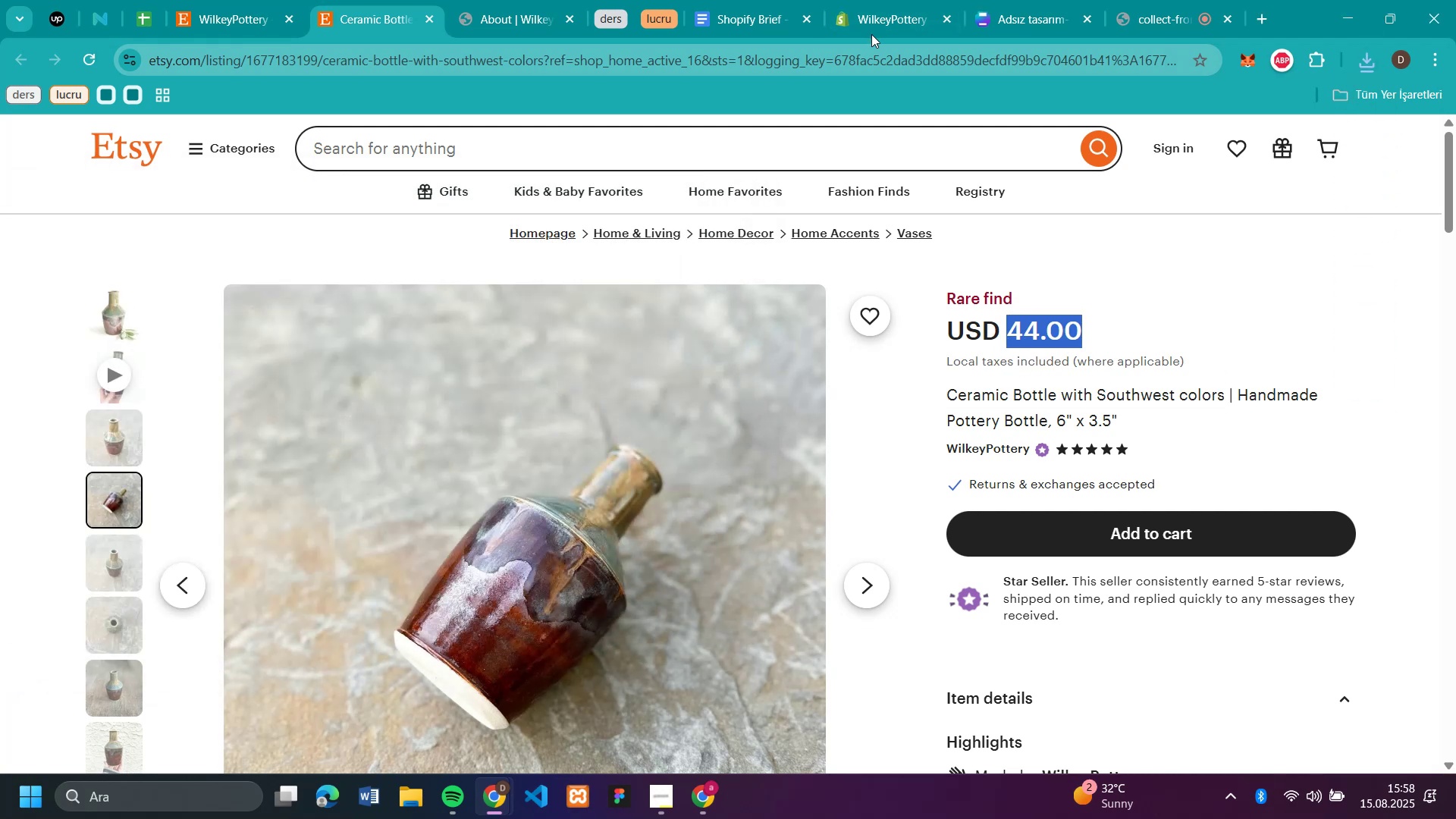 
left_click([874, 24])
 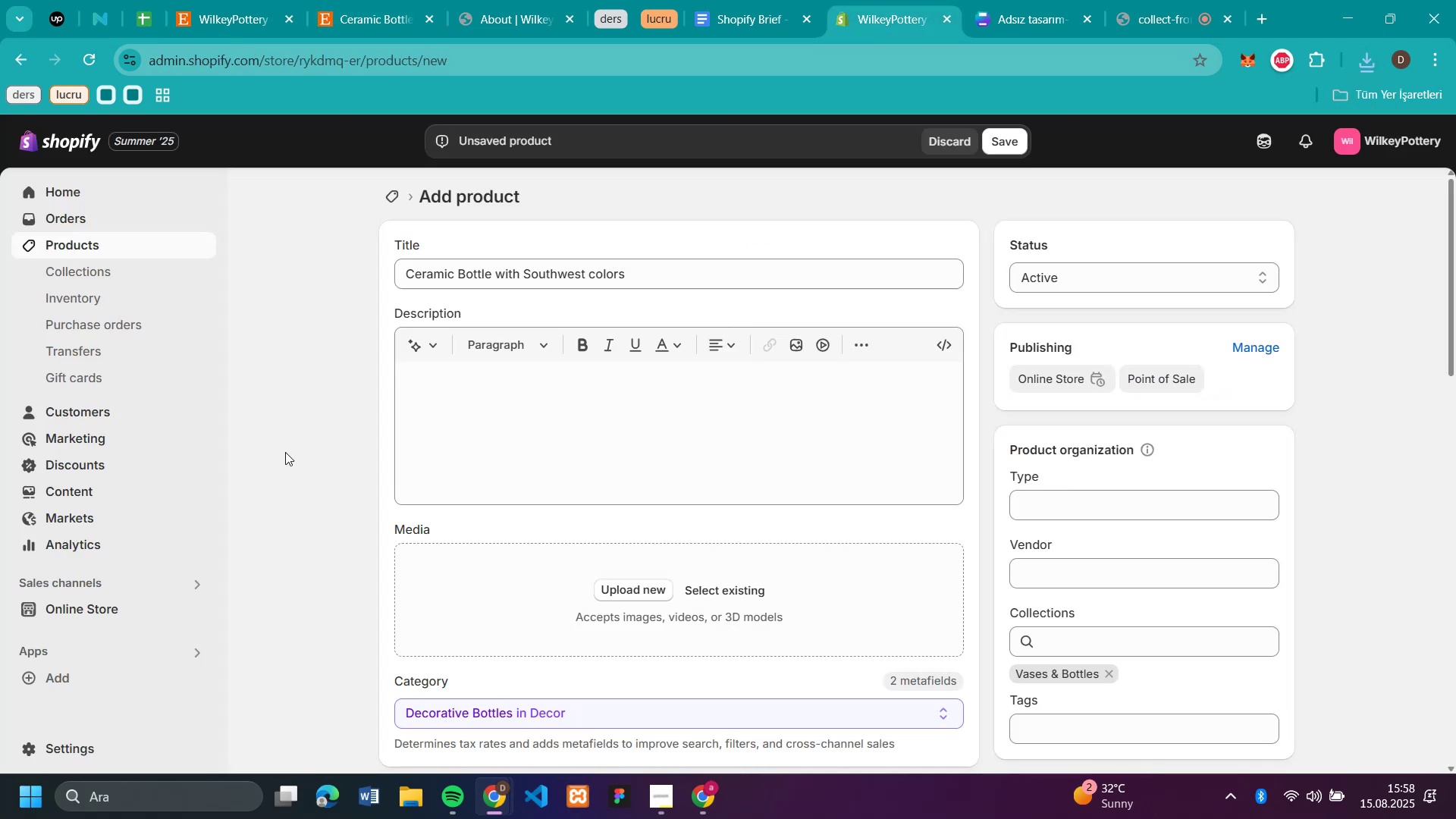 
left_click([285, 452])
 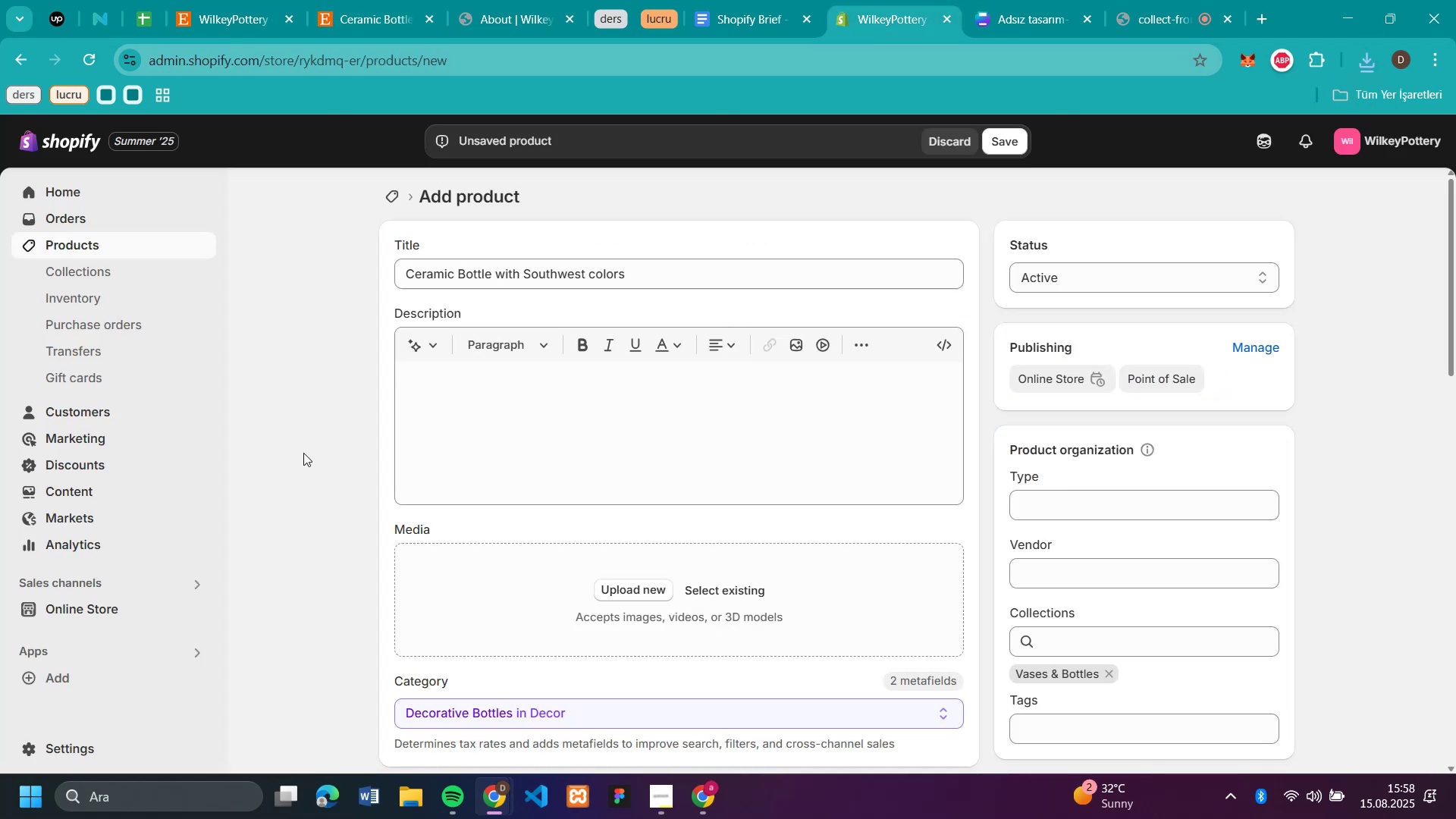 
scroll: coordinate [377, 479], scroll_direction: down, amount: 3.0
 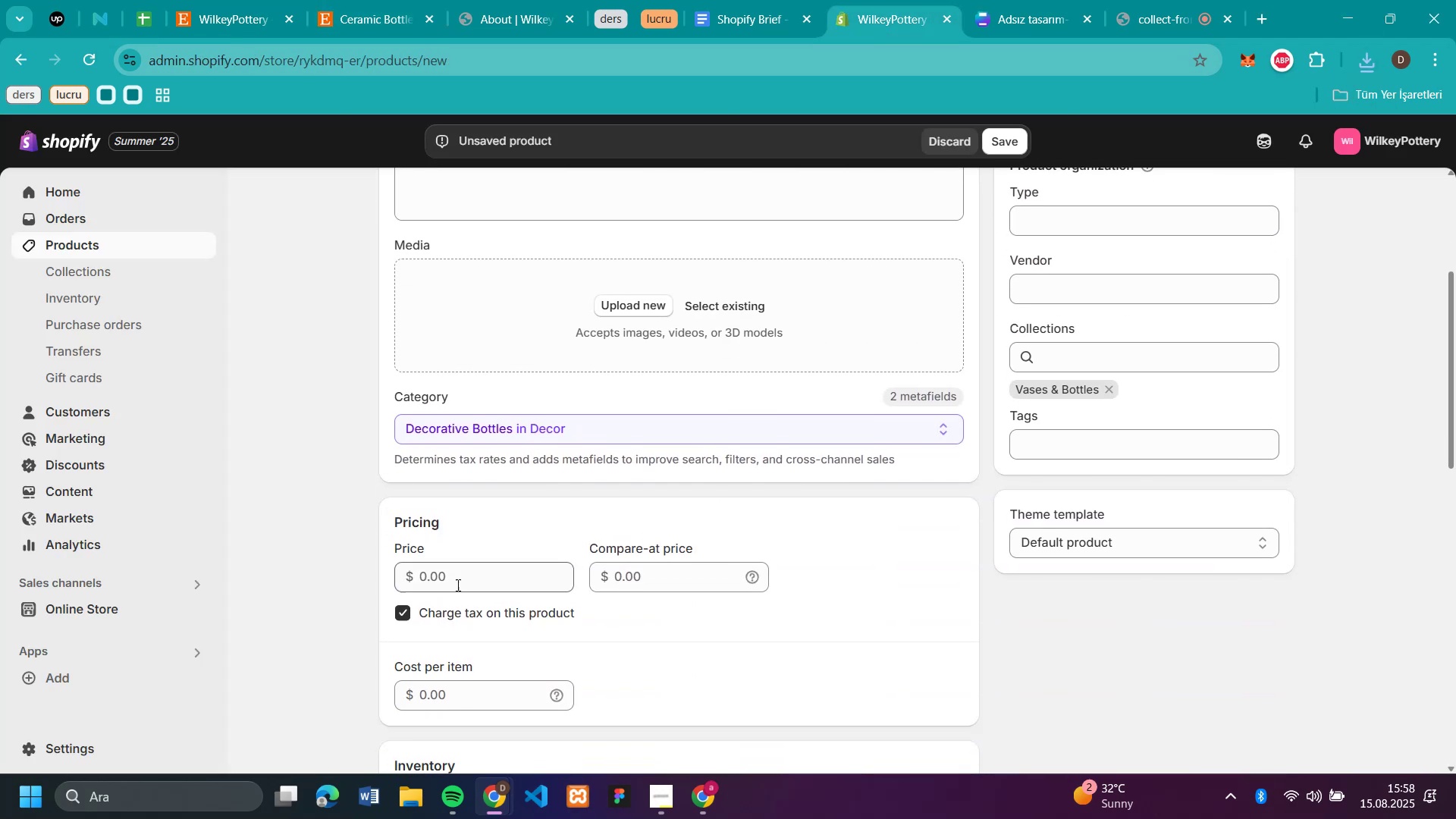 
left_click([457, 579])
 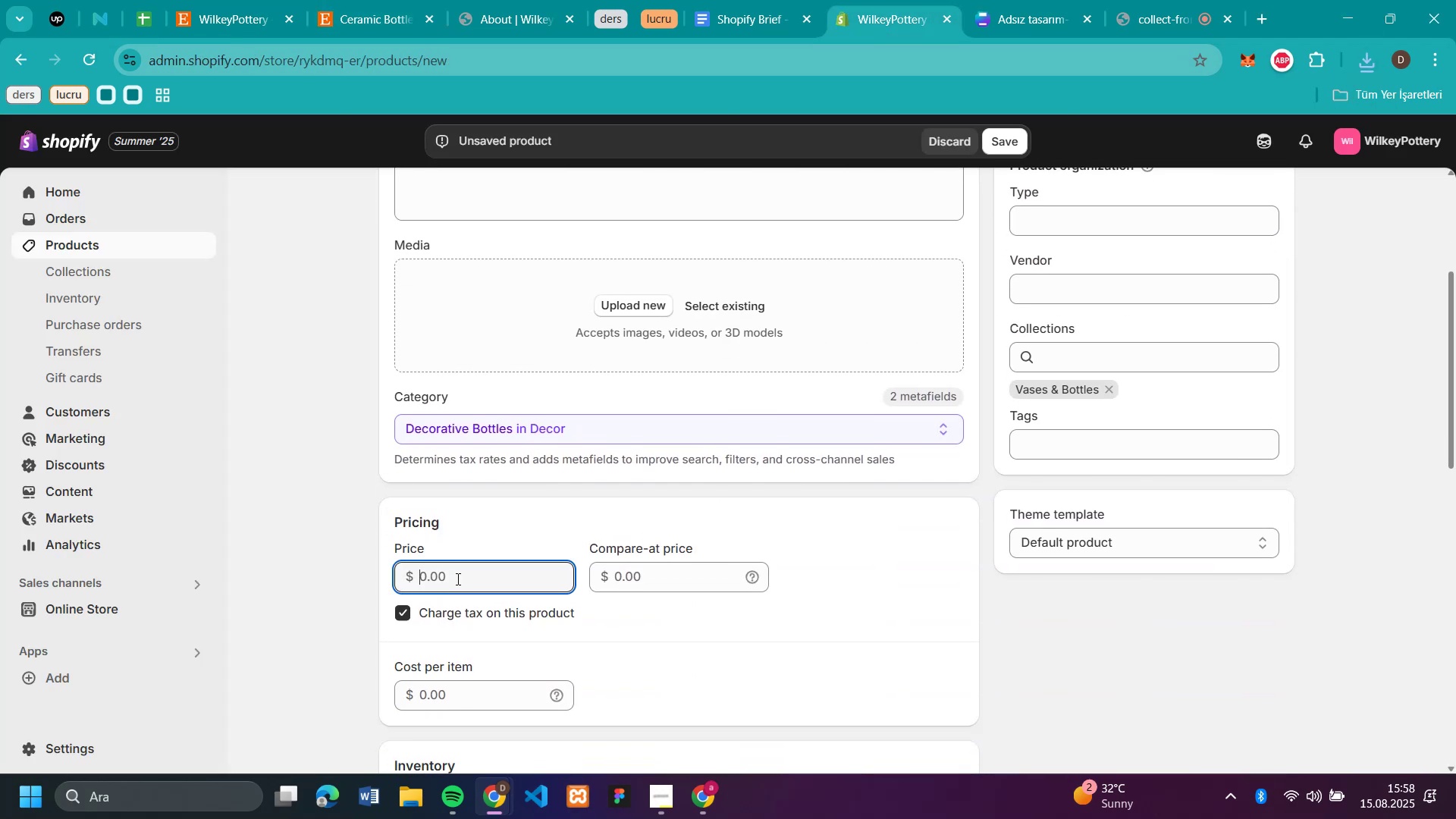 
key(Control+V)
 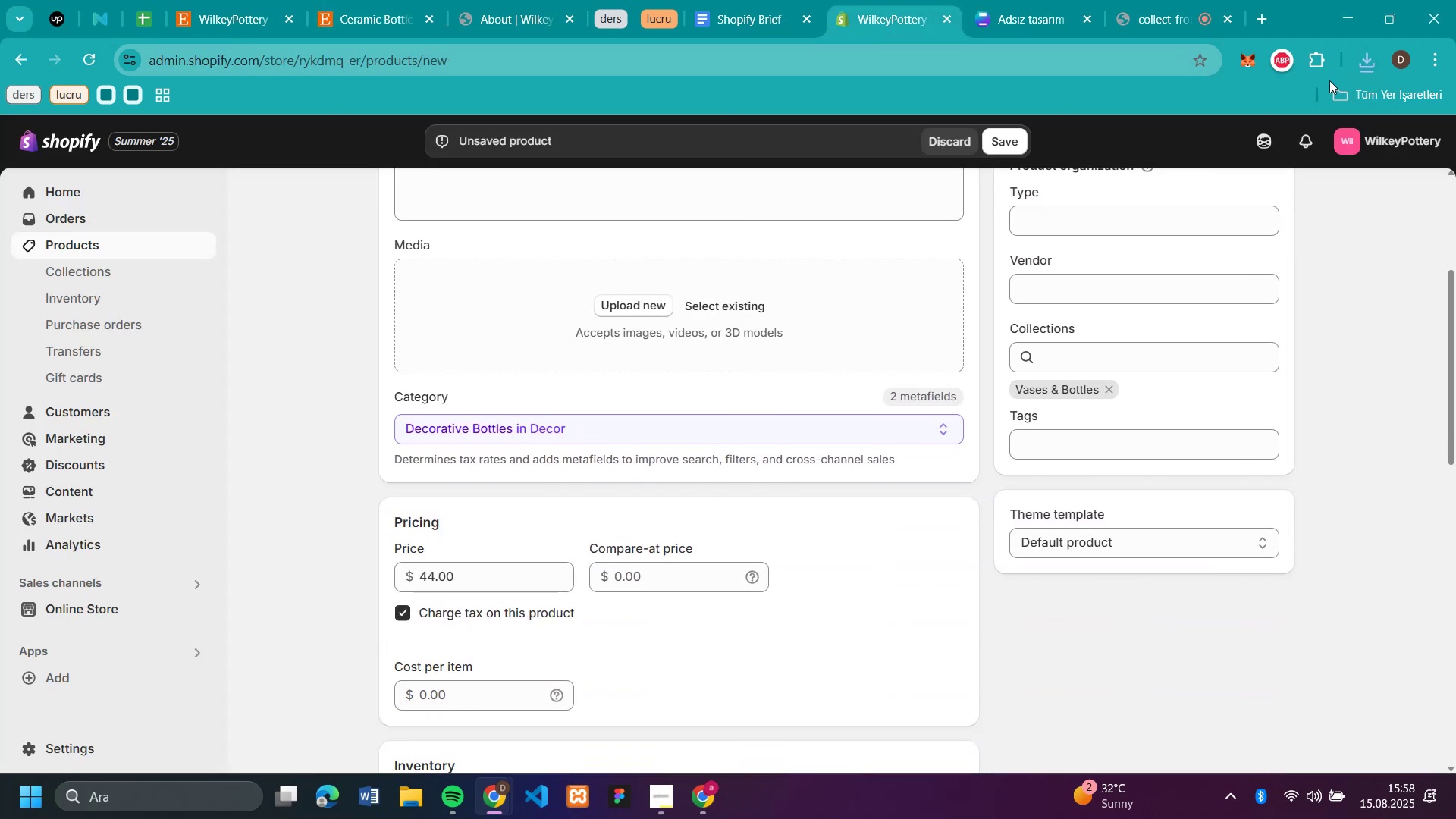 
left_click([1356, 60])
 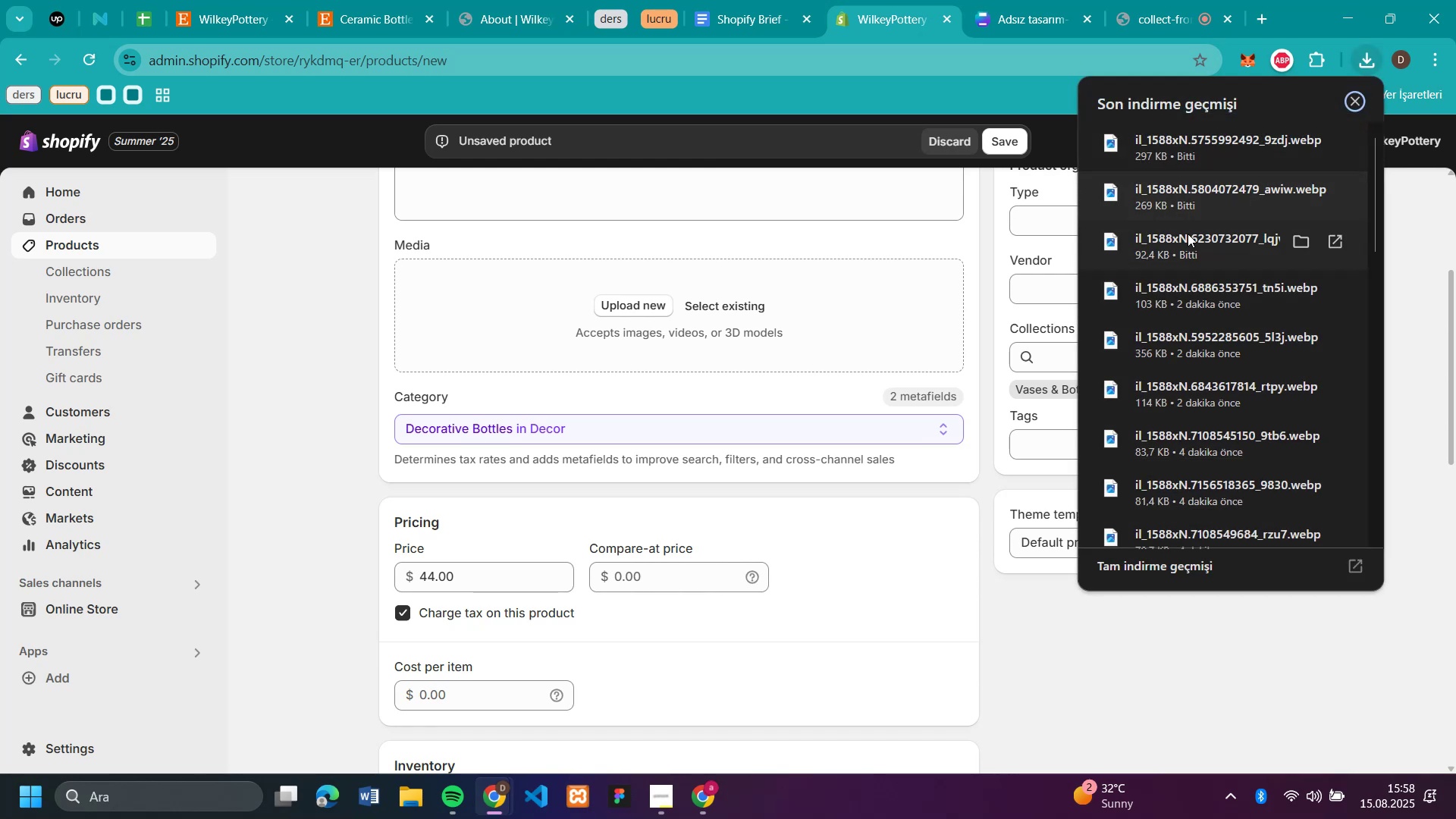 
left_click_drag(start_coordinate=[1181, 242], to_coordinate=[700, 330])
 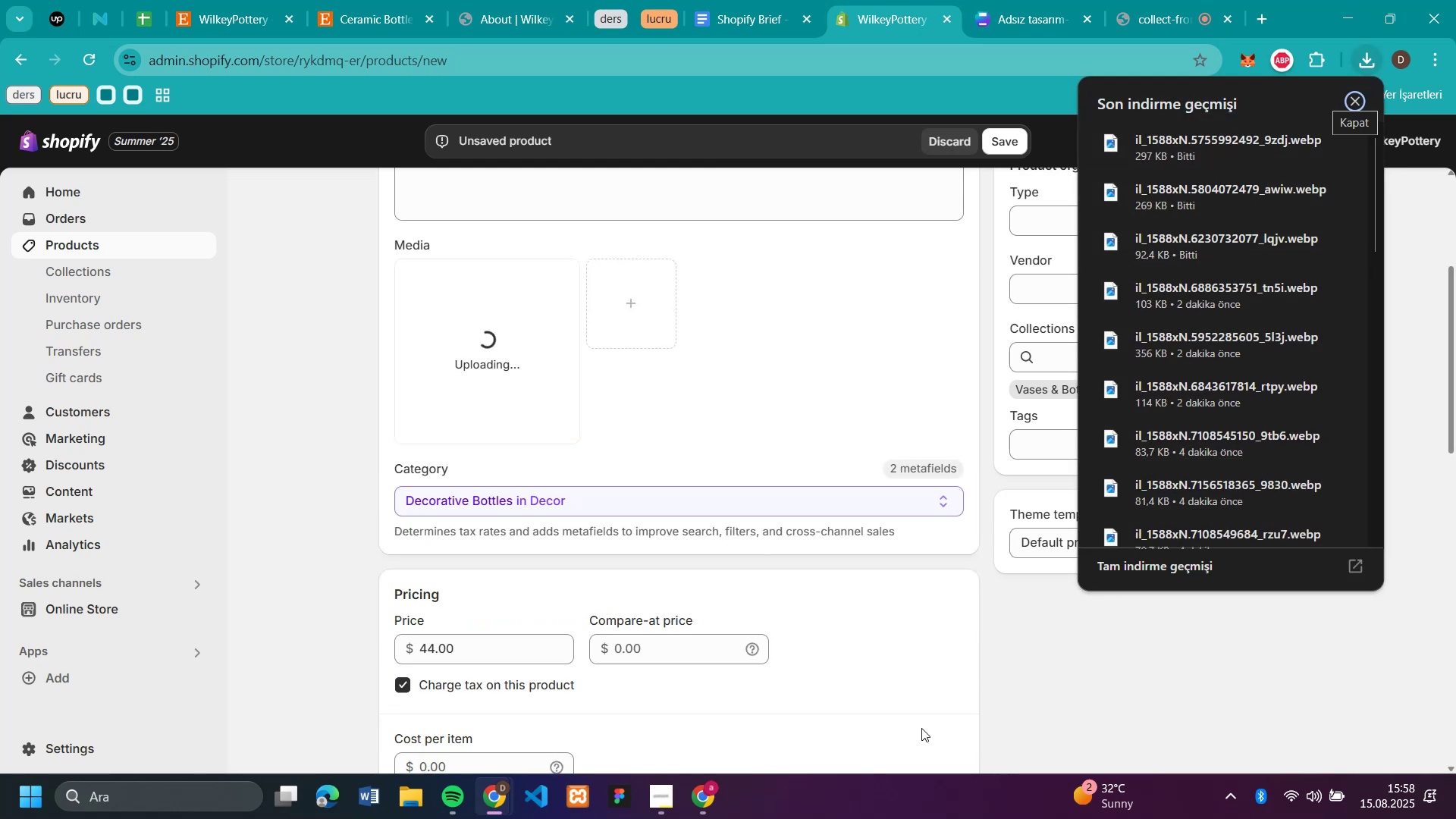 
left_click([981, 684])
 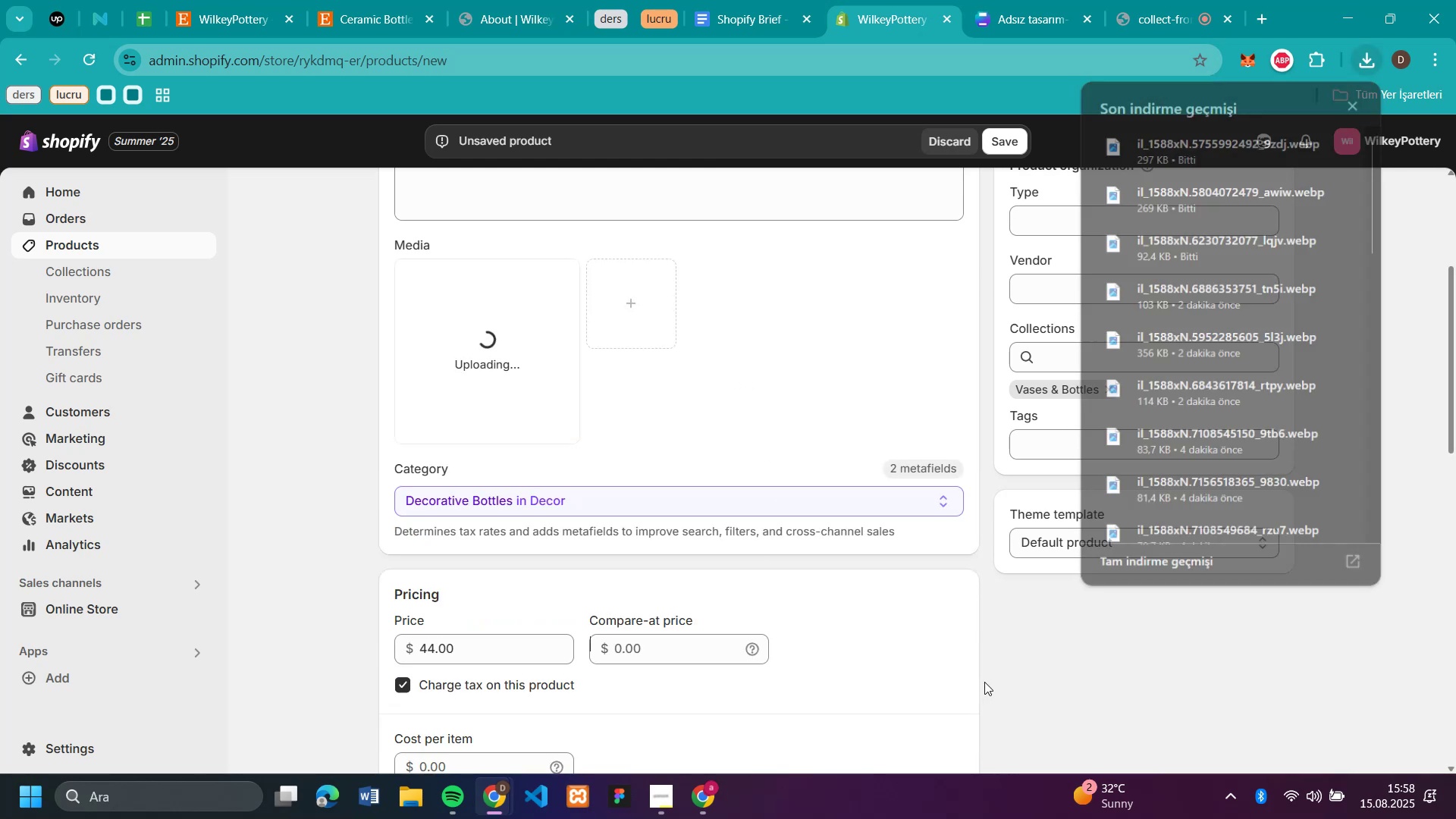 
scroll: coordinate [1018, 679], scroll_direction: down, amount: 4.0
 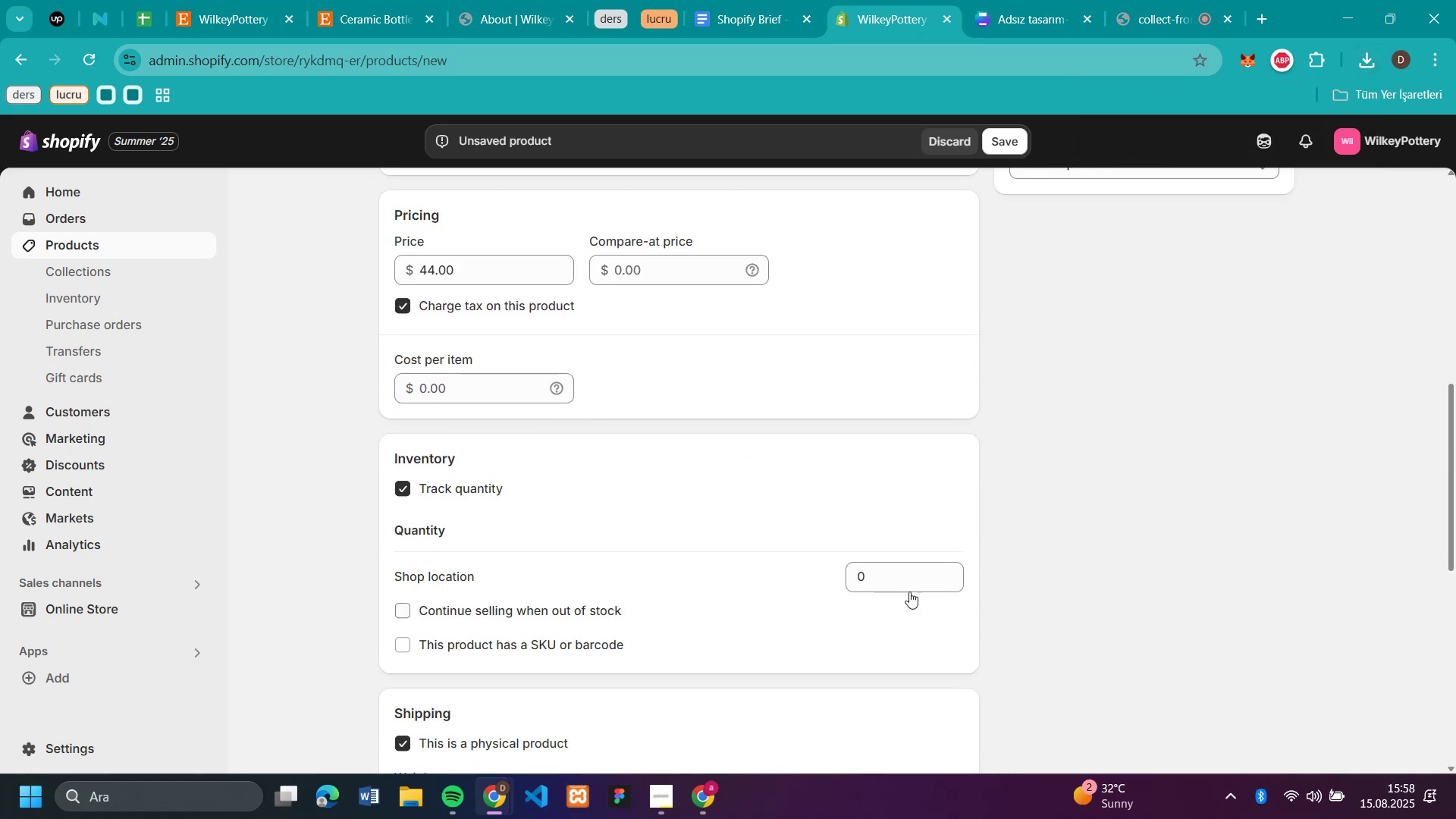 
left_click([874, 571])
 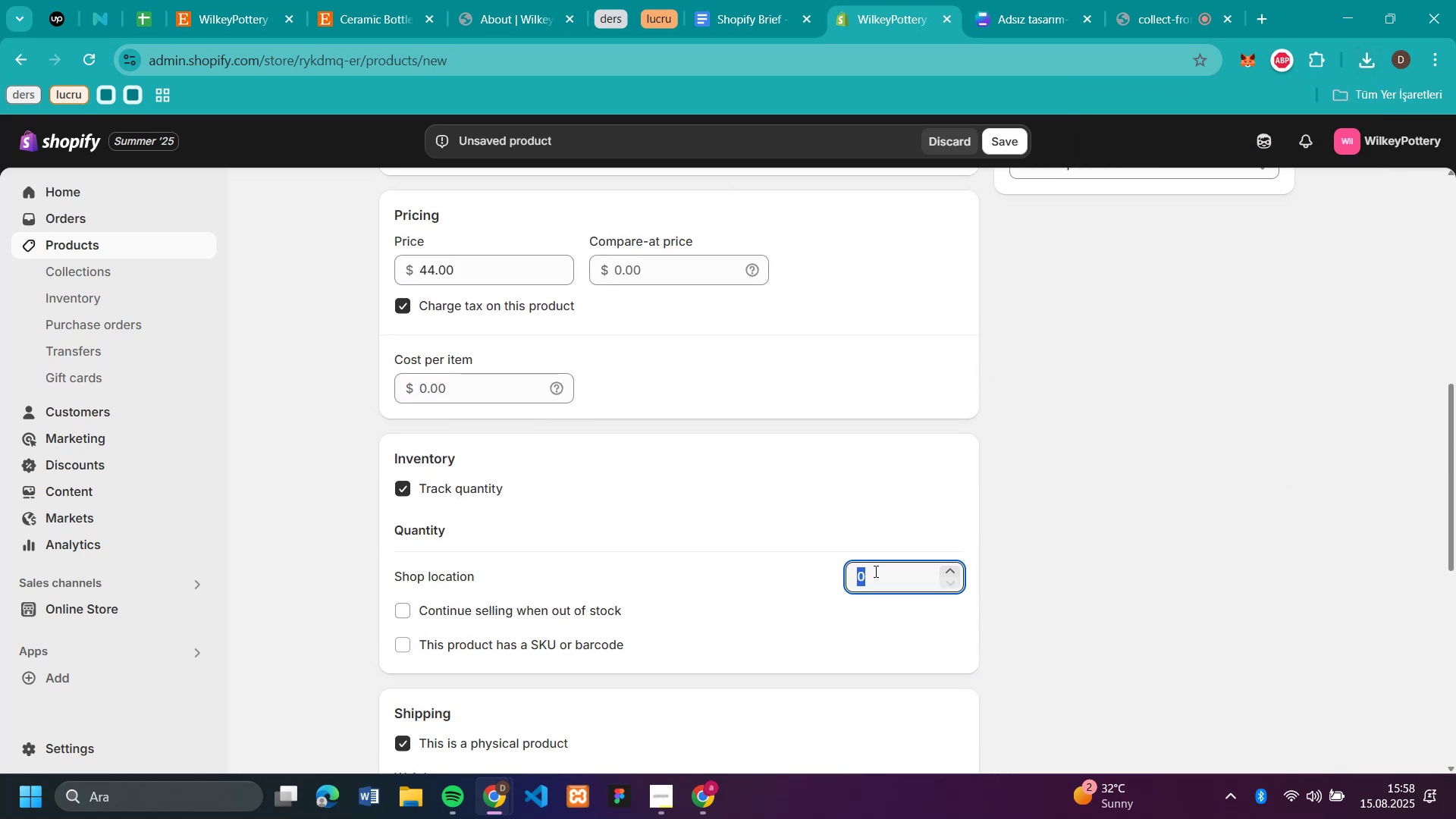 
type(50)
 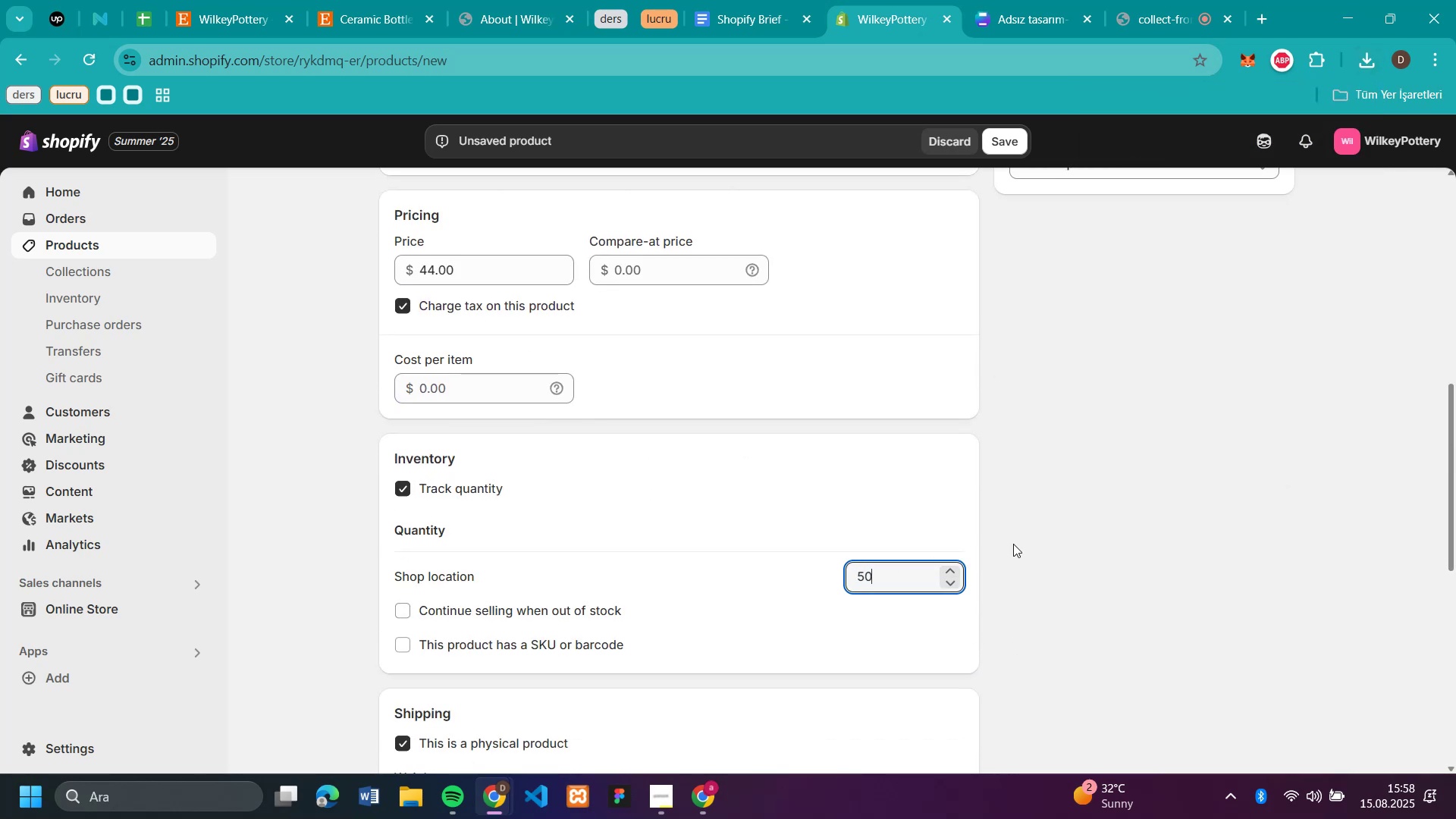 
left_click([1013, 544])
 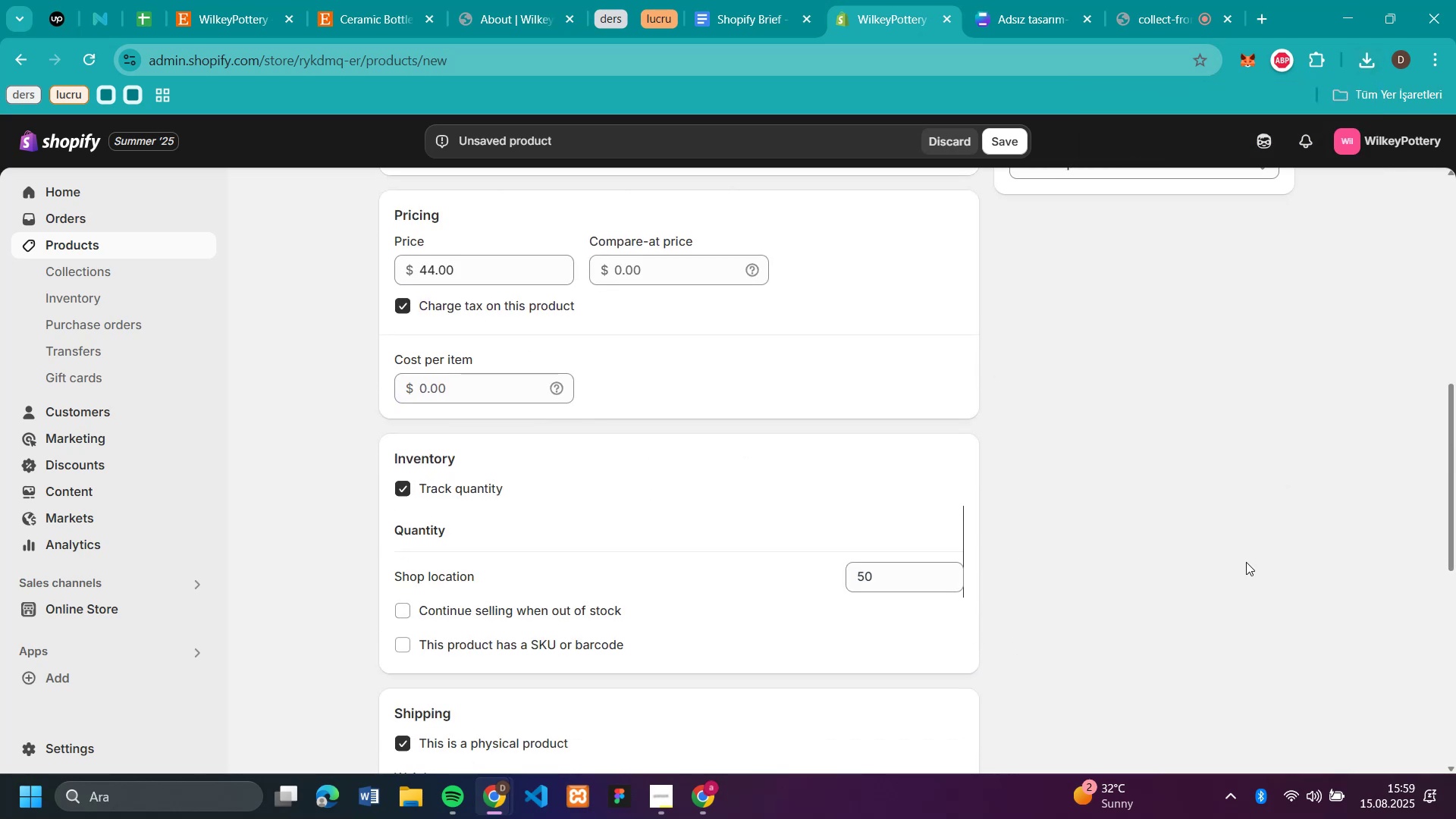 
scroll: coordinate [1214, 552], scroll_direction: up, amount: 5.0
 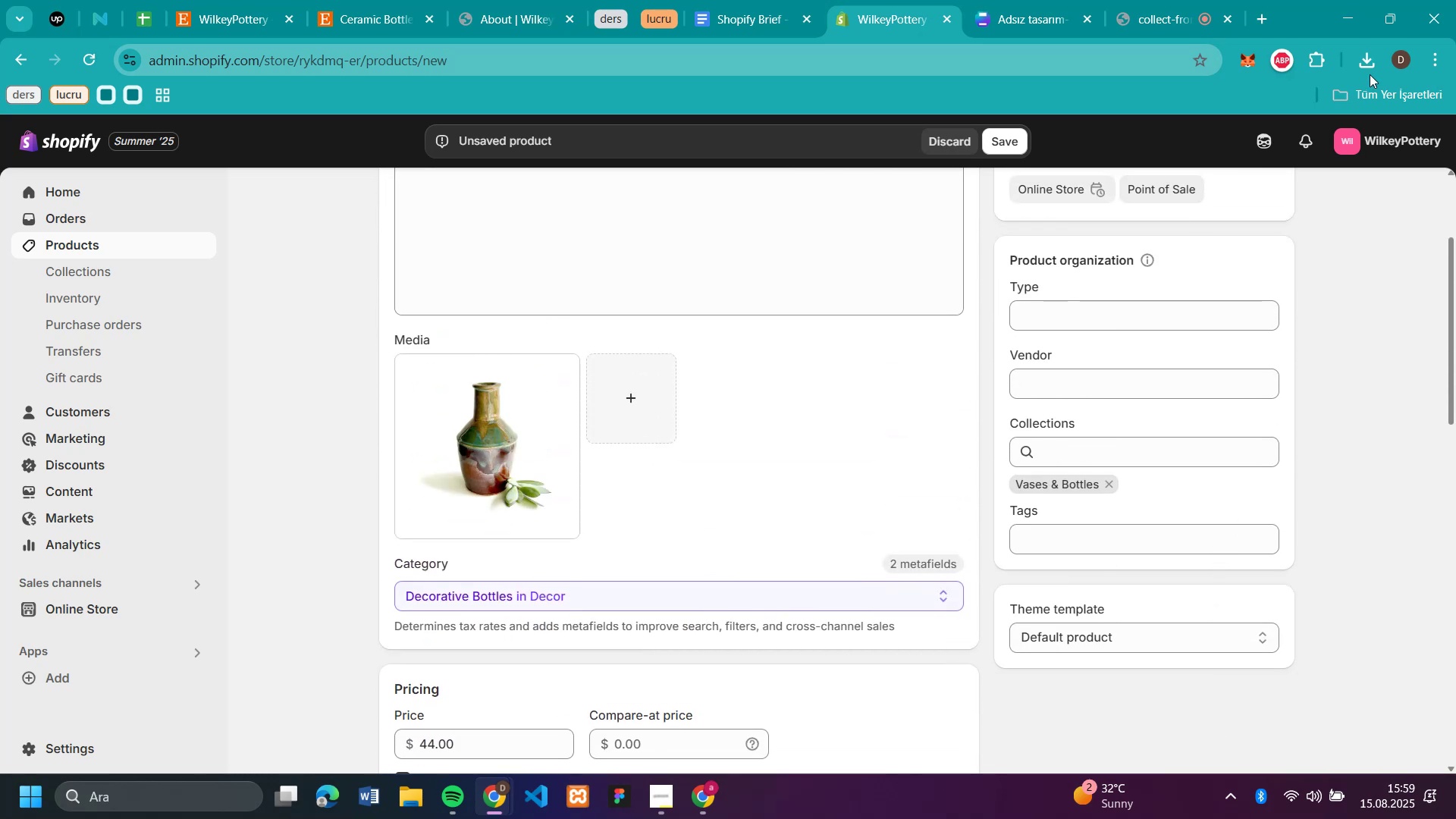 
left_click([1360, 68])
 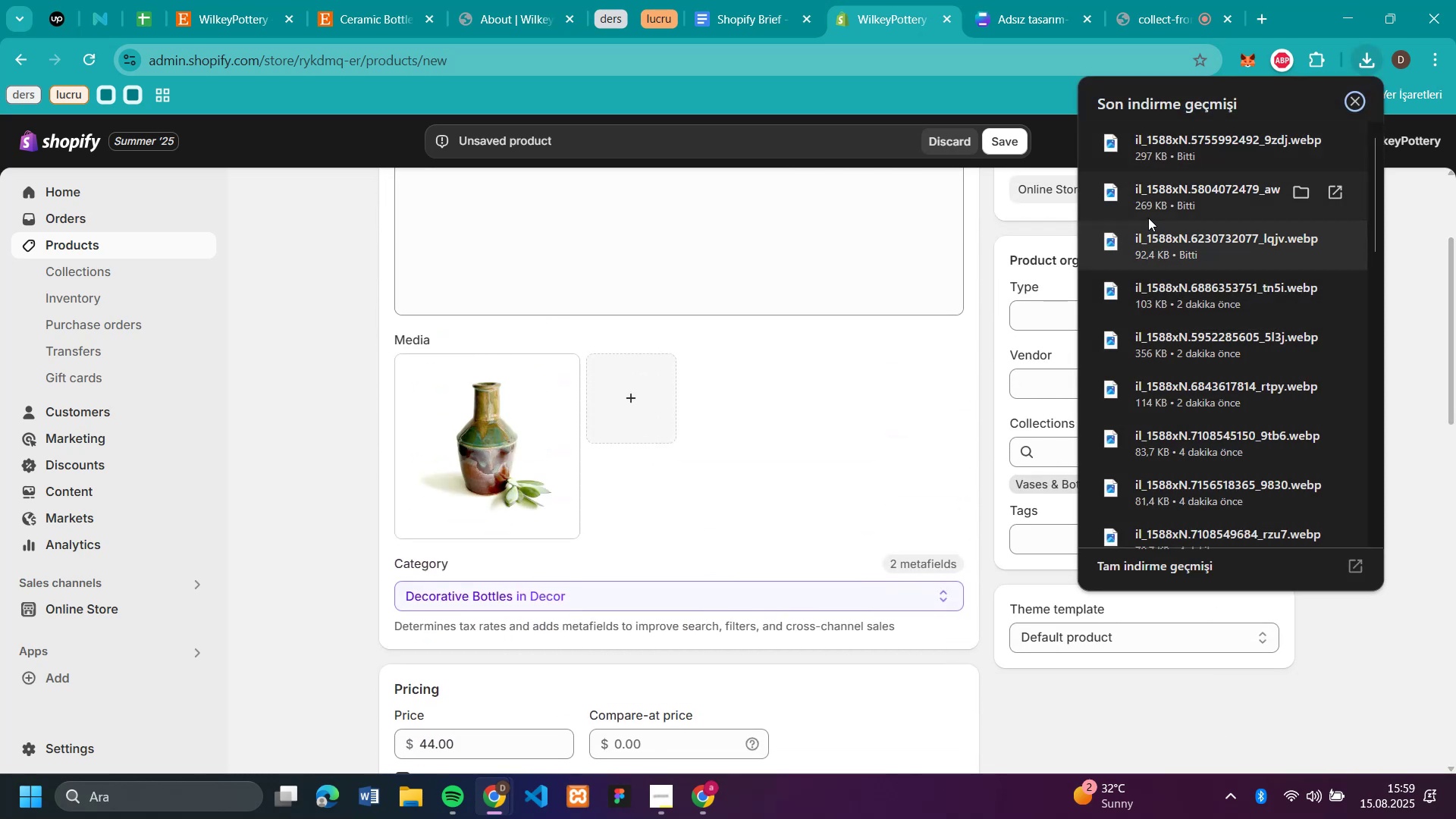 
left_click_drag(start_coordinate=[1144, 199], to_coordinate=[836, 439])
 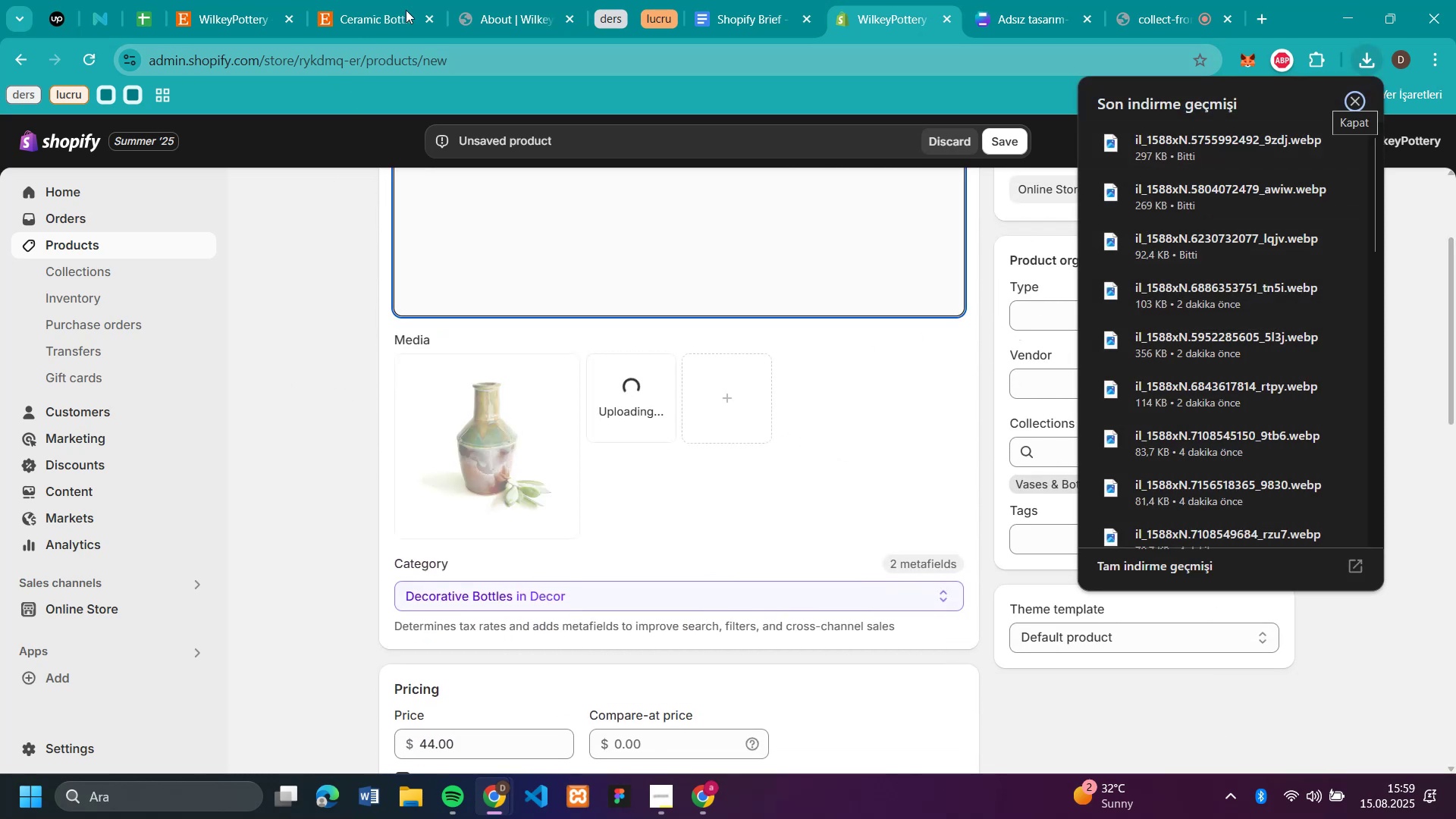 
left_click([352, 15])
 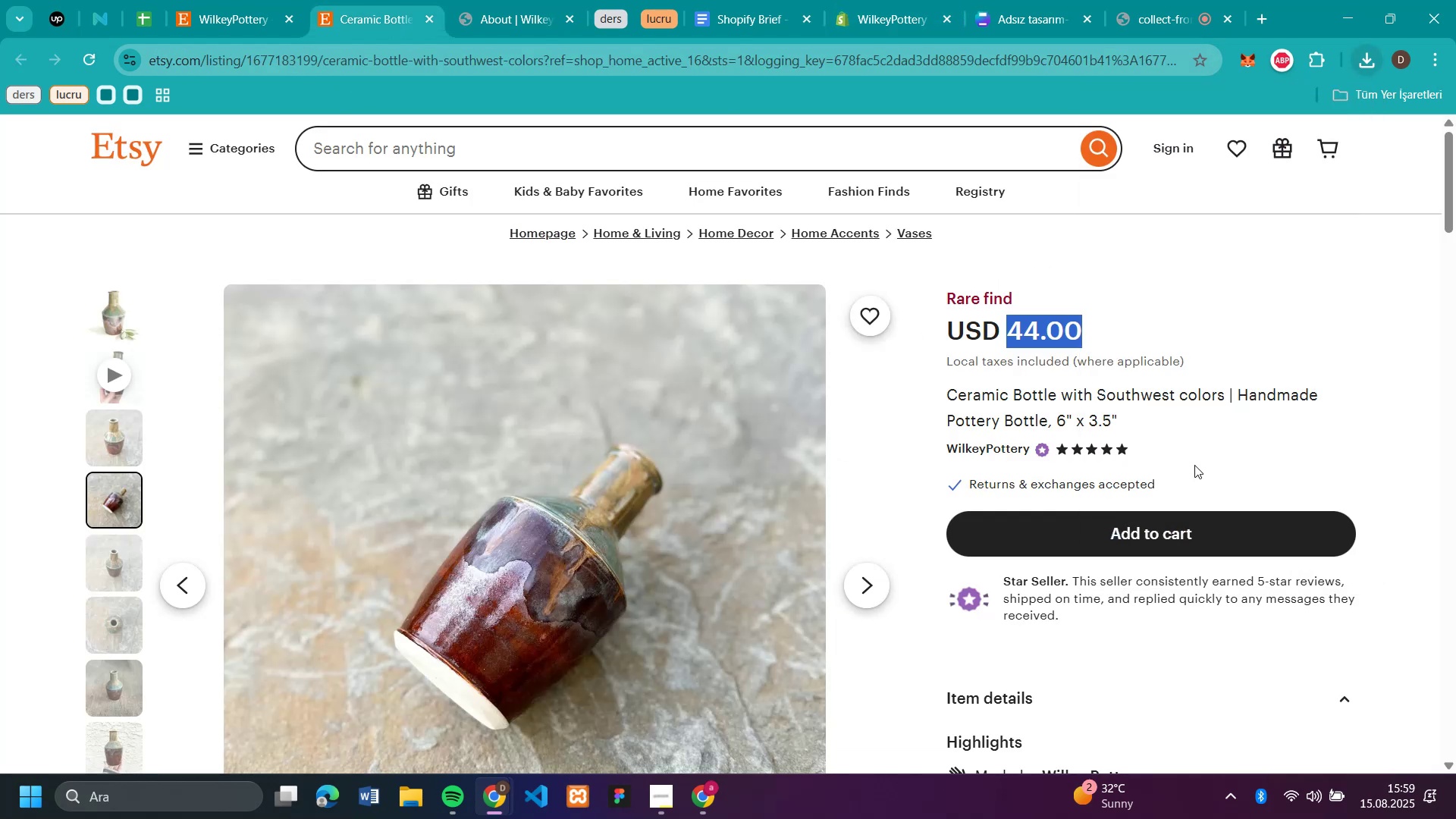 
scroll: coordinate [1315, 504], scroll_direction: down, amount: 6.0
 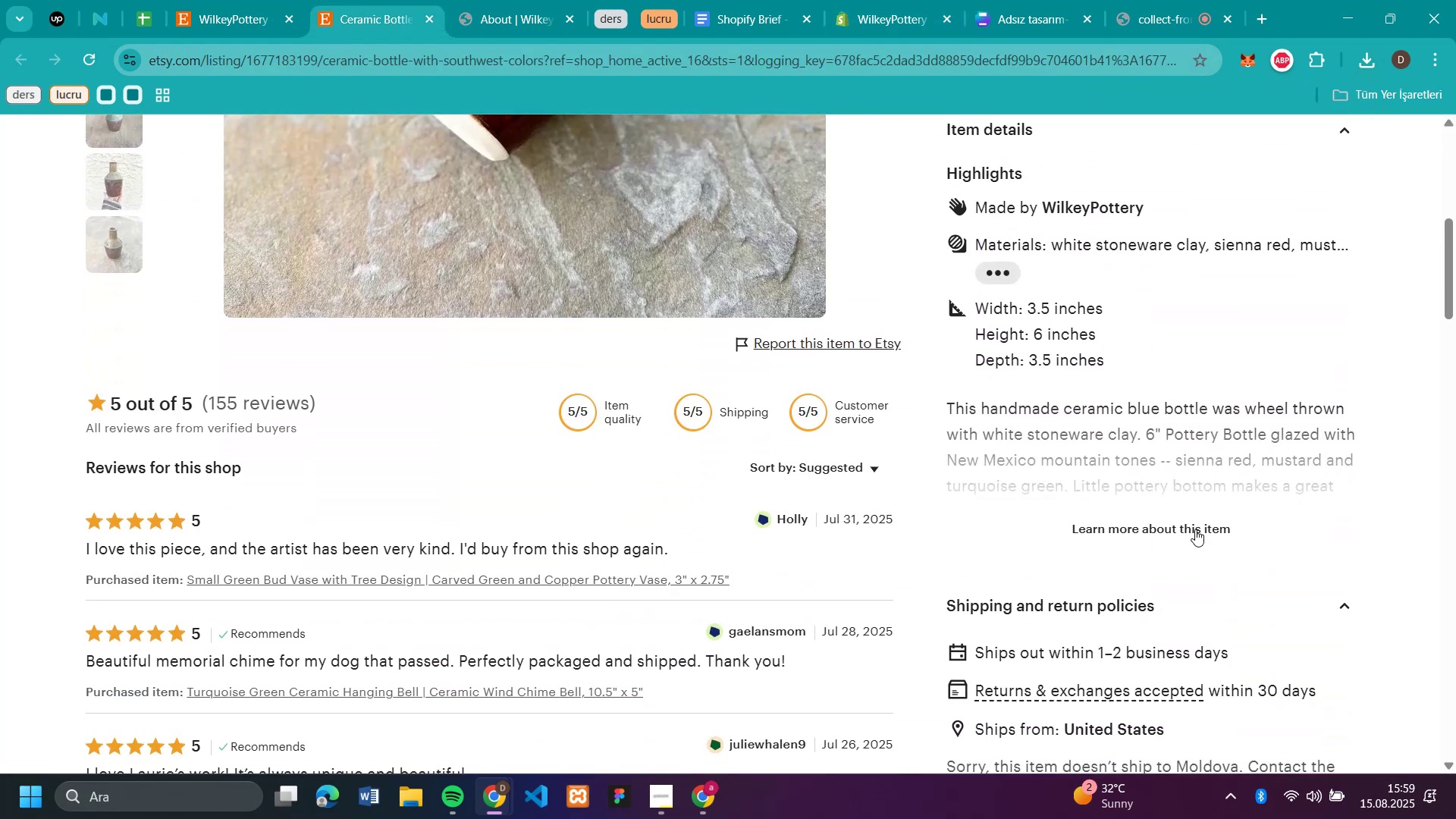 
left_click([1194, 537])
 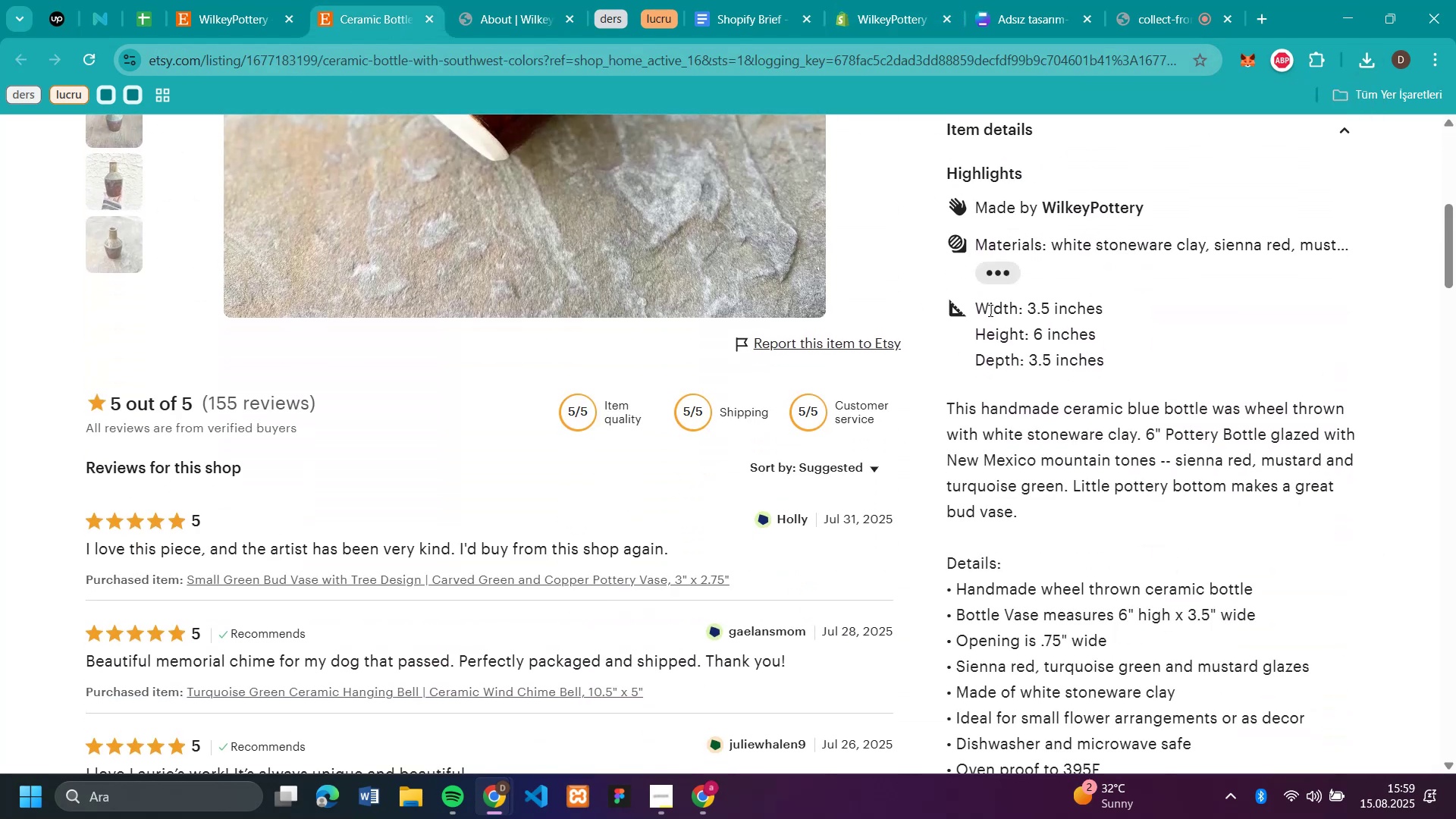 
left_click_drag(start_coordinate=[981, 305], to_coordinate=[1143, 515])
 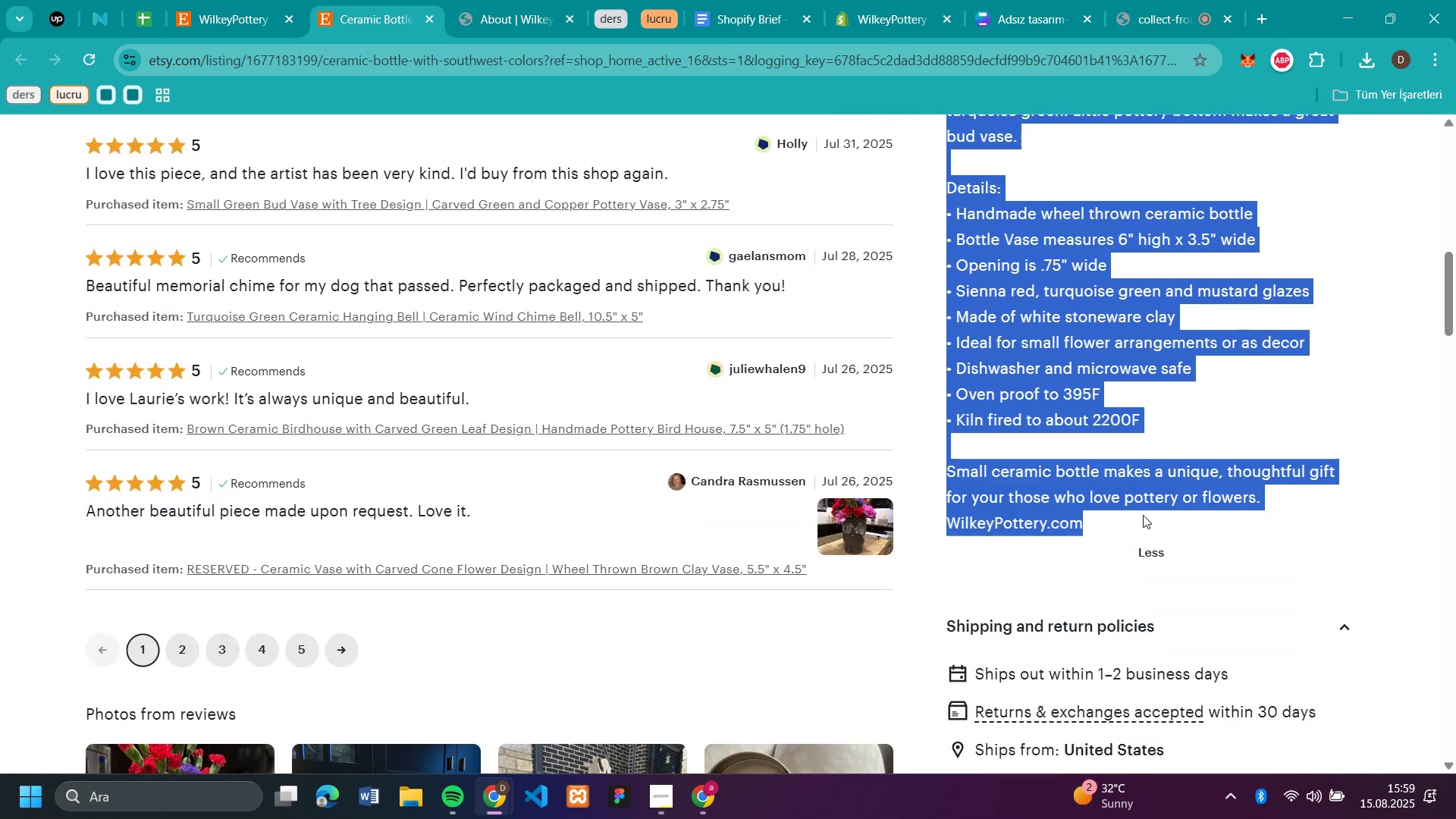 
key(Control+C)
 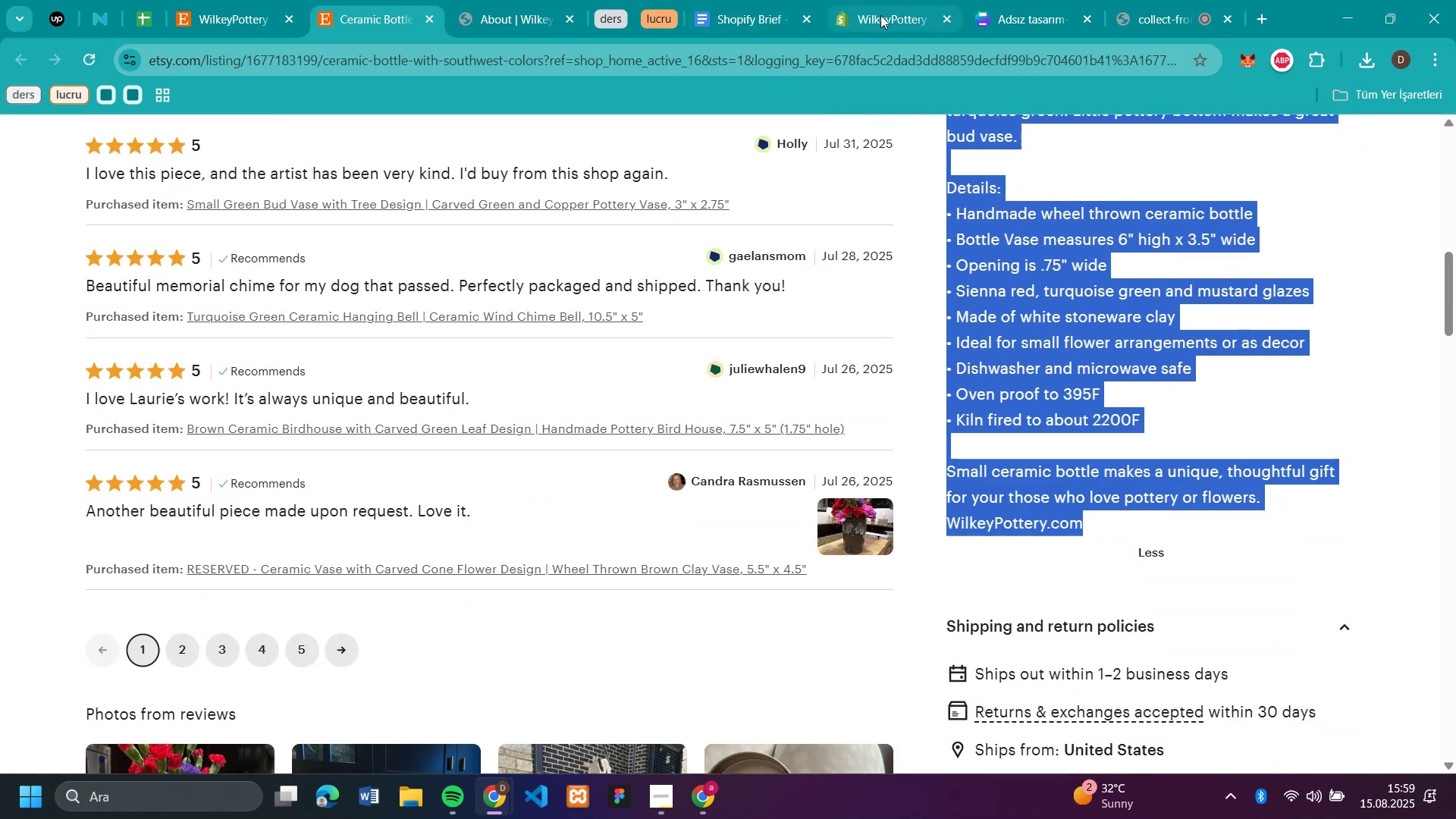 
left_click([880, 15])
 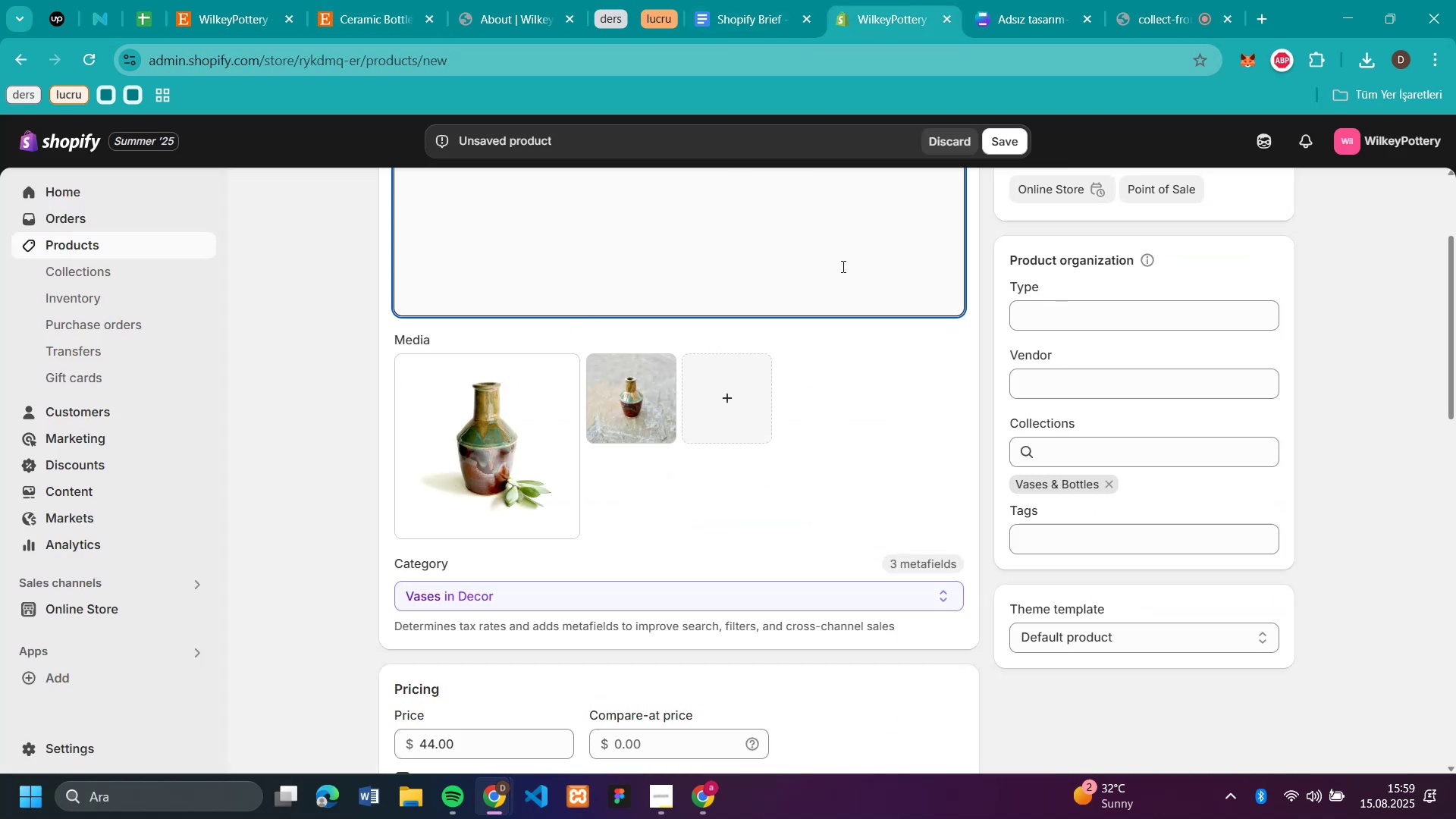 
key(Control+V)
 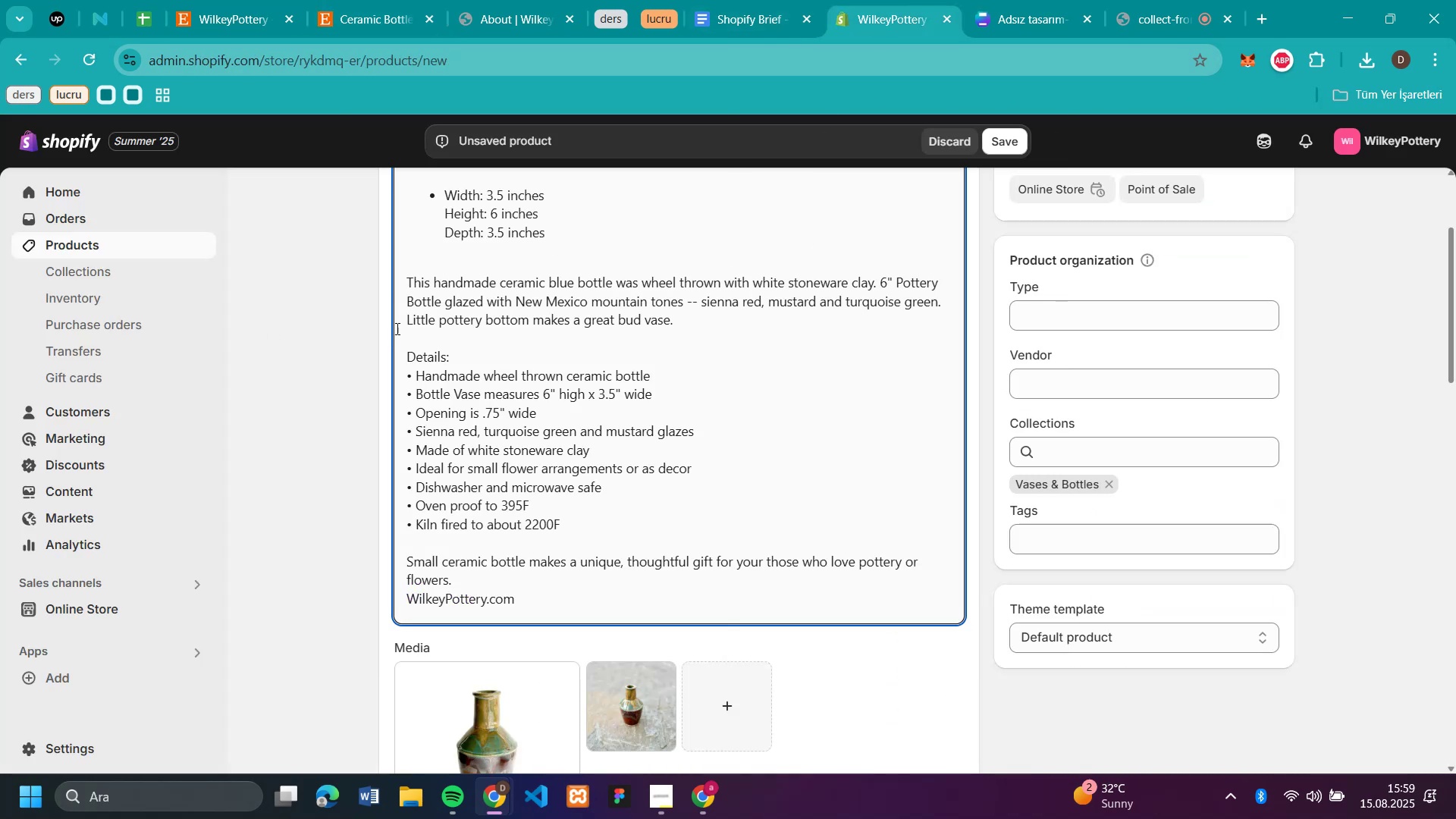 
left_click([298, 341])
 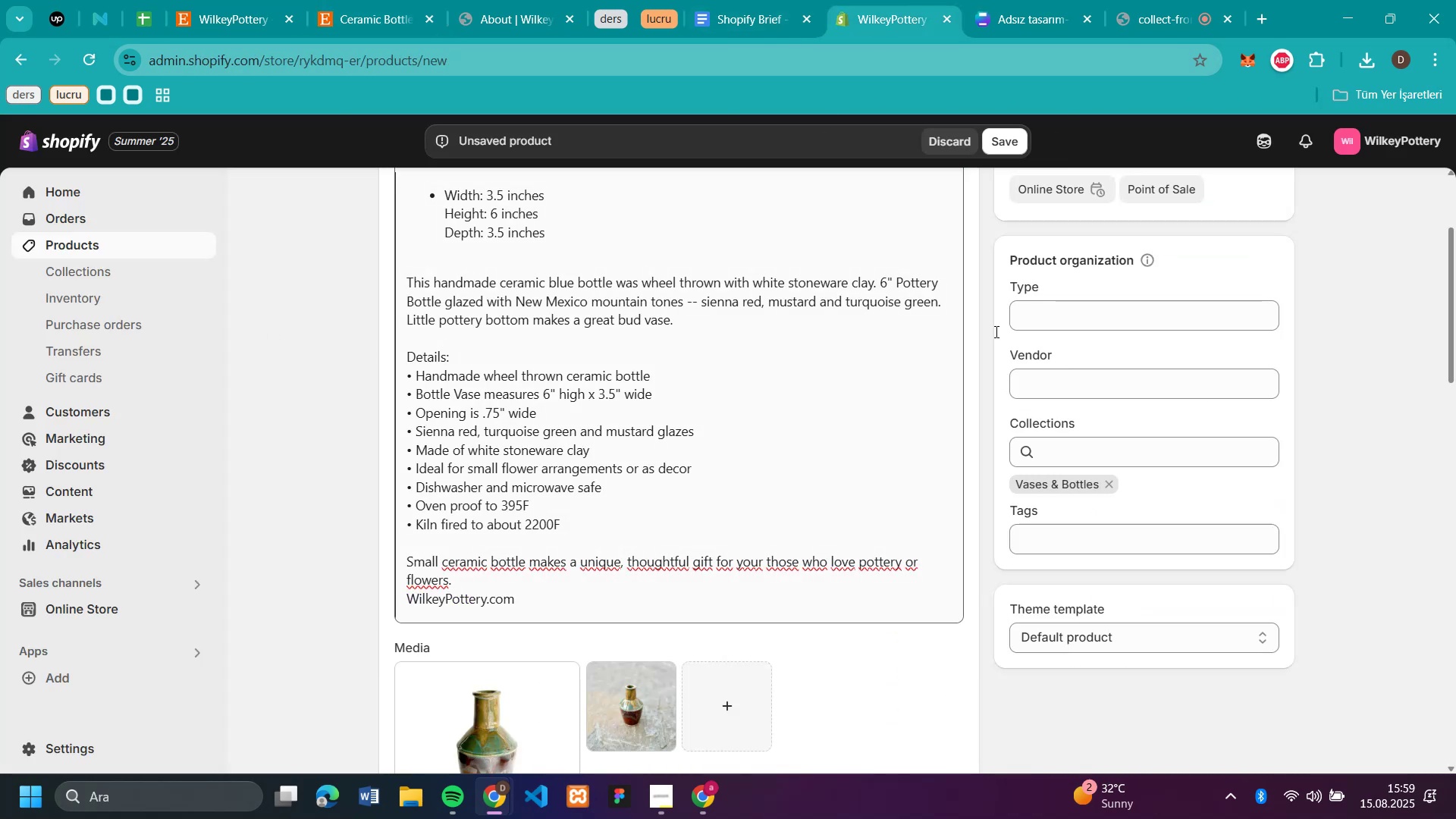 
scroll: coordinate [1163, 315], scroll_direction: down, amount: 2.0
 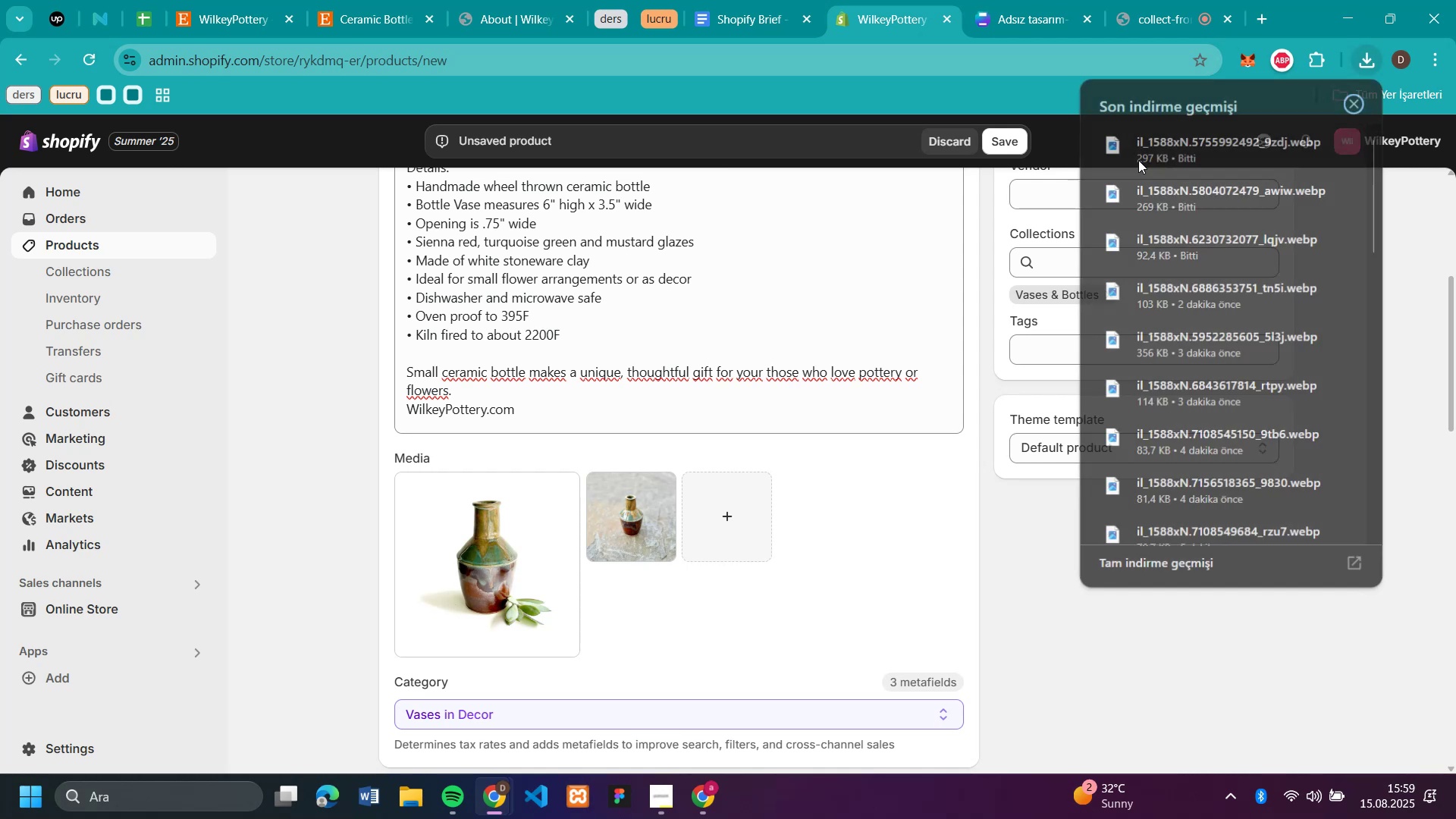 
left_click_drag(start_coordinate=[1154, 146], to_coordinate=[726, 504])
 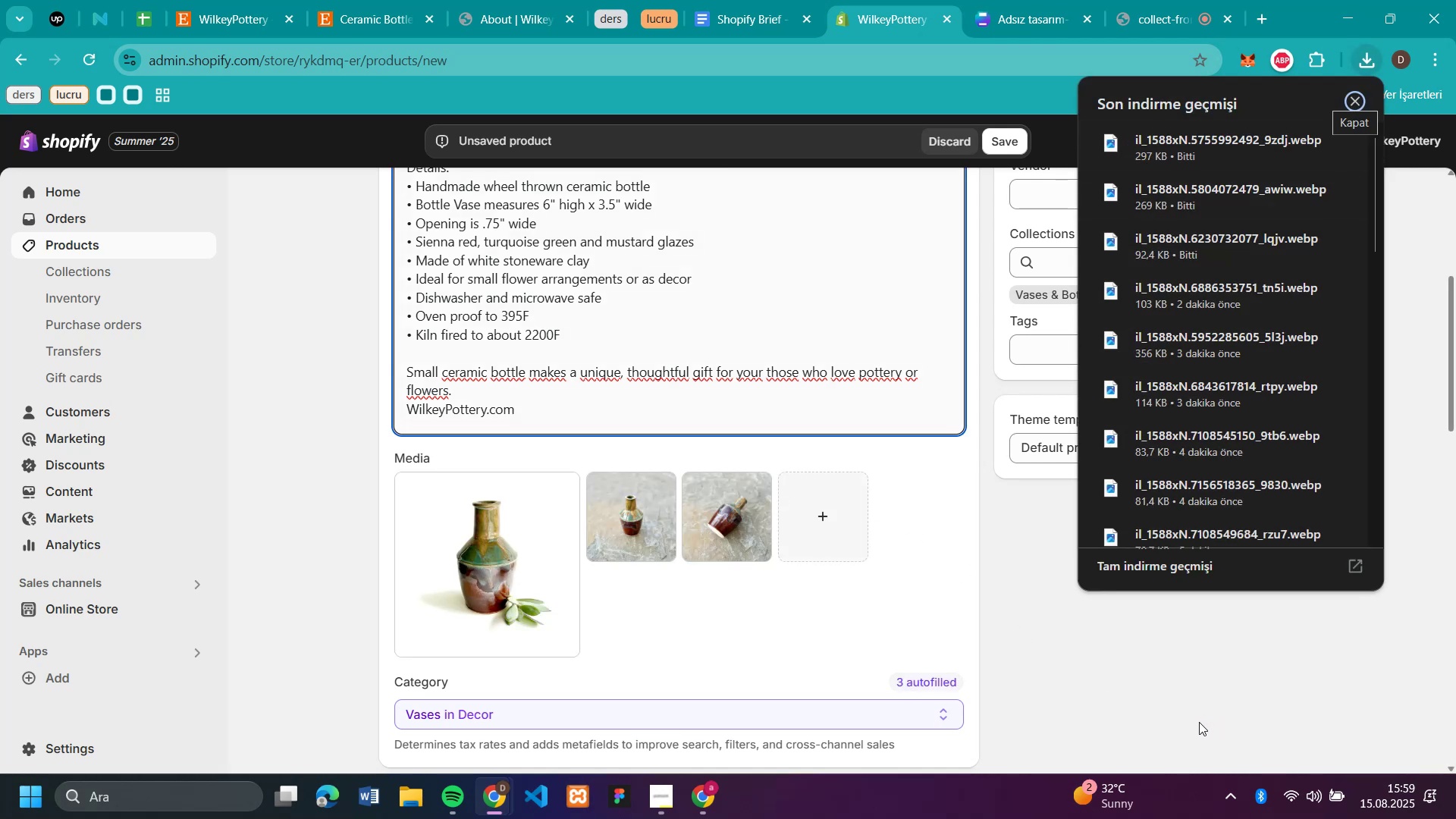 
wait(11.04)
 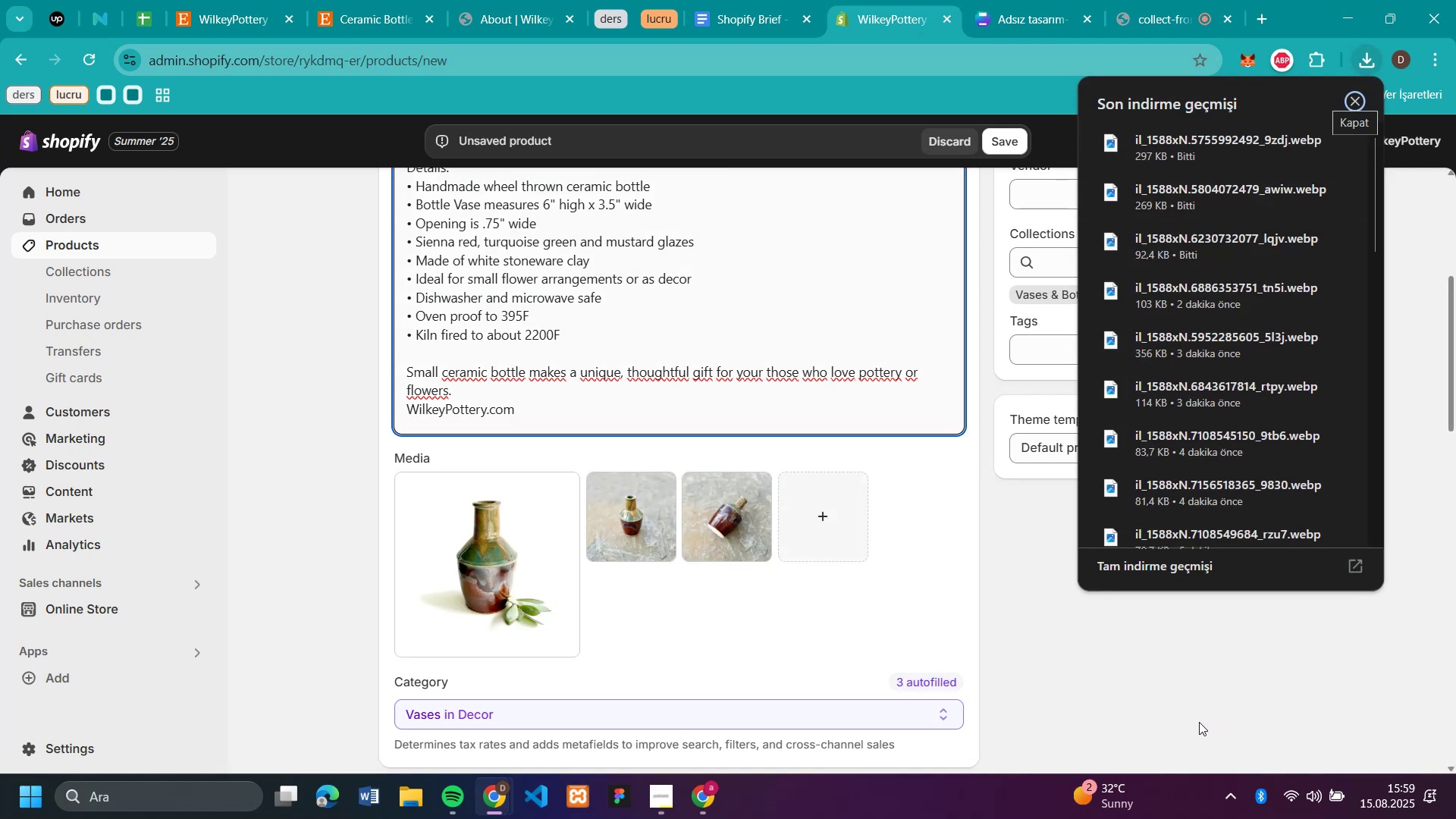 
left_click([1072, 693])
 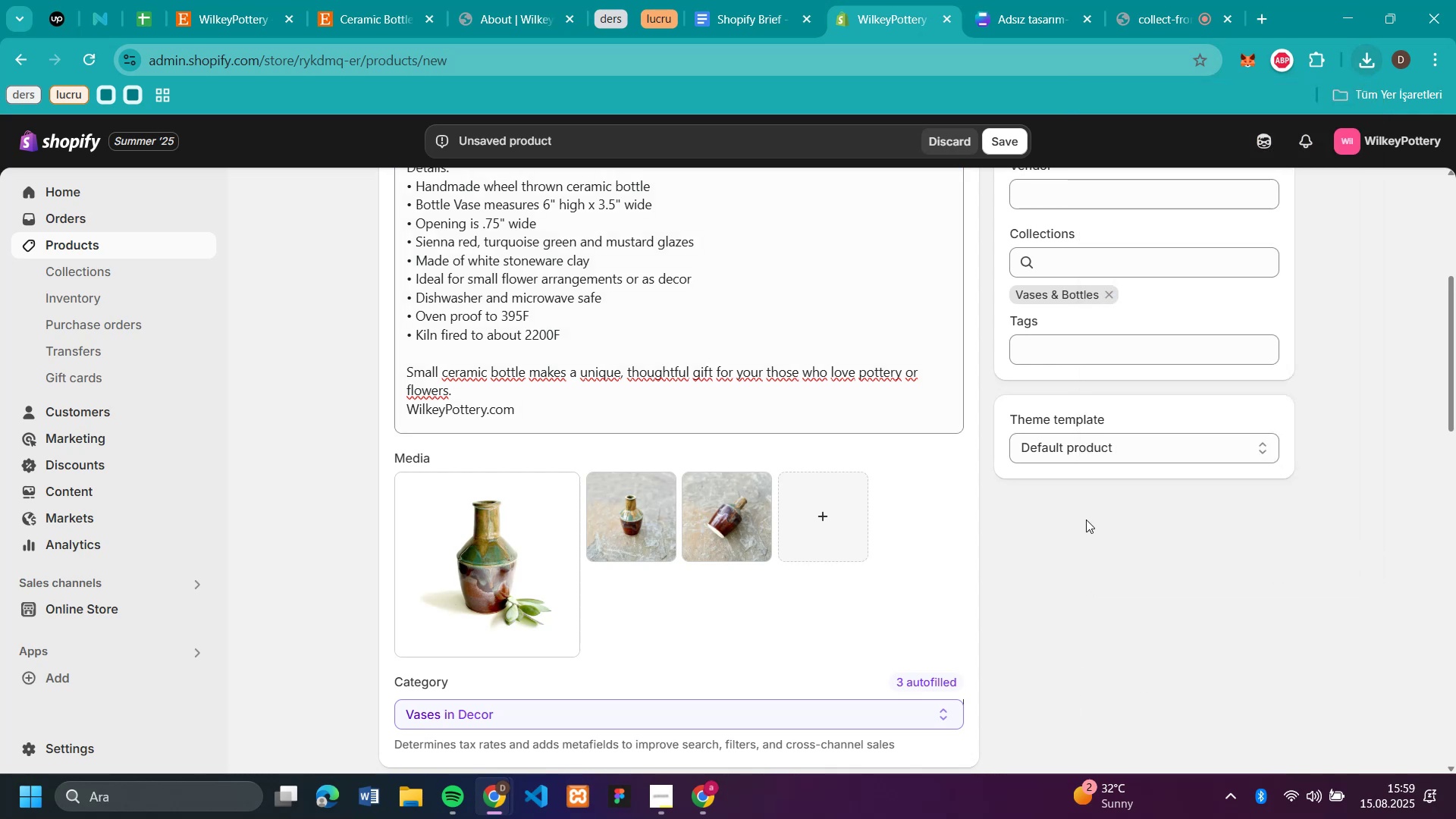 
scroll: coordinate [1084, 580], scroll_direction: down, amount: 3.0
 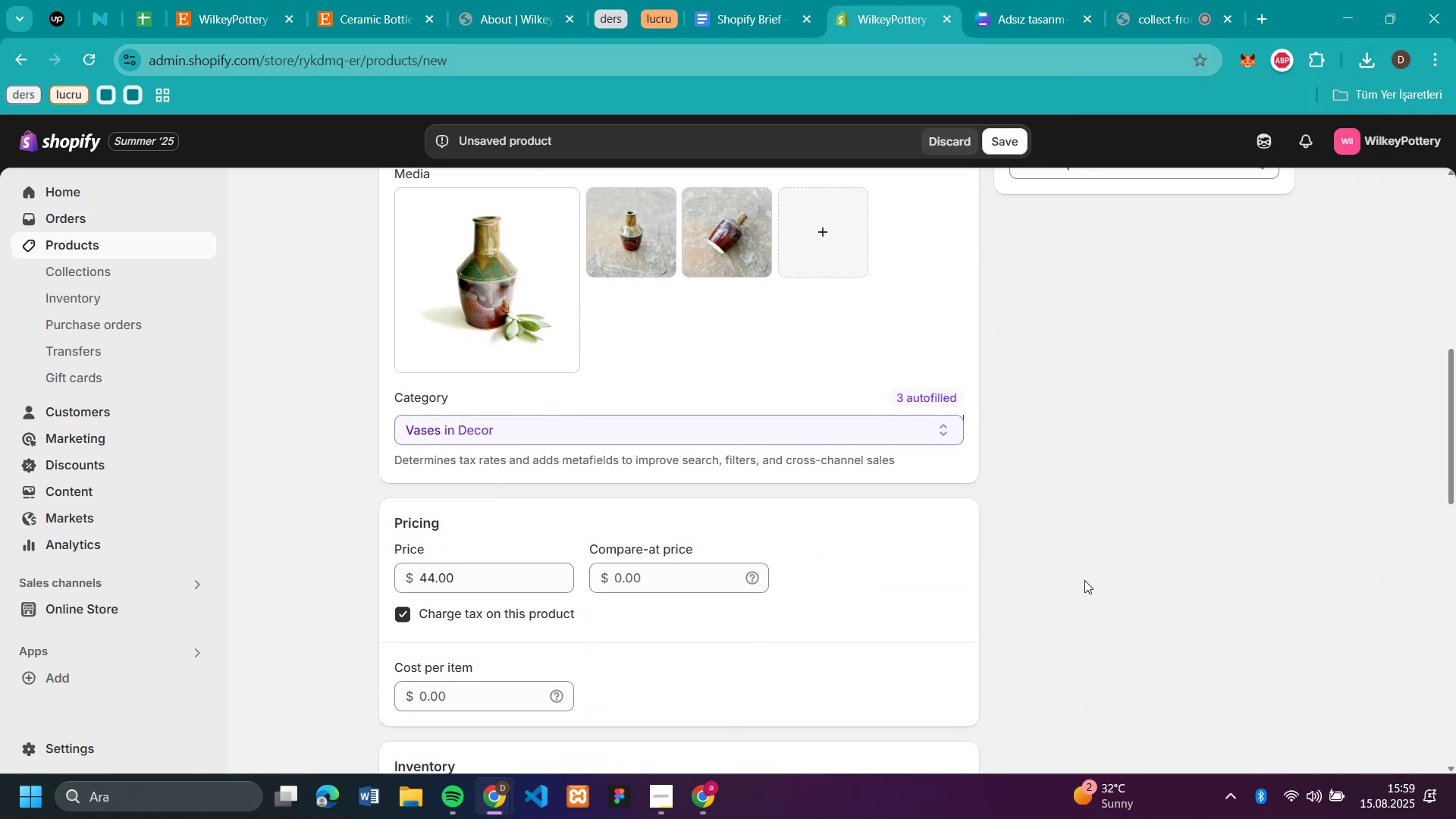 
scroll: coordinate [1081, 542], scroll_direction: up, amount: 11.0
 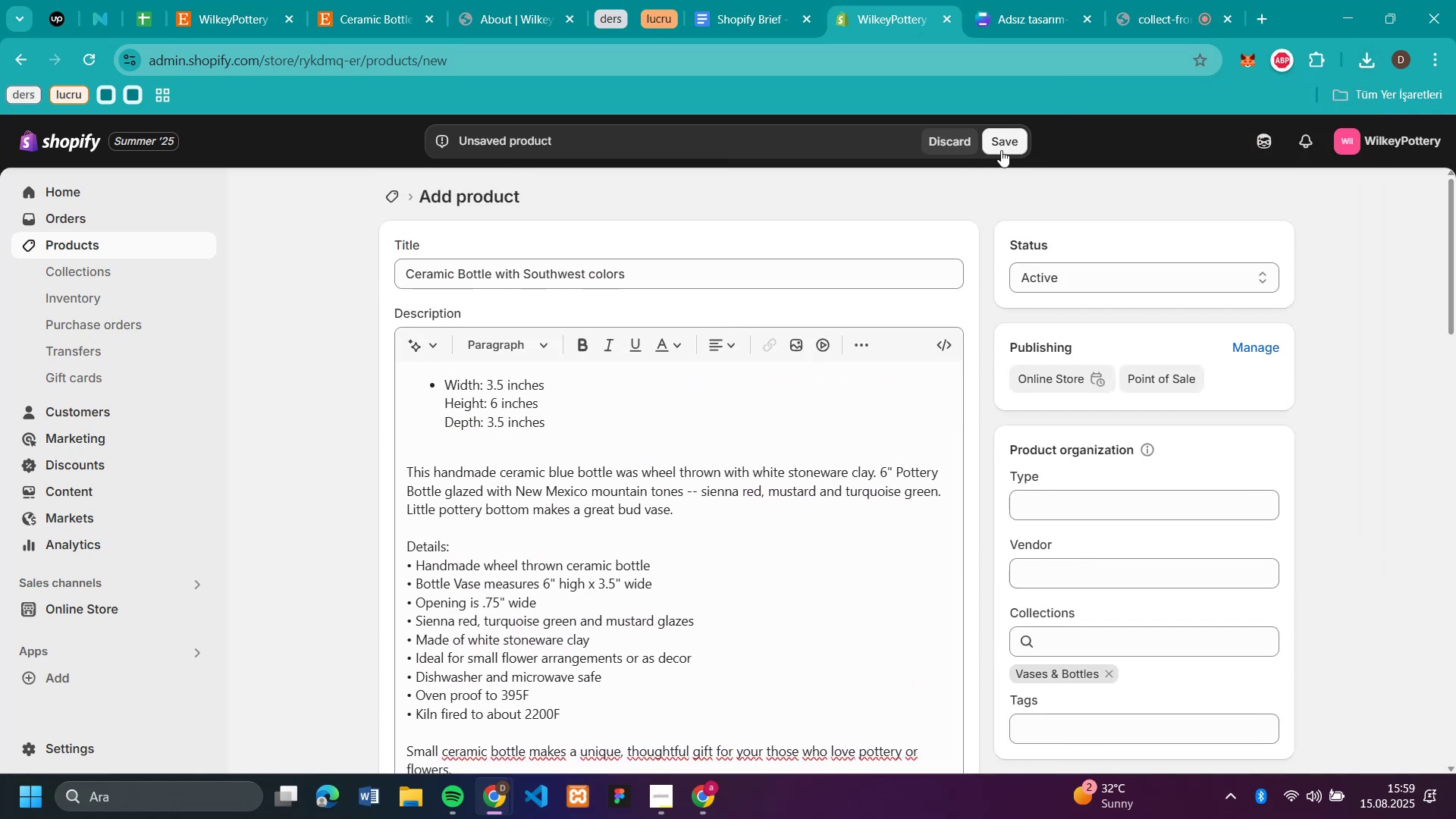 
left_click([1001, 150])
 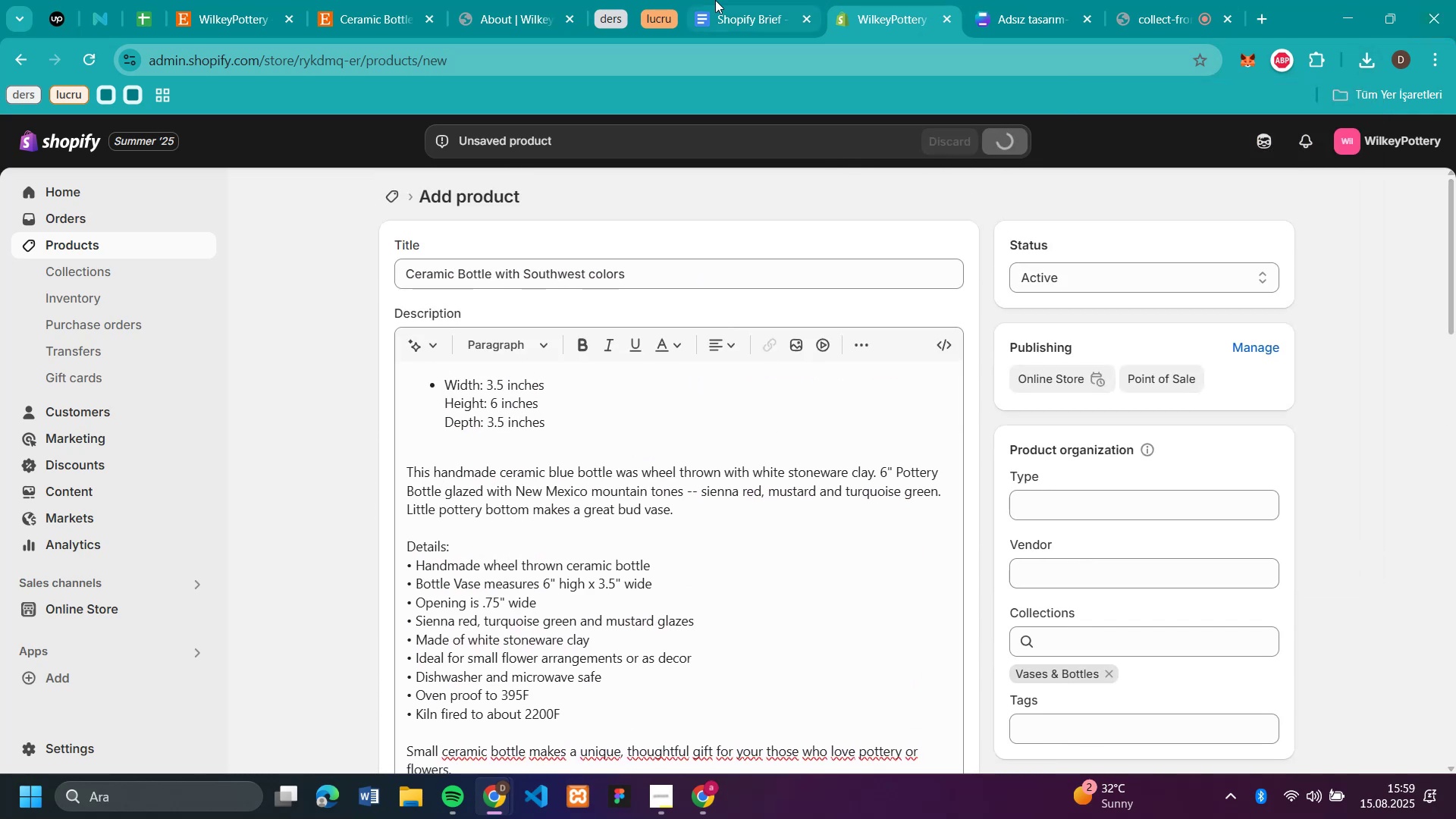 
left_click([362, 24])
 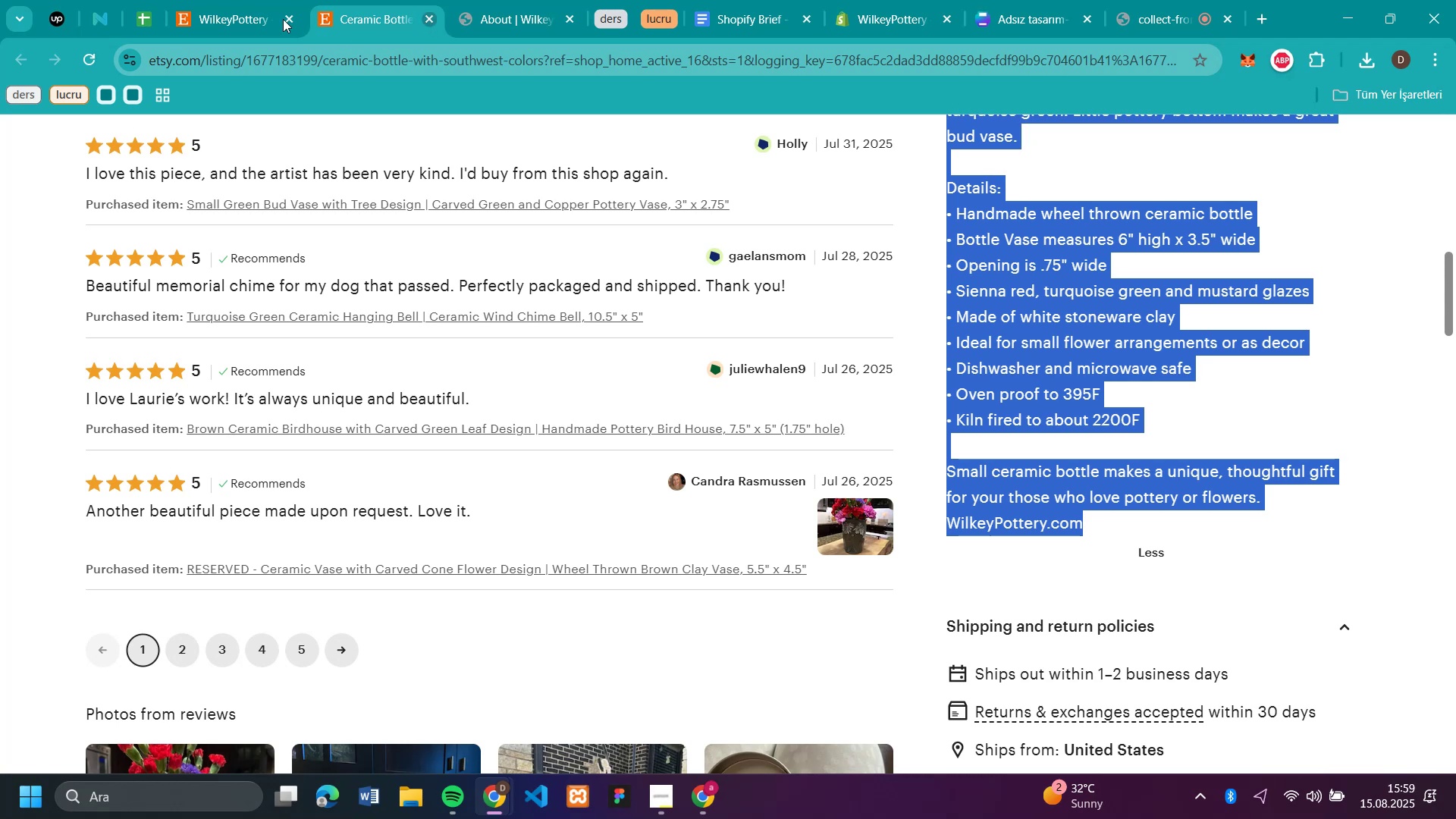 
left_click([218, 16])
 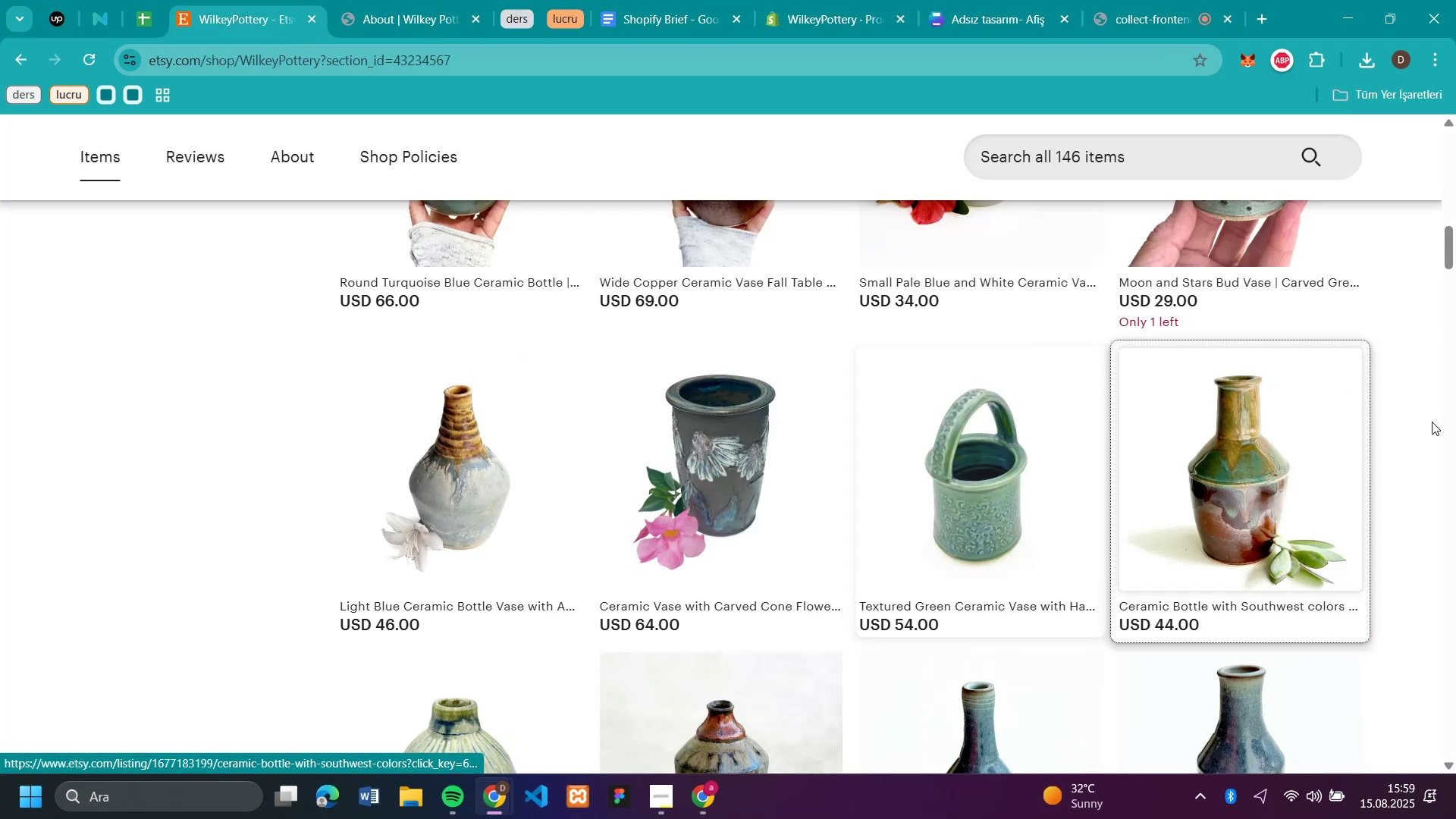 
scroll: coordinate [727, 436], scroll_direction: down, amount: 5.0
 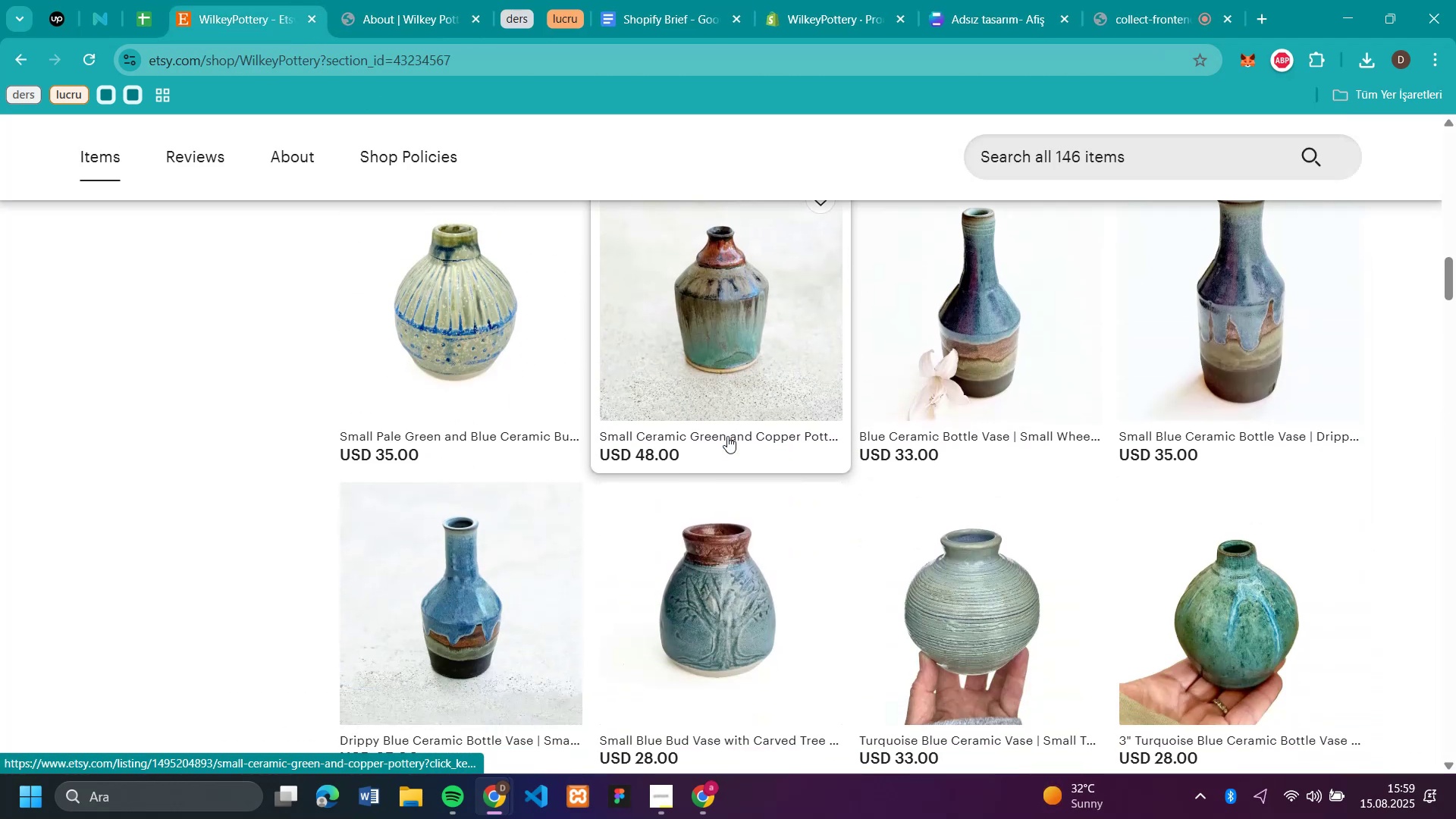 
scroll: coordinate [727, 436], scroll_direction: up, amount: 1.0
 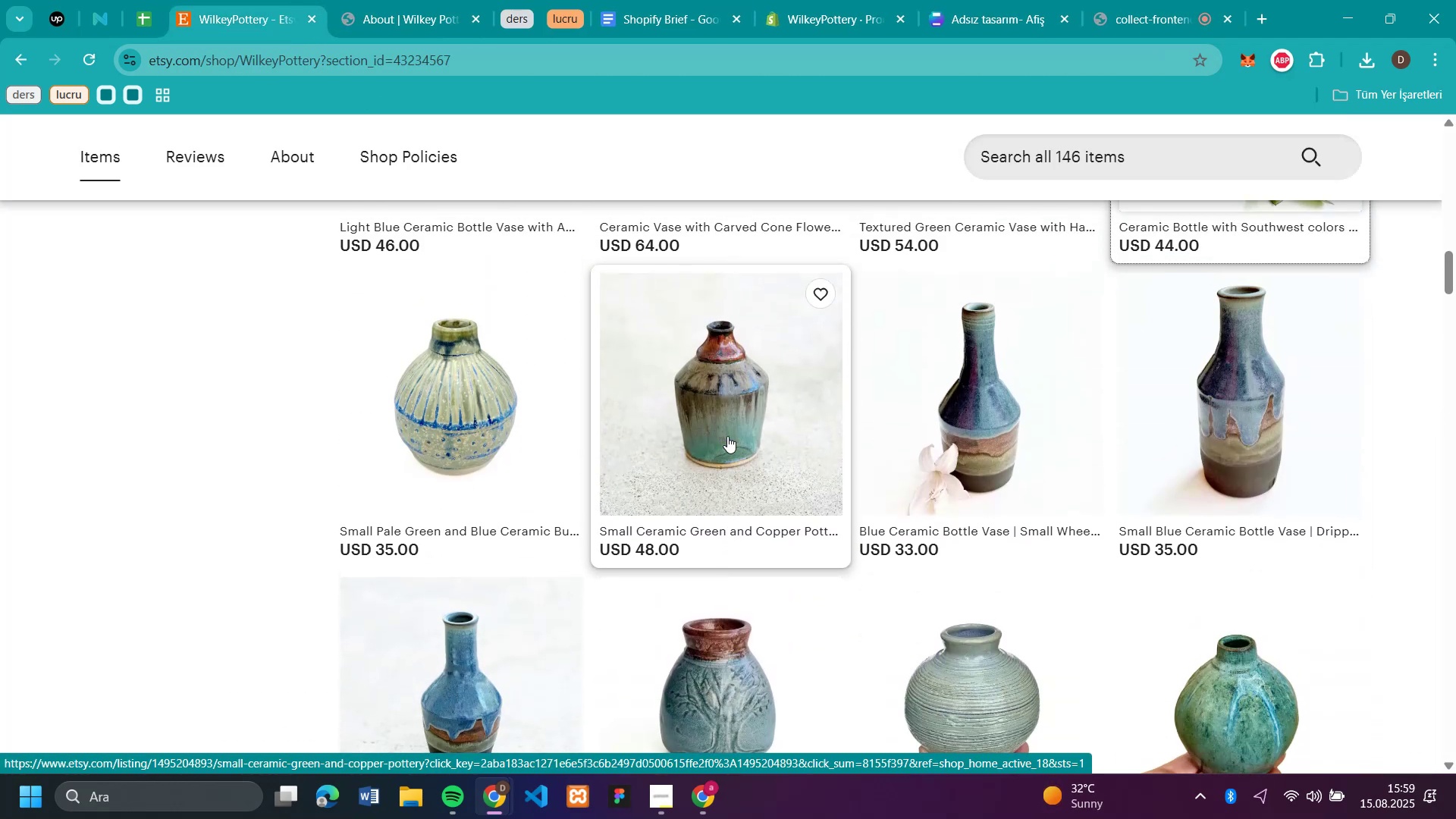 
left_click([727, 436])
 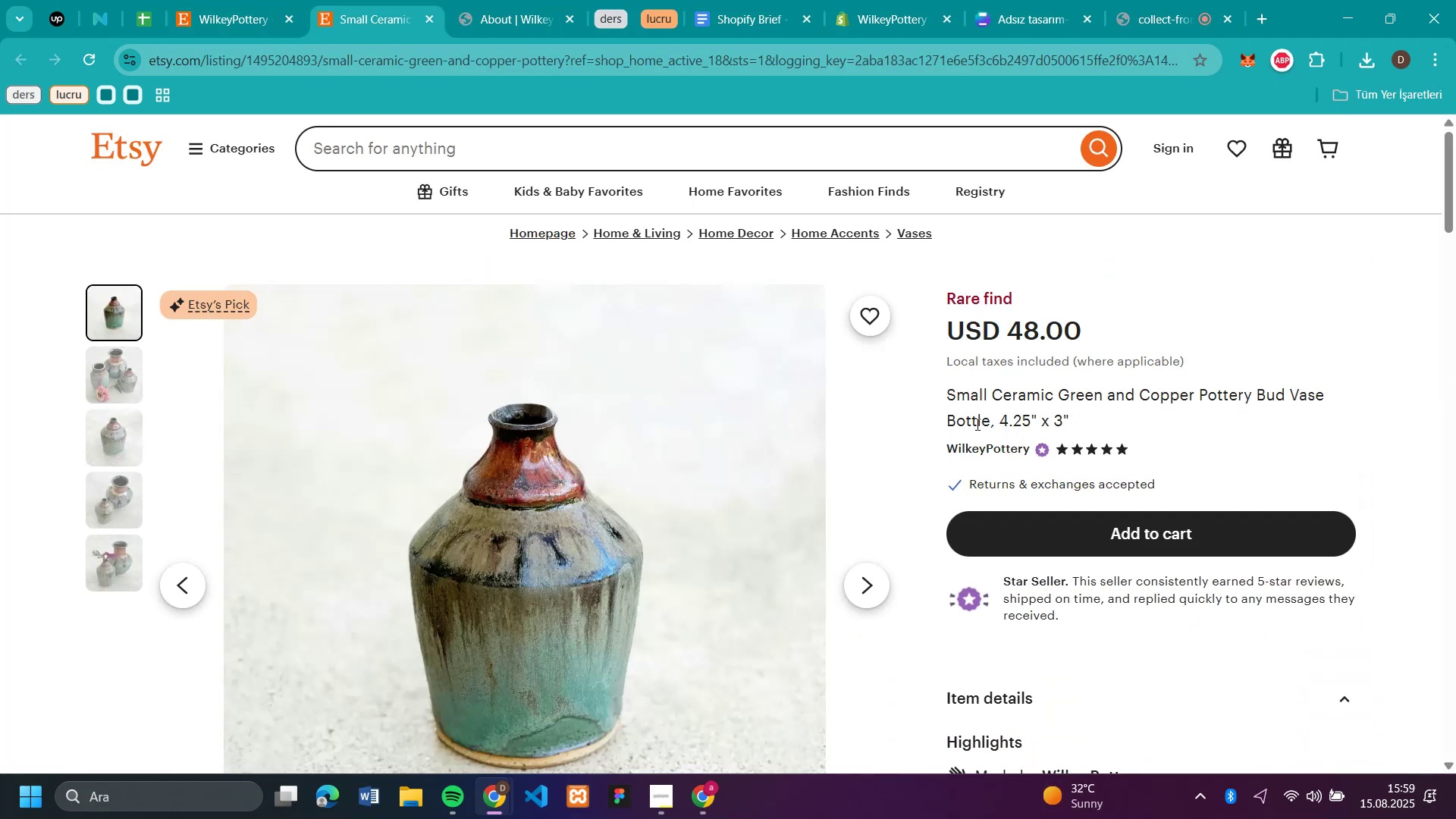 
left_click_drag(start_coordinate=[1330, 397], to_coordinate=[951, 406])
 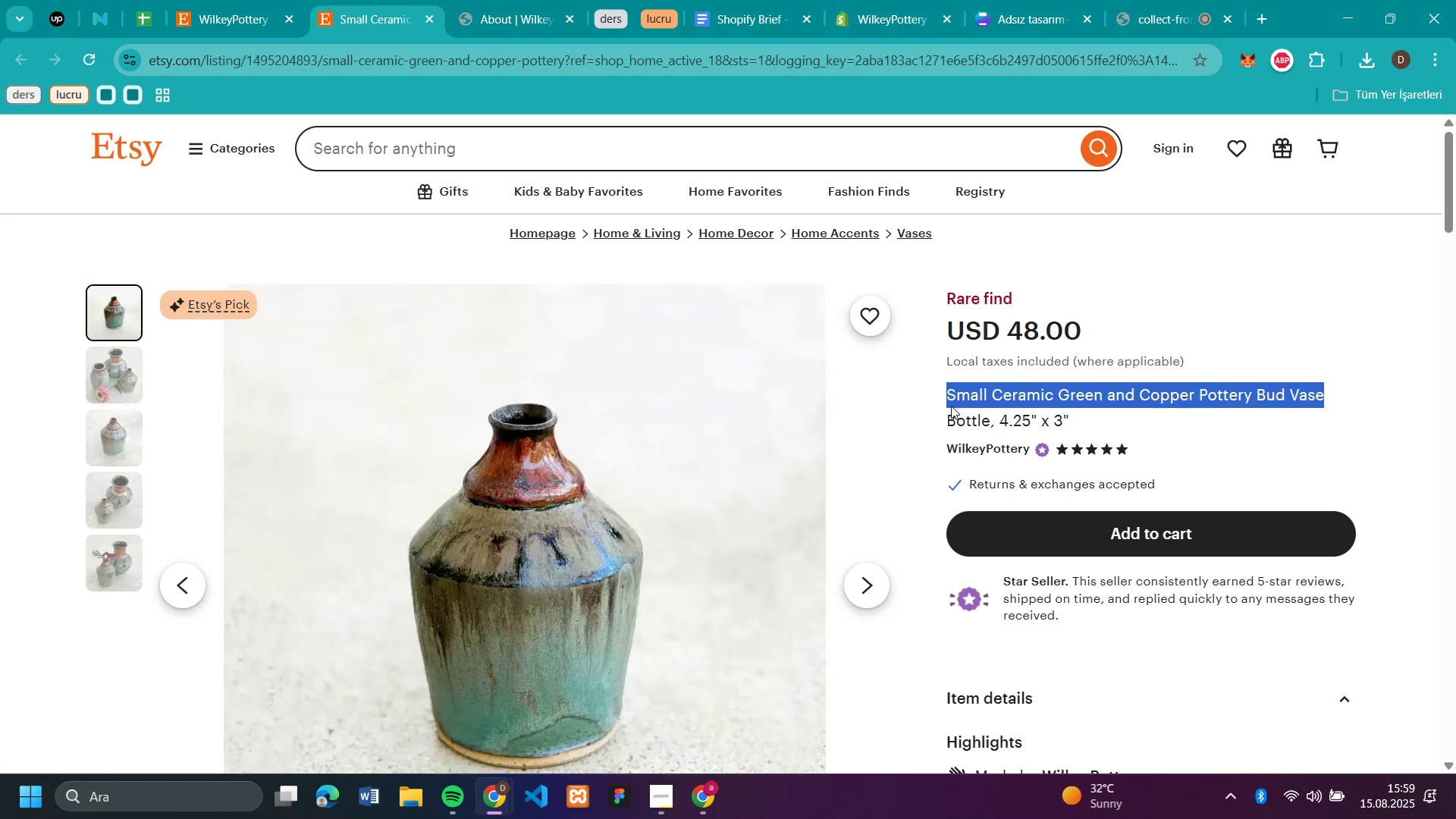 
key(Control+C)
 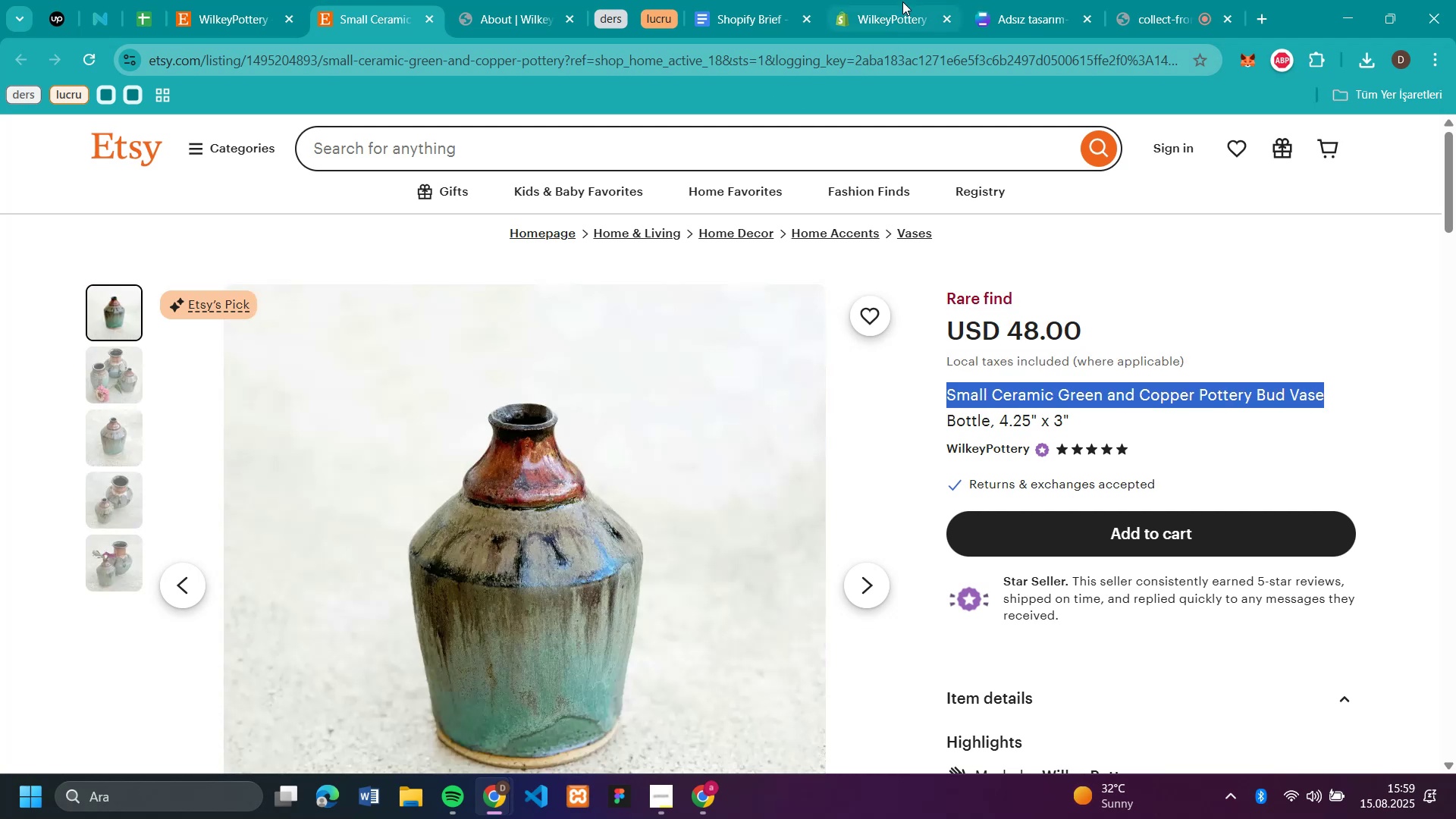 
left_click([902, 2])
 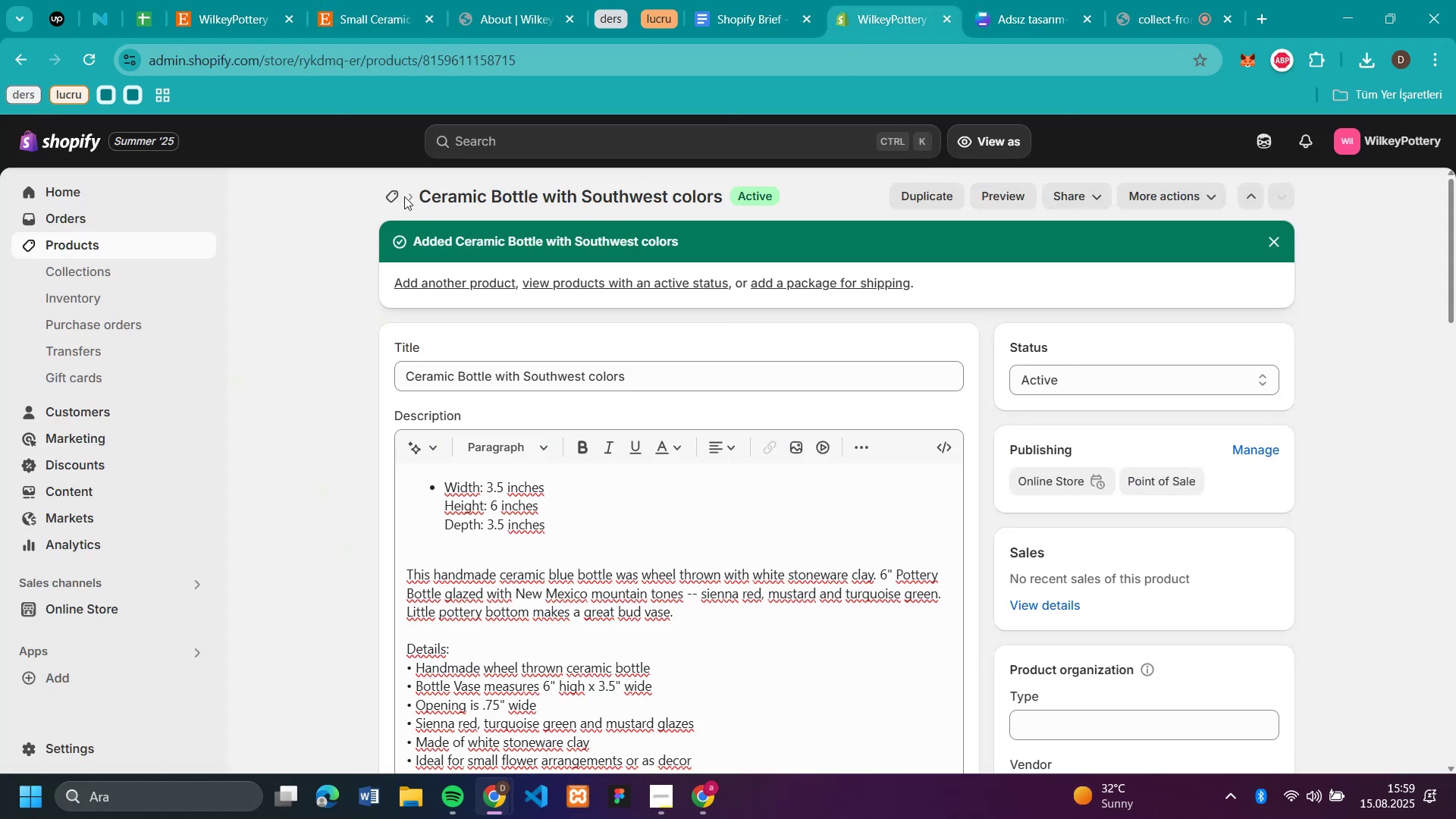 
left_click([400, 196])
 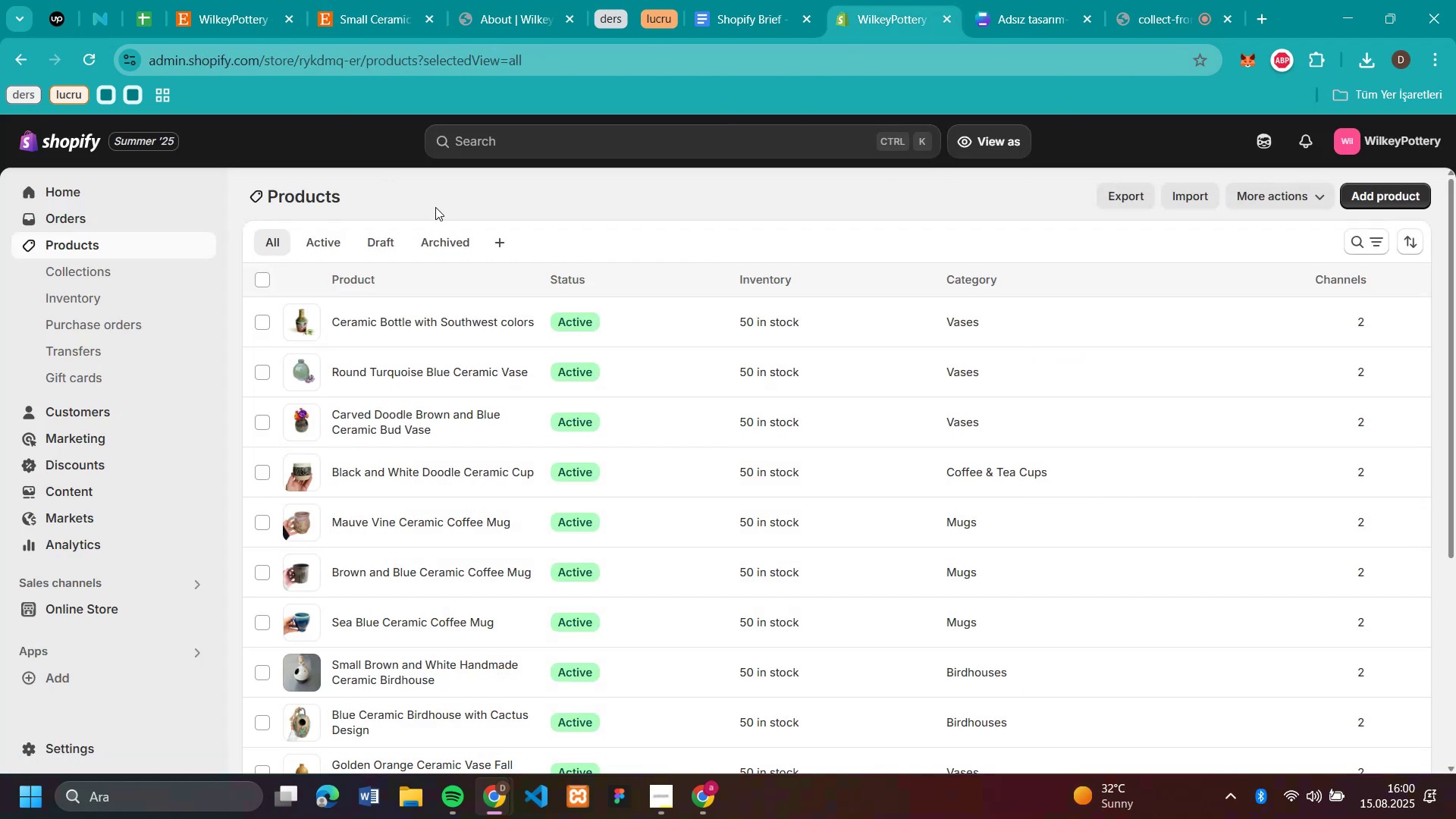 
left_click([1375, 202])
 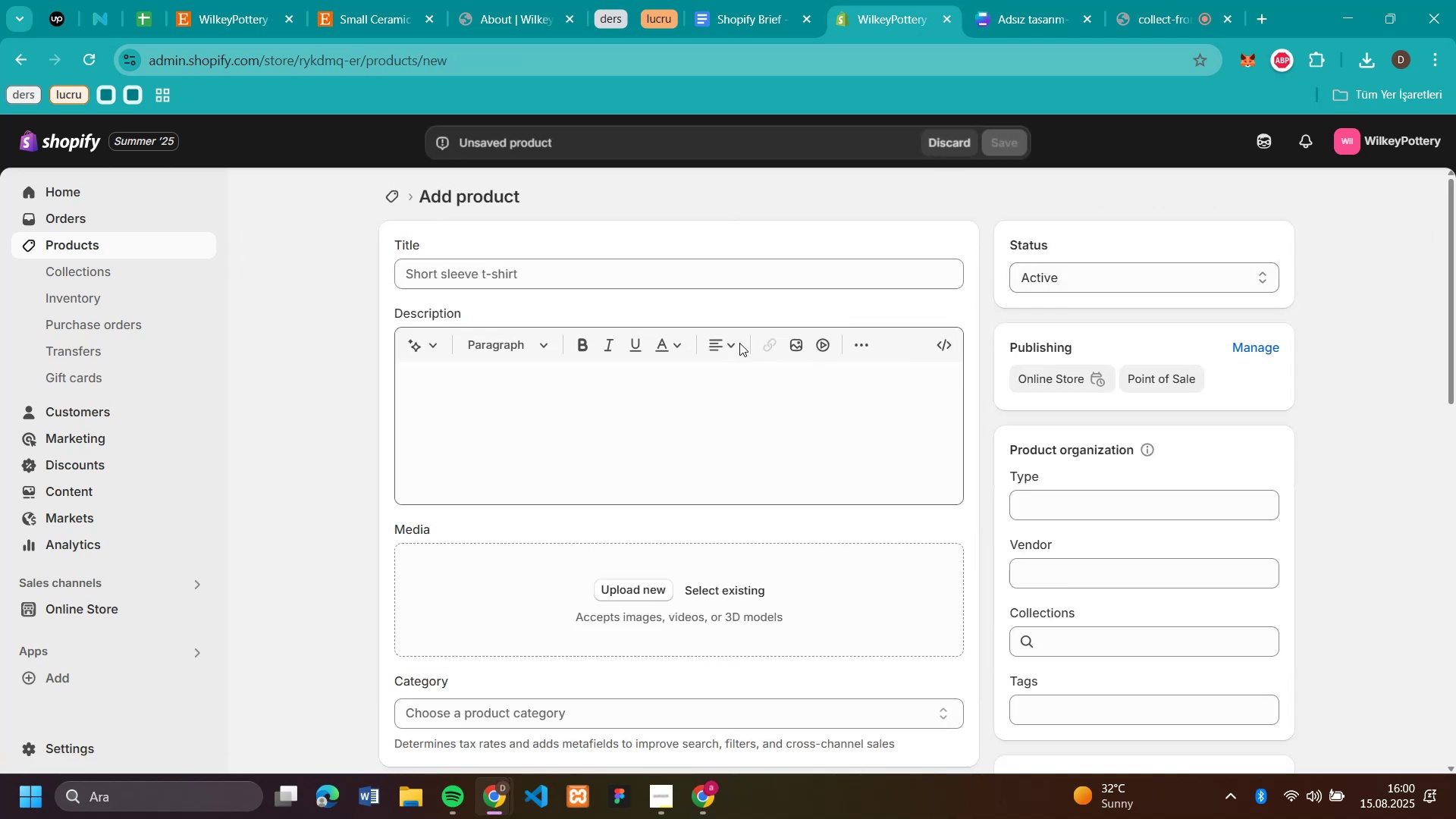 
left_click([568, 277])
 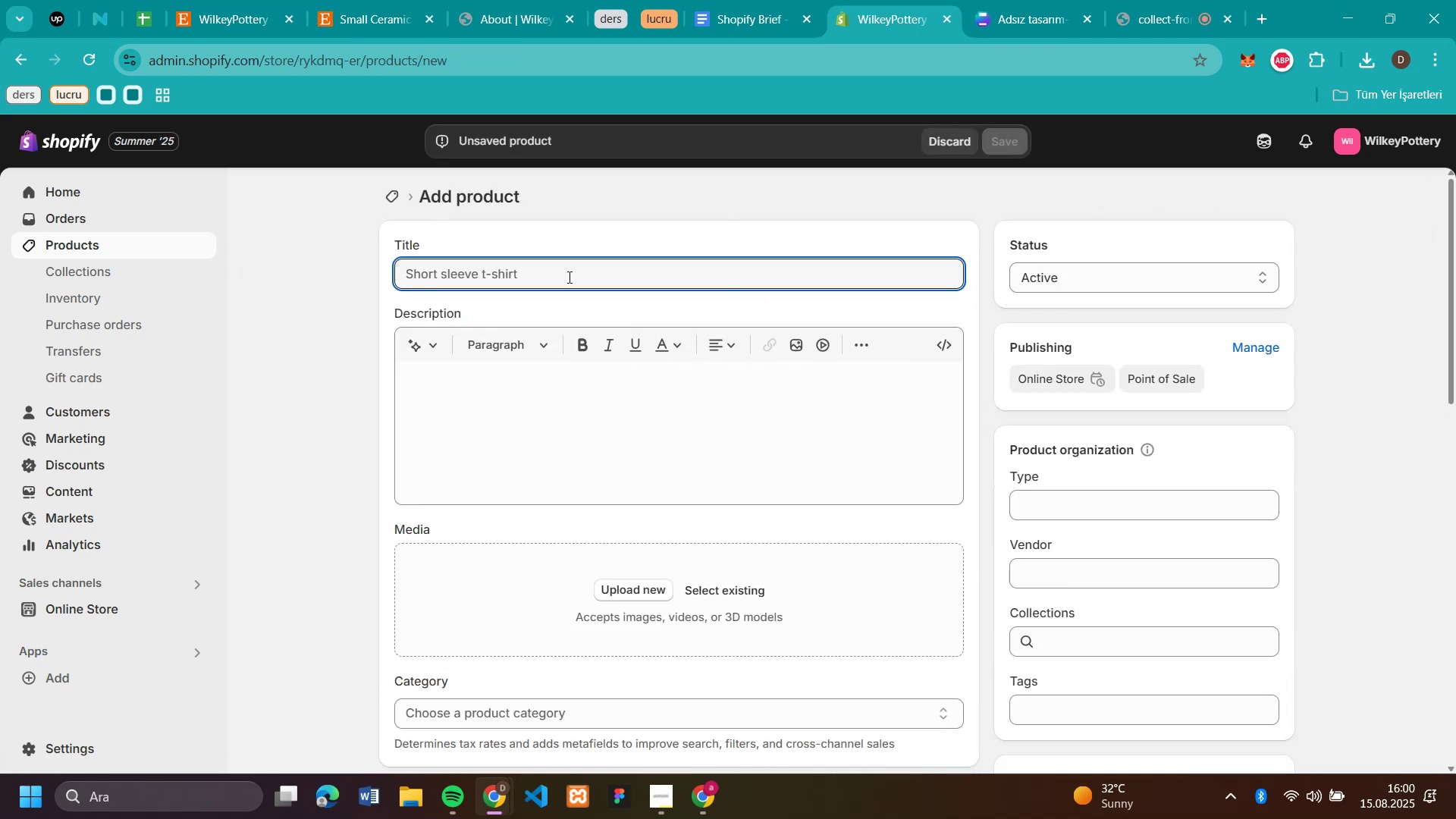 
key(Control+V)
 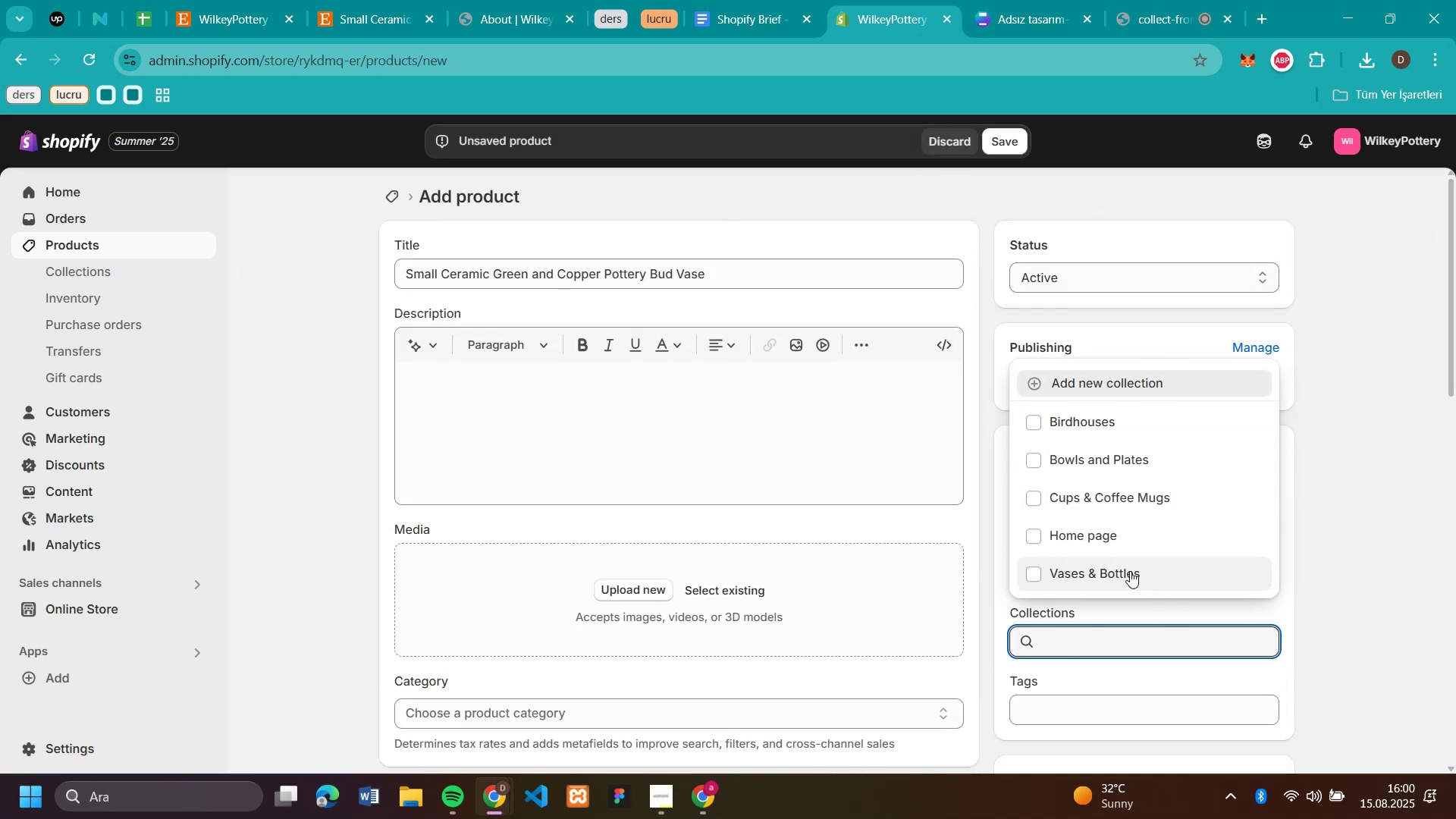 
left_click([1371, 477])
 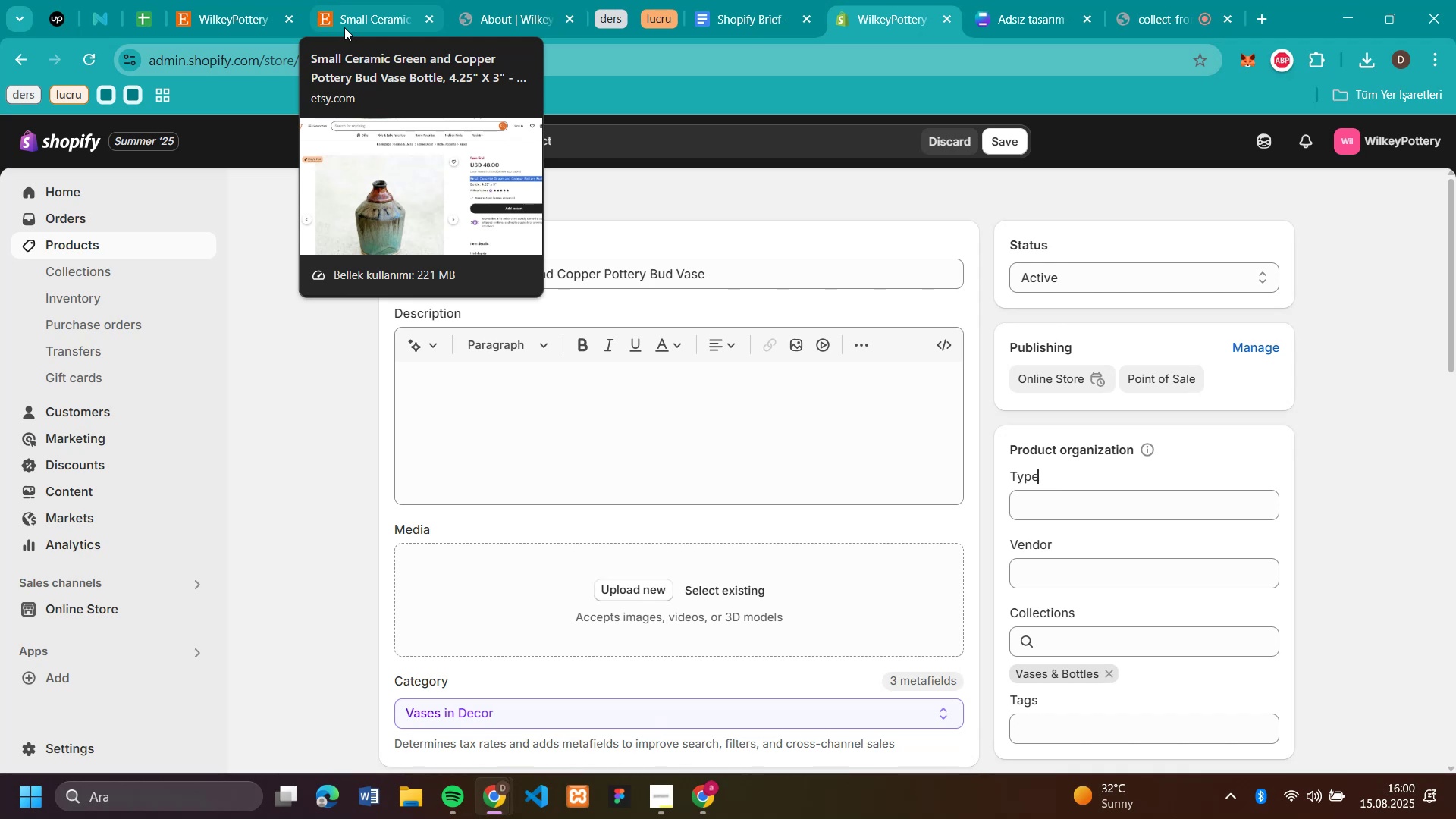 
left_click([345, 27])
 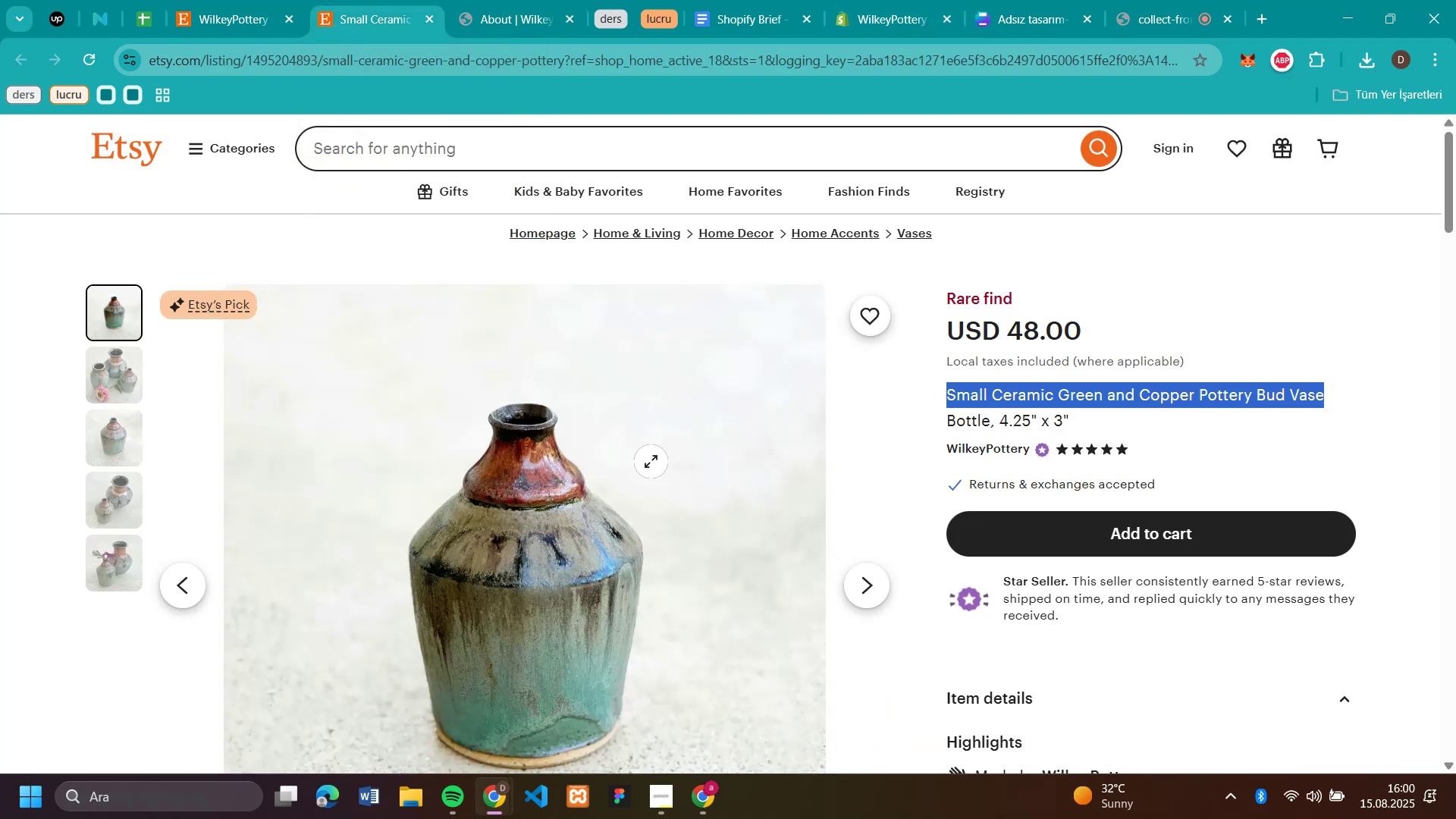 
right_click([615, 491])
 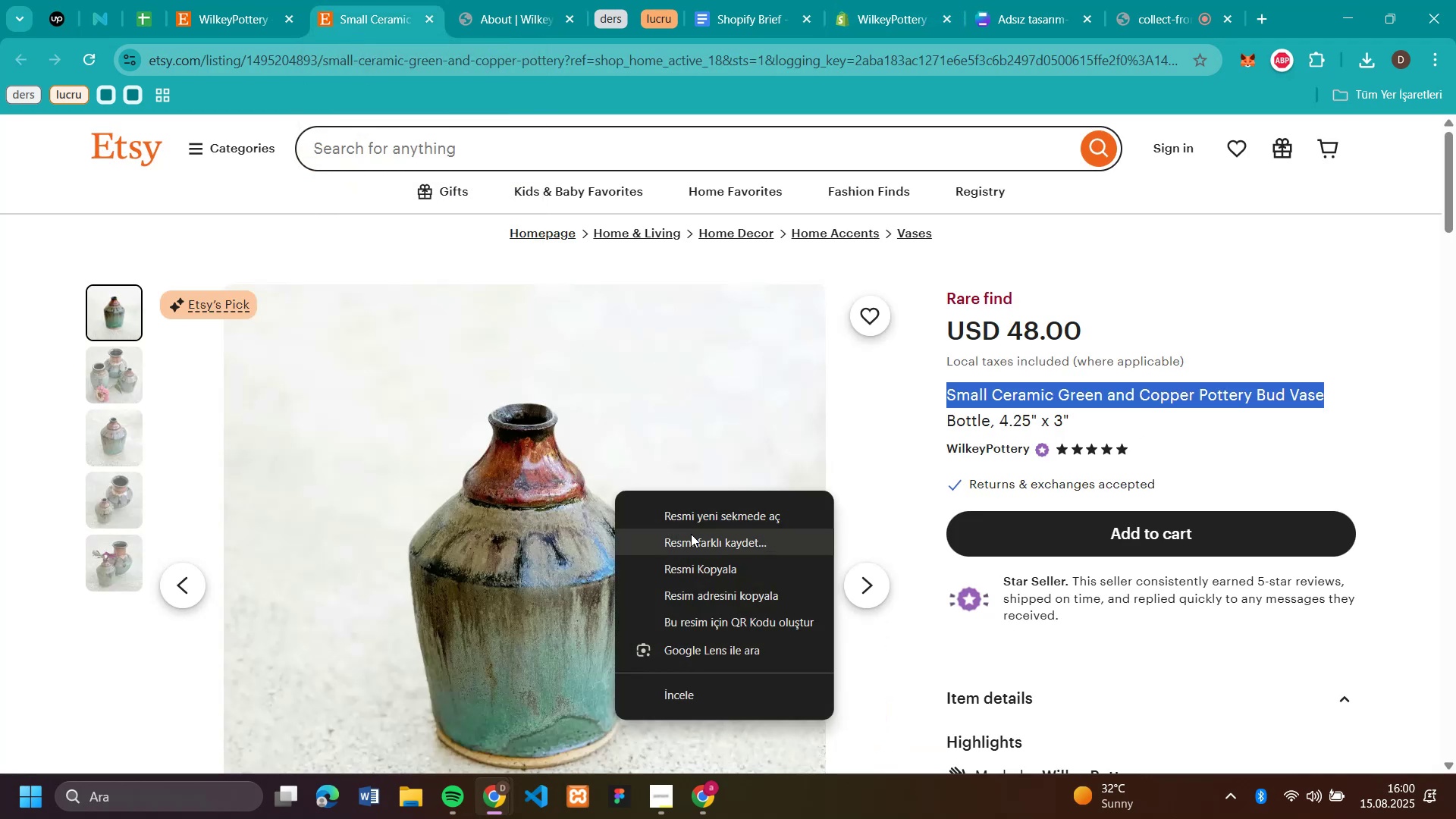 
left_click([692, 535])
 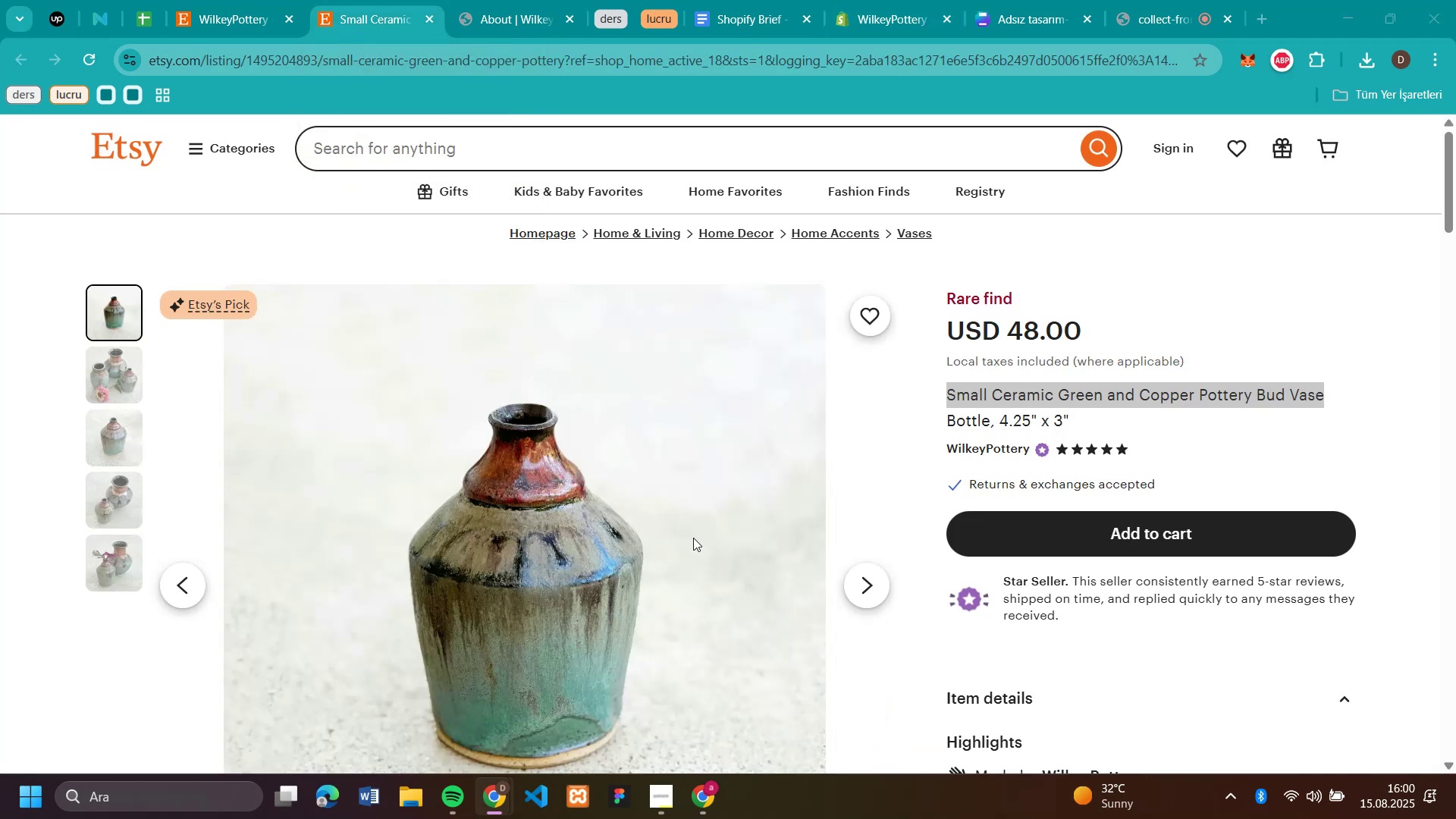 
key(Enter)
 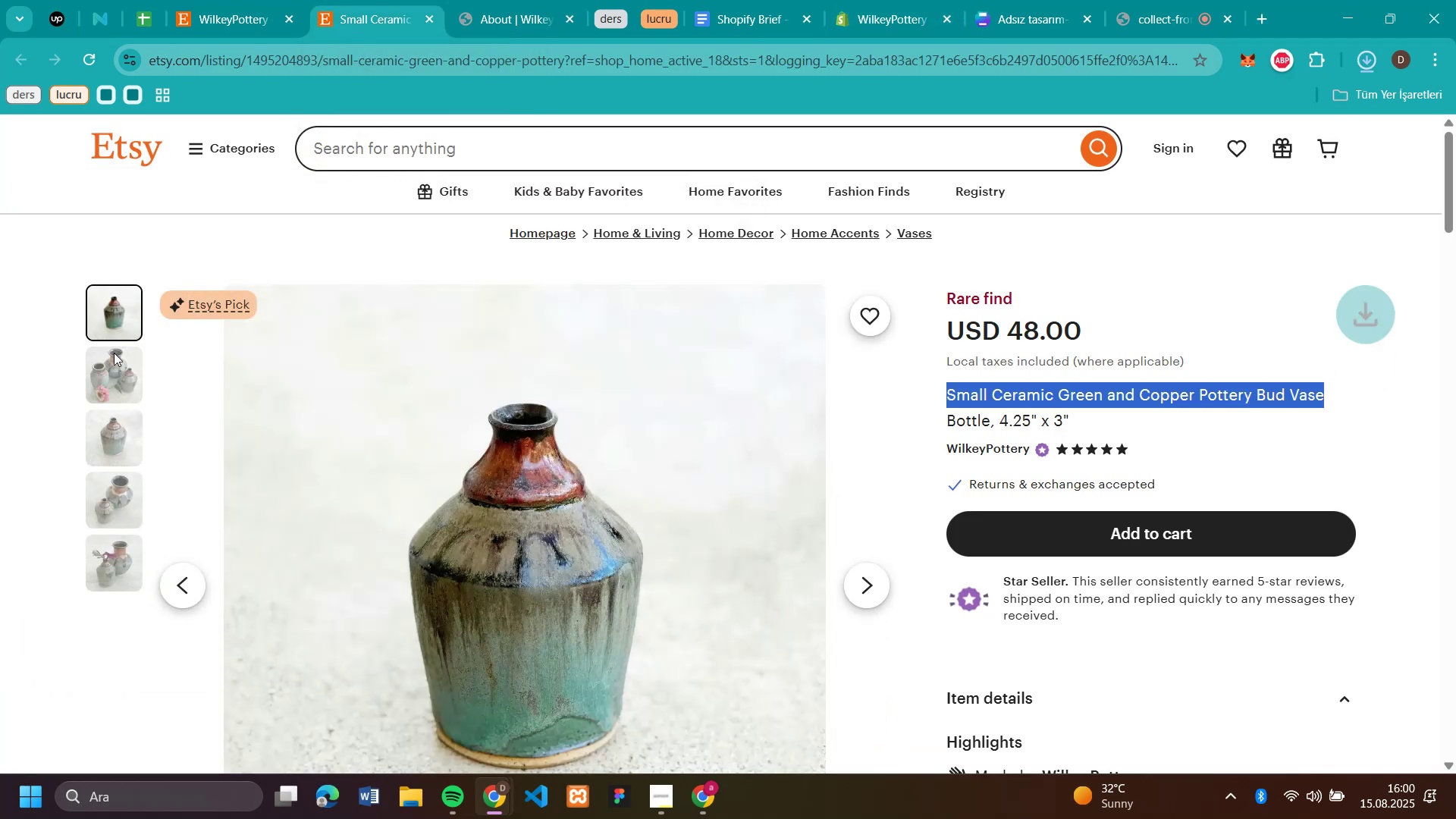 
left_click([96, 362])
 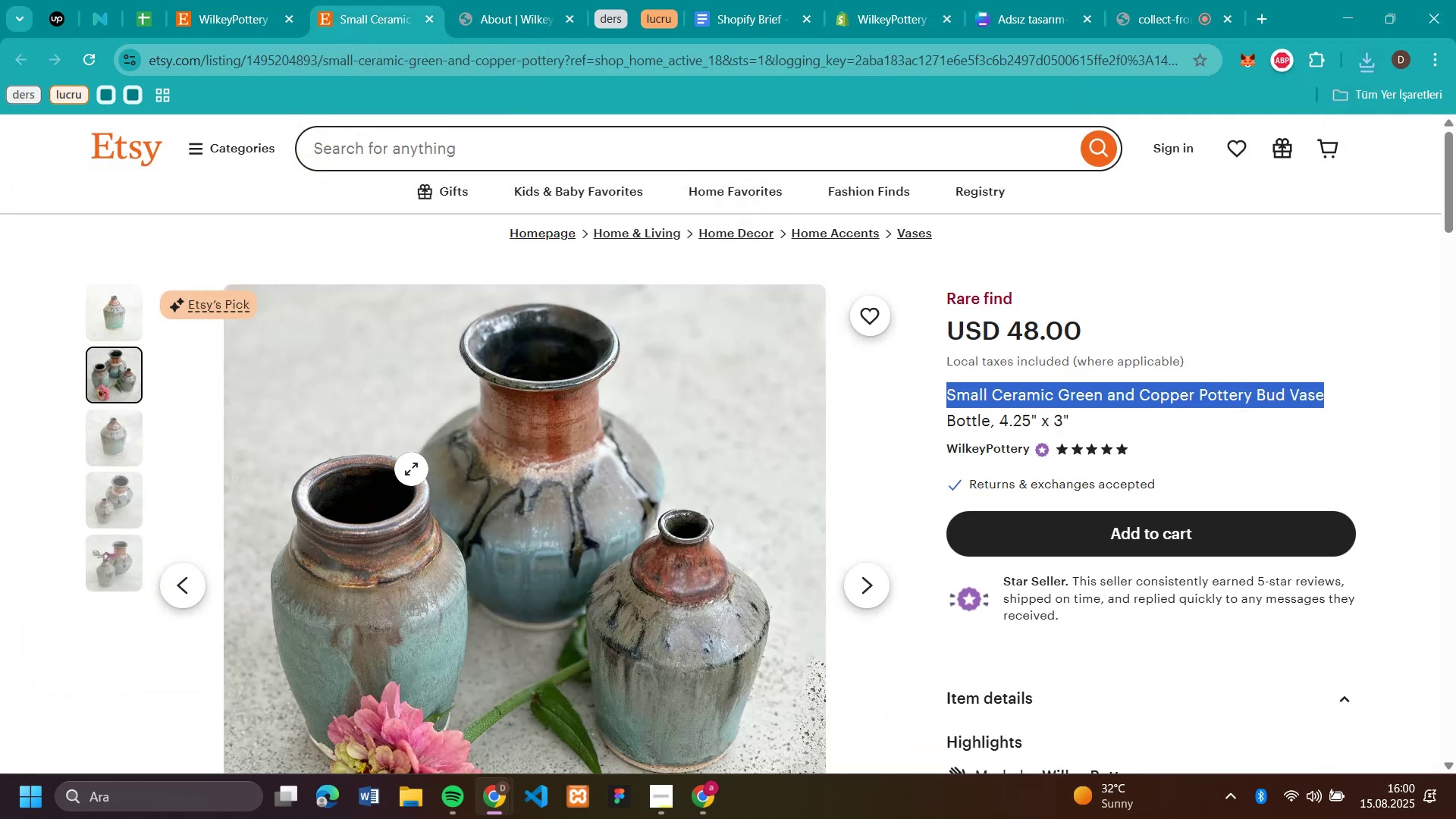 
right_click([411, 469])
 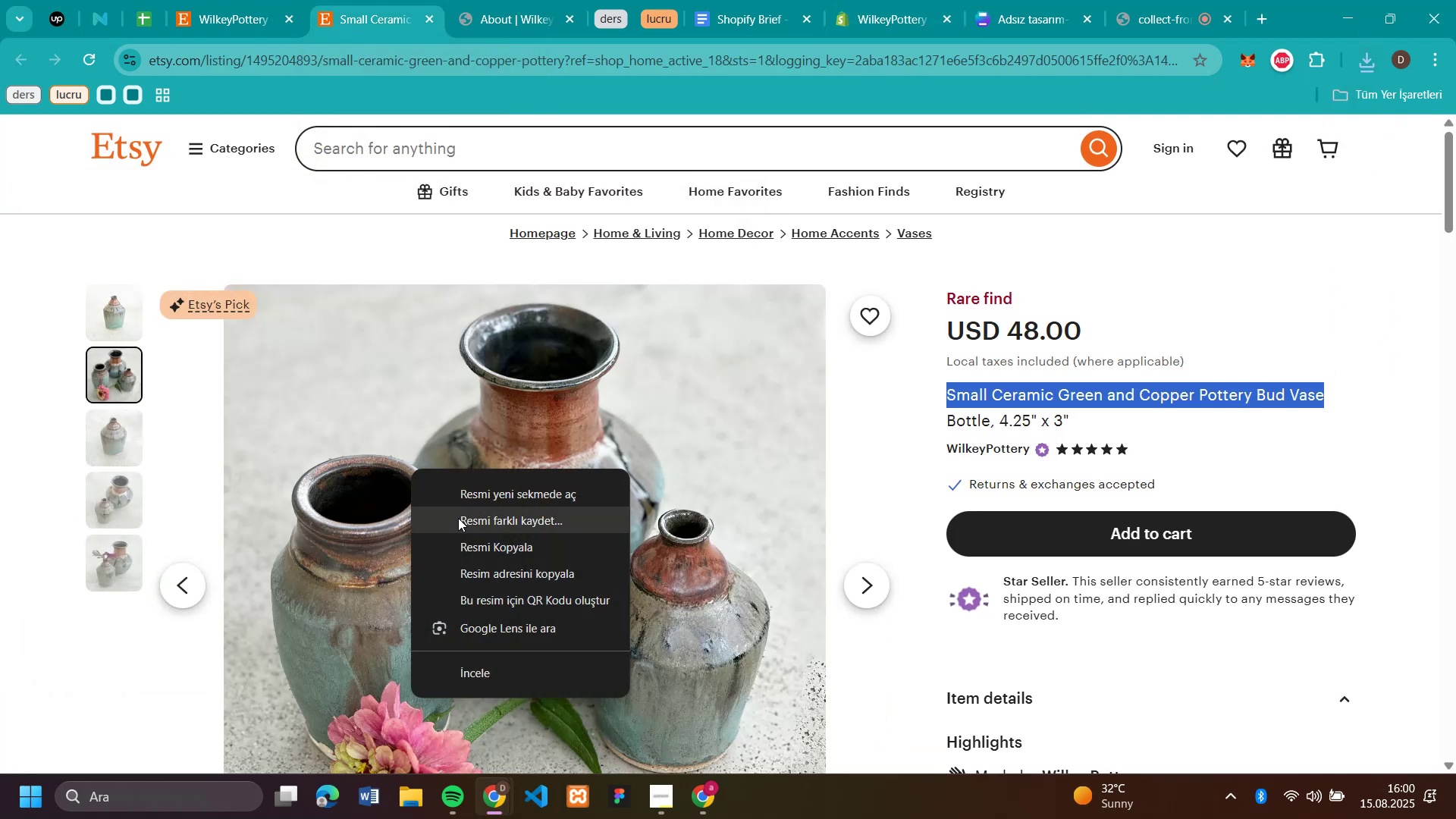 
left_click([458, 518])
 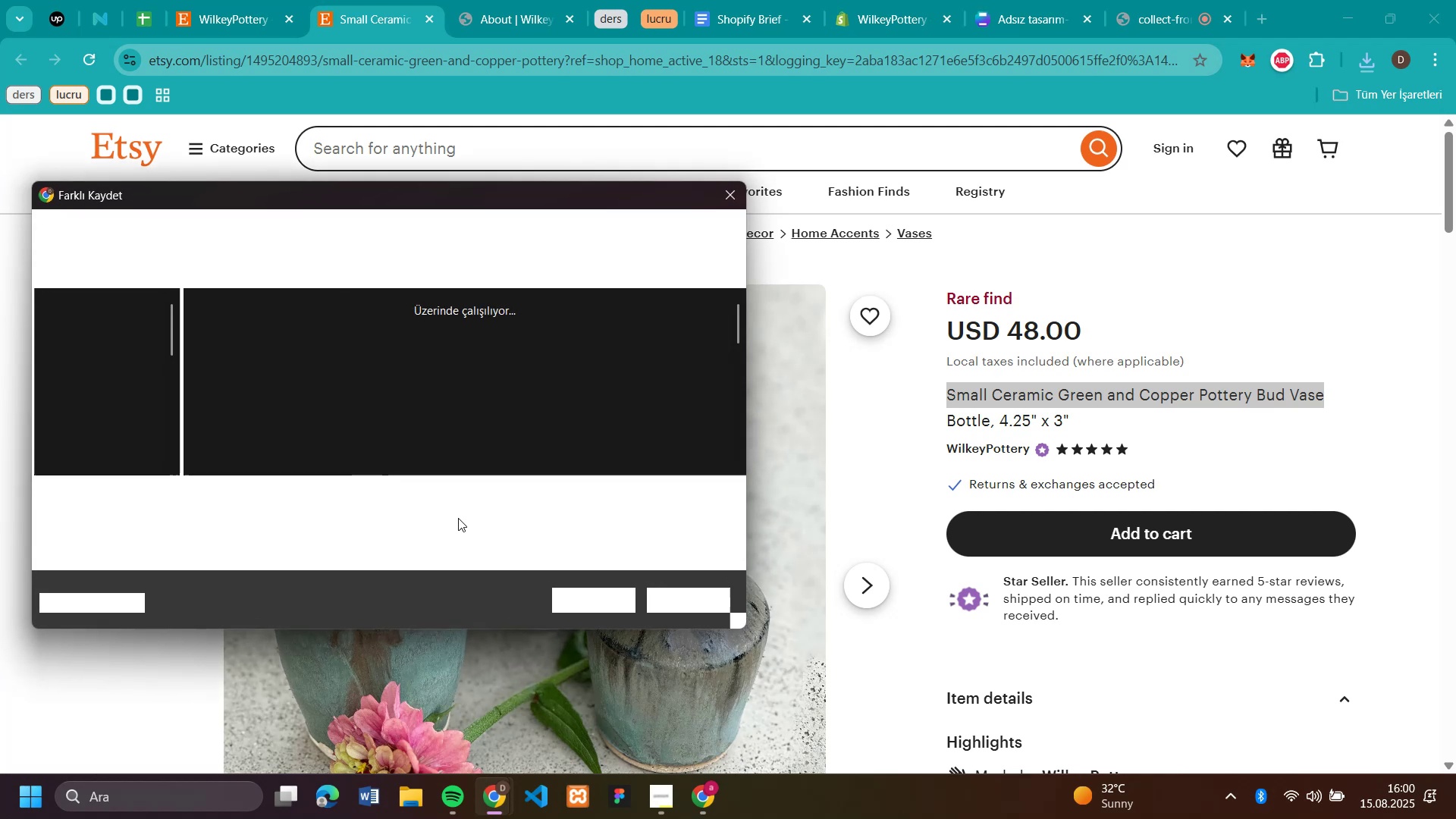 
key(Enter)
 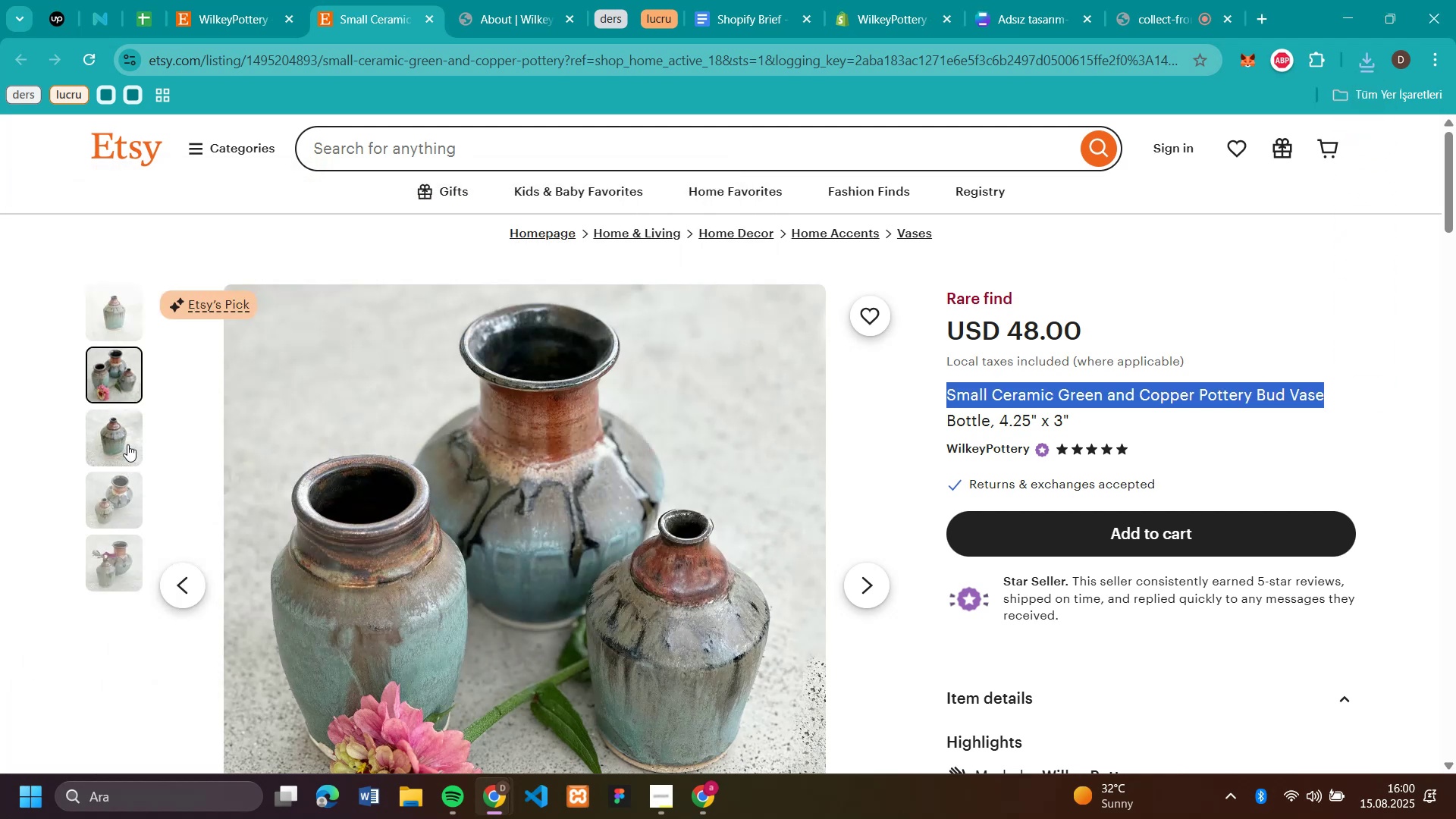 
left_click([127, 444])
 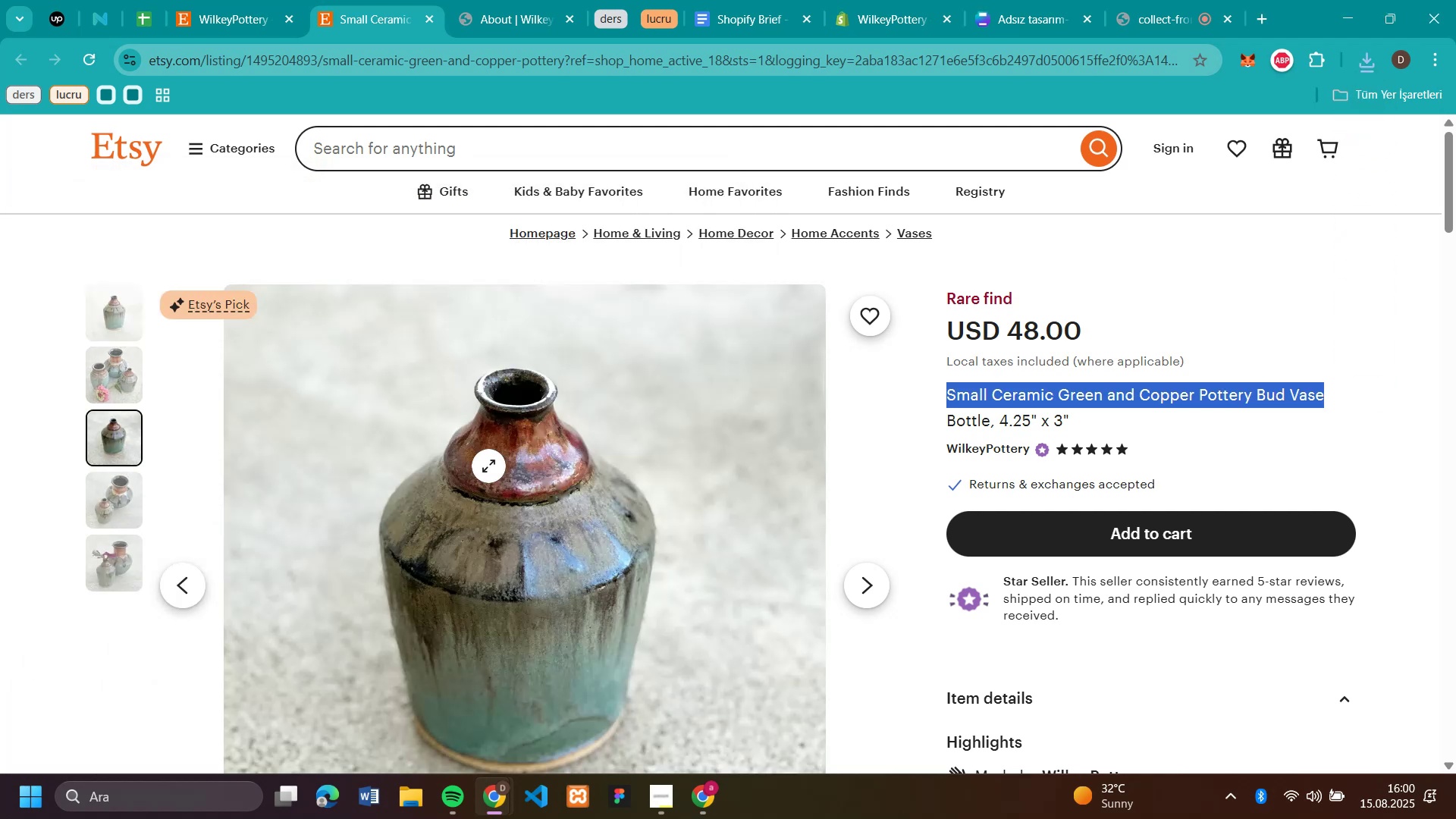 
right_click([488, 466])
 